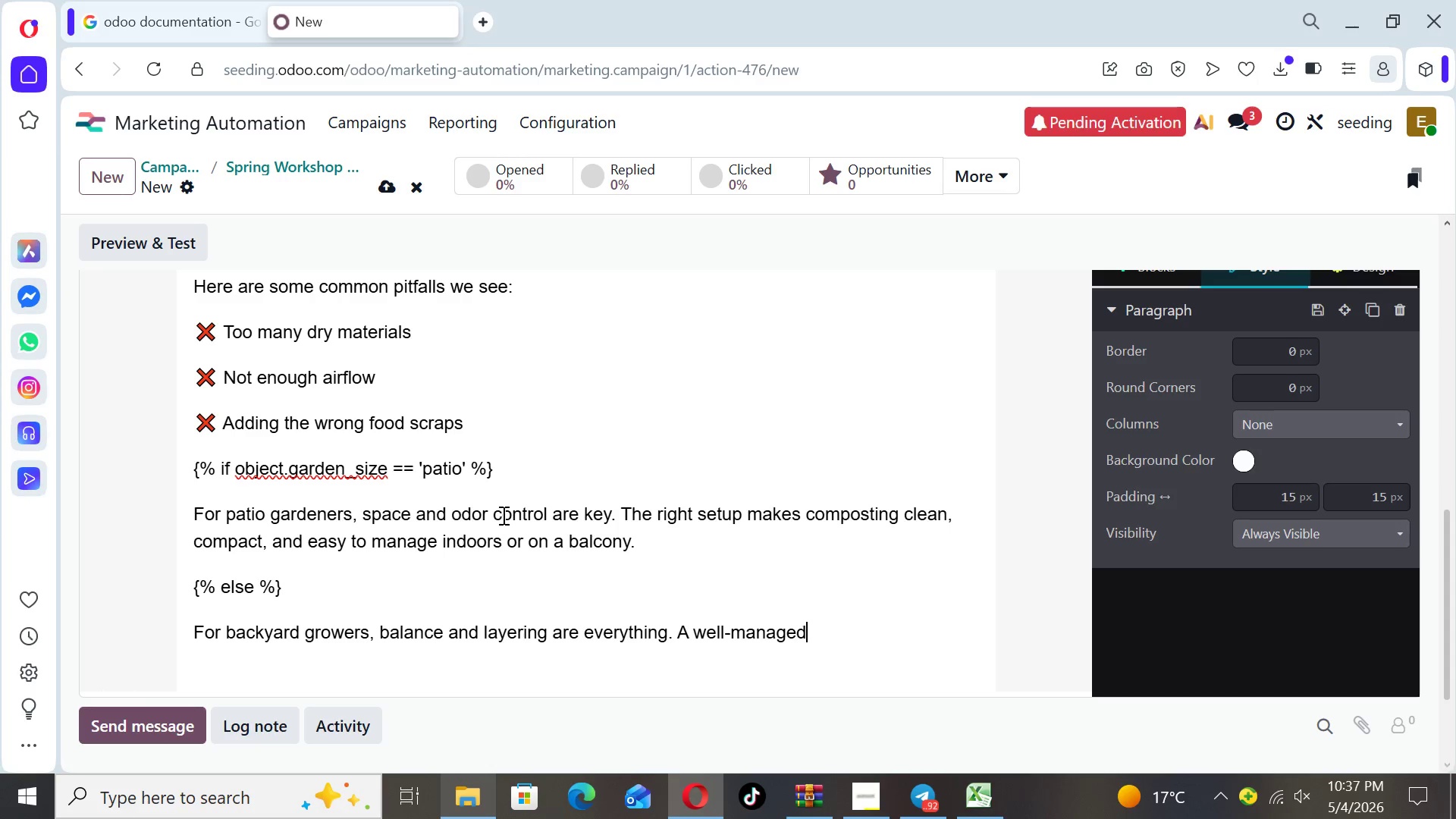 
type( compost pile can heat up)
 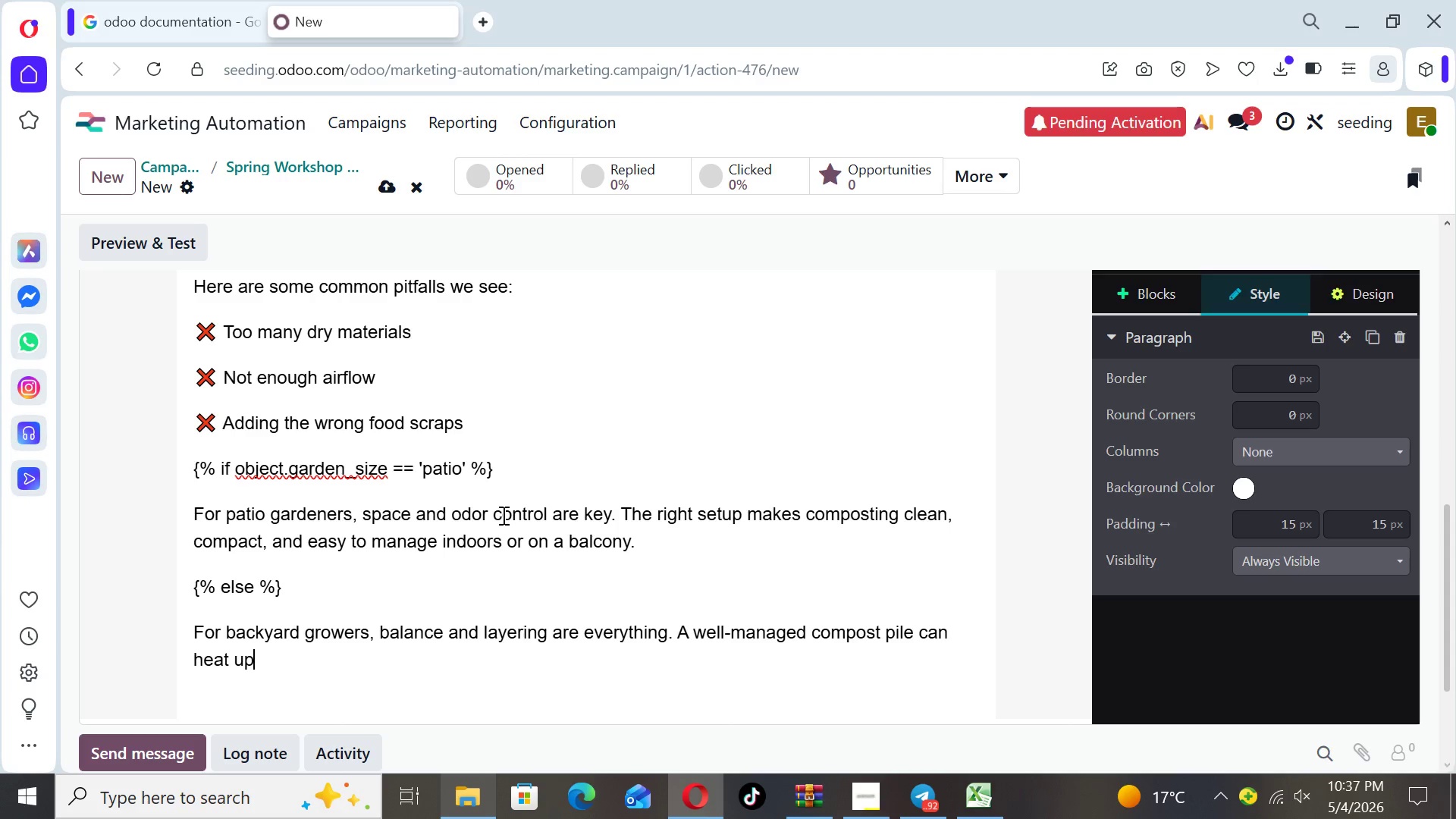 
wait(5.48)
 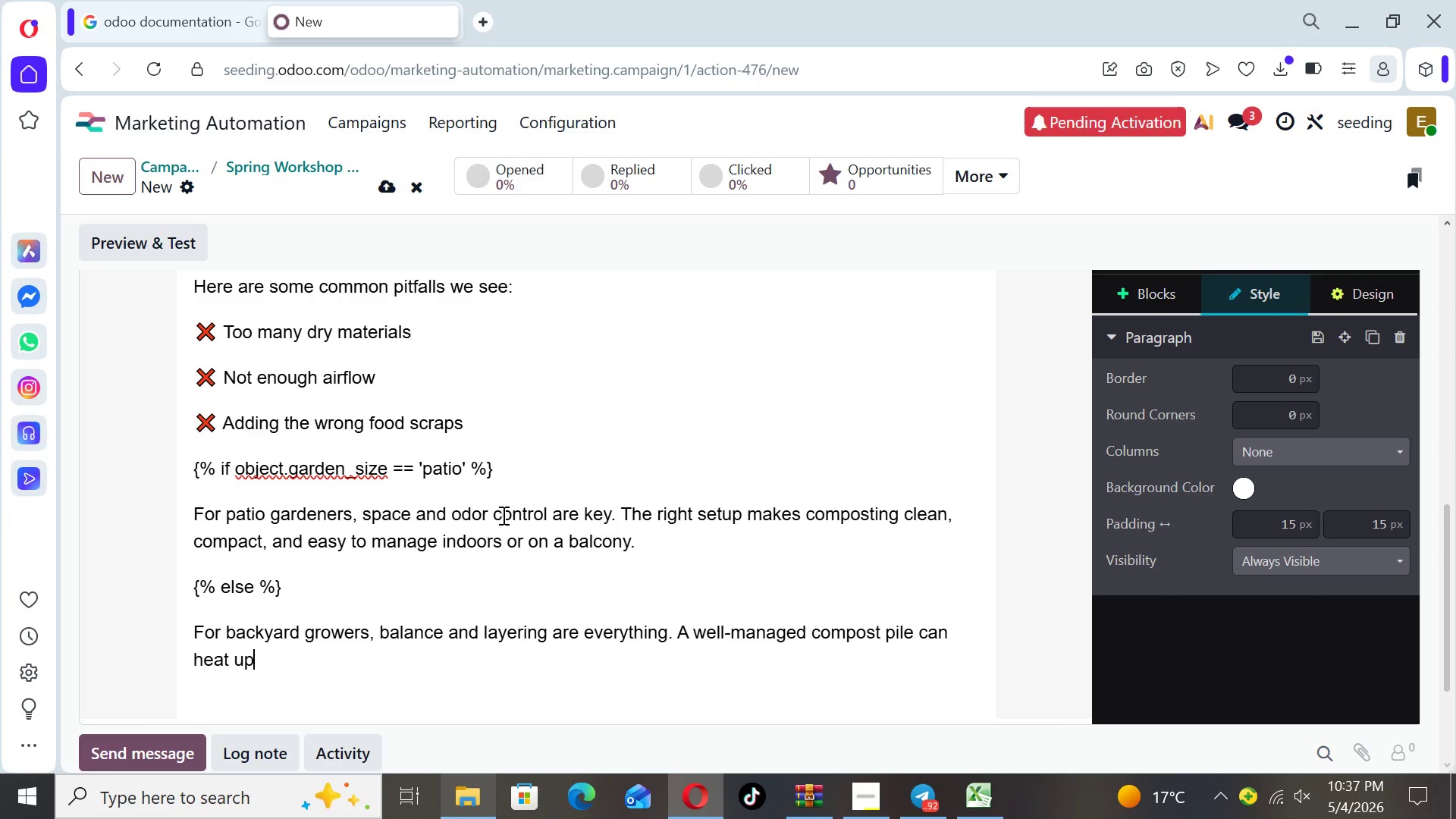 
type( roperly)
 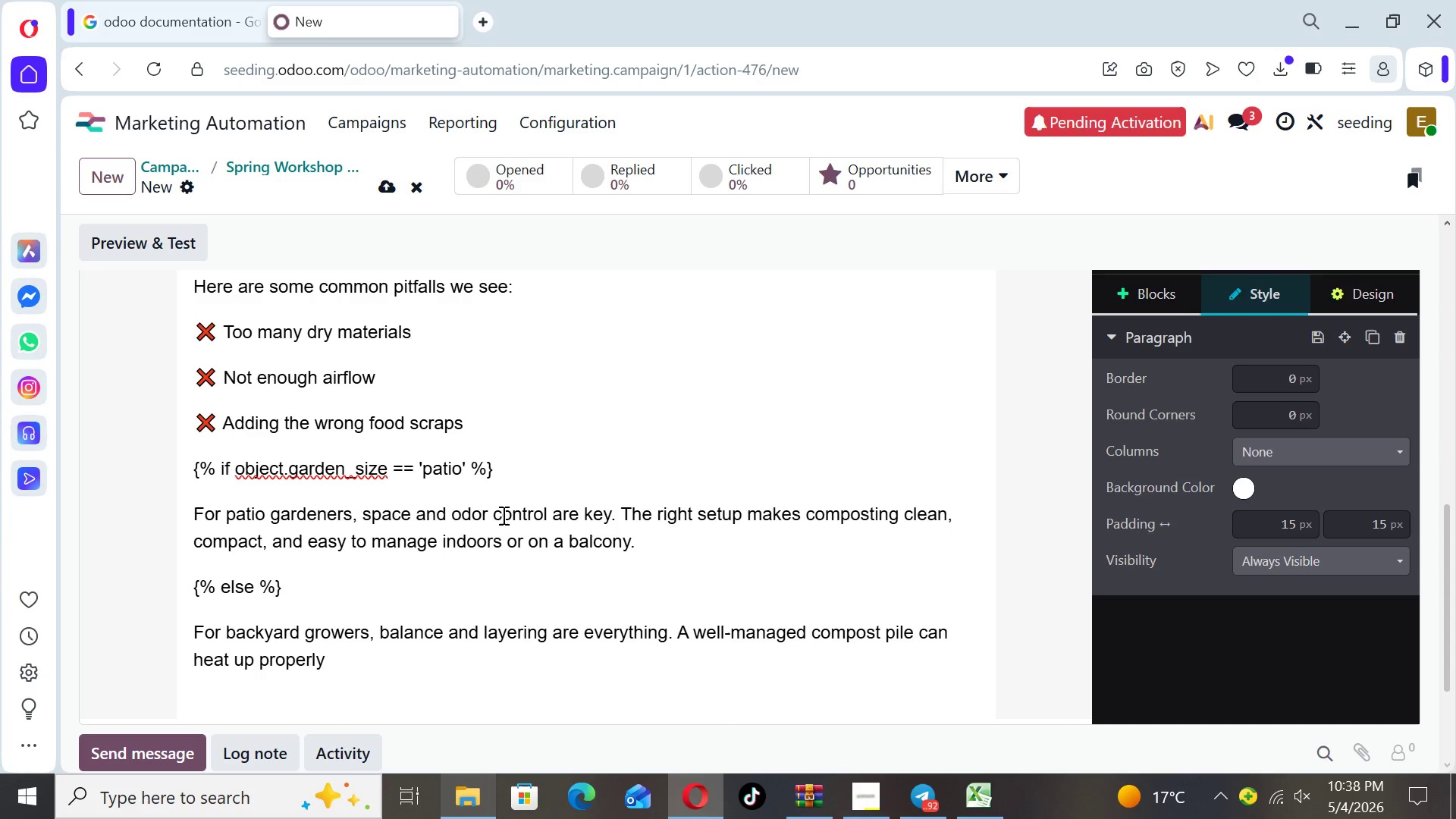 
type( and bra)
key(Backspace)
type(eak don)
key(Backspace)
type(wn)
 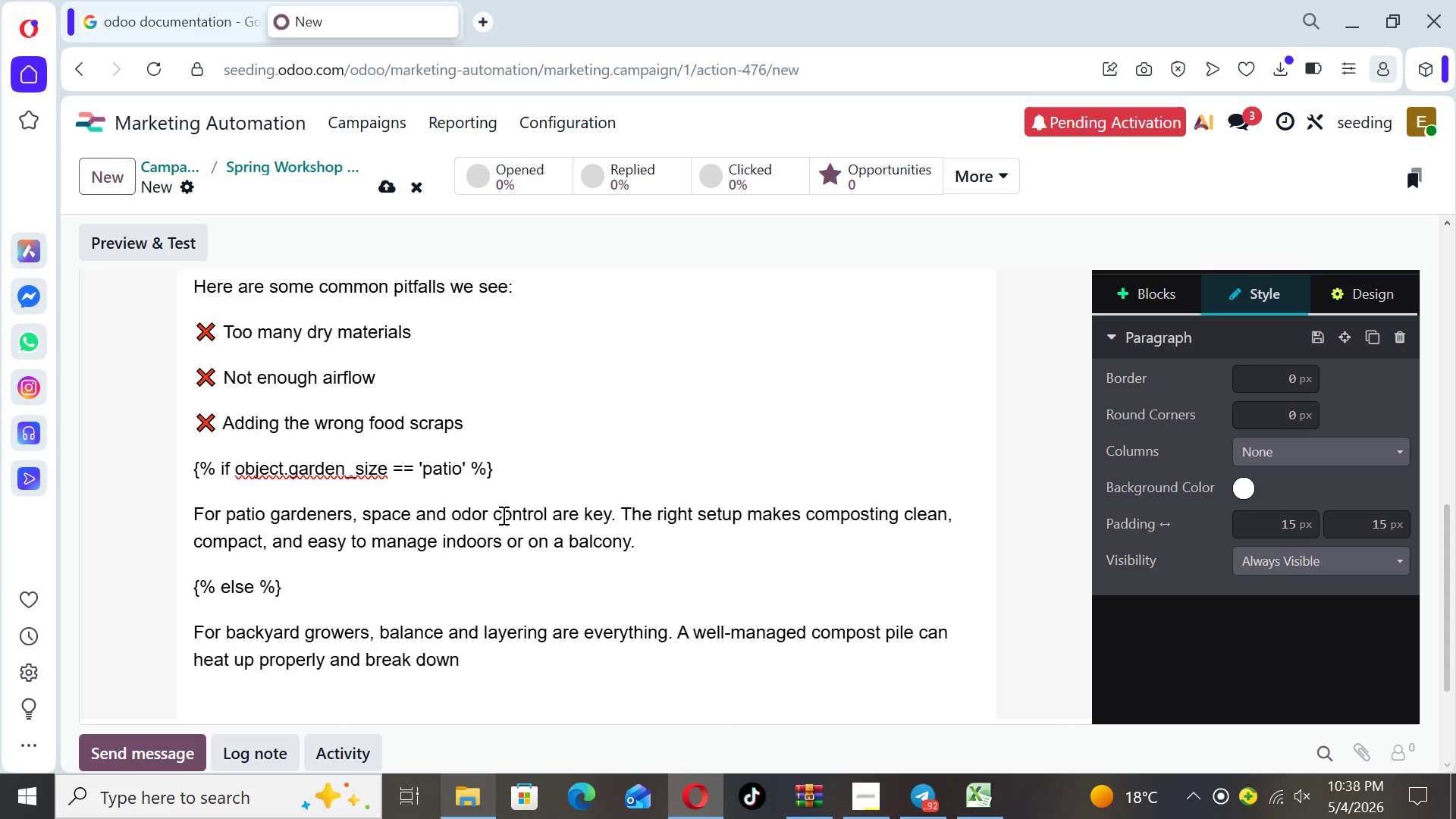 
type( faster--giving you rich soil in weeks)
 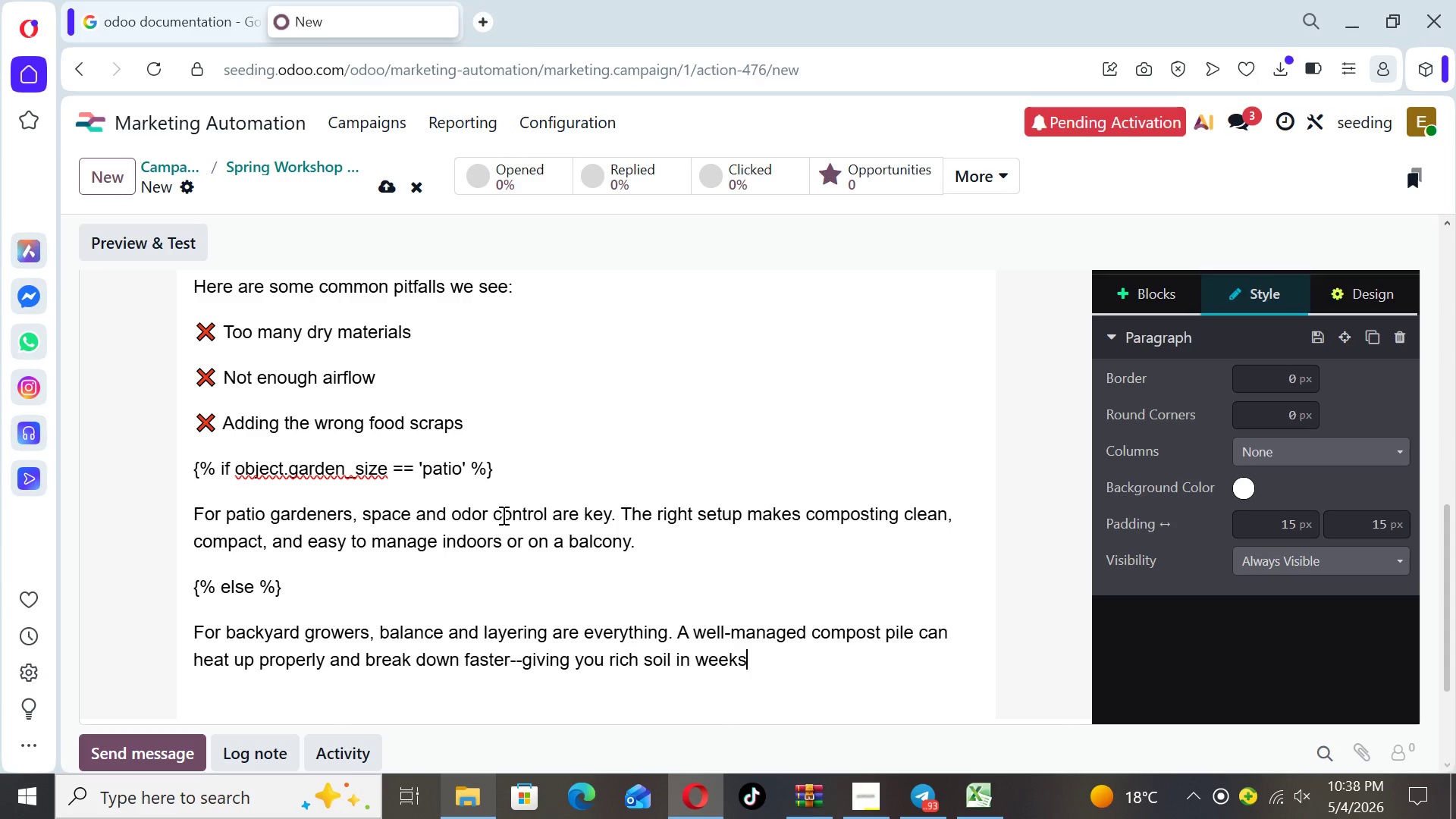 
wait(8.27)
 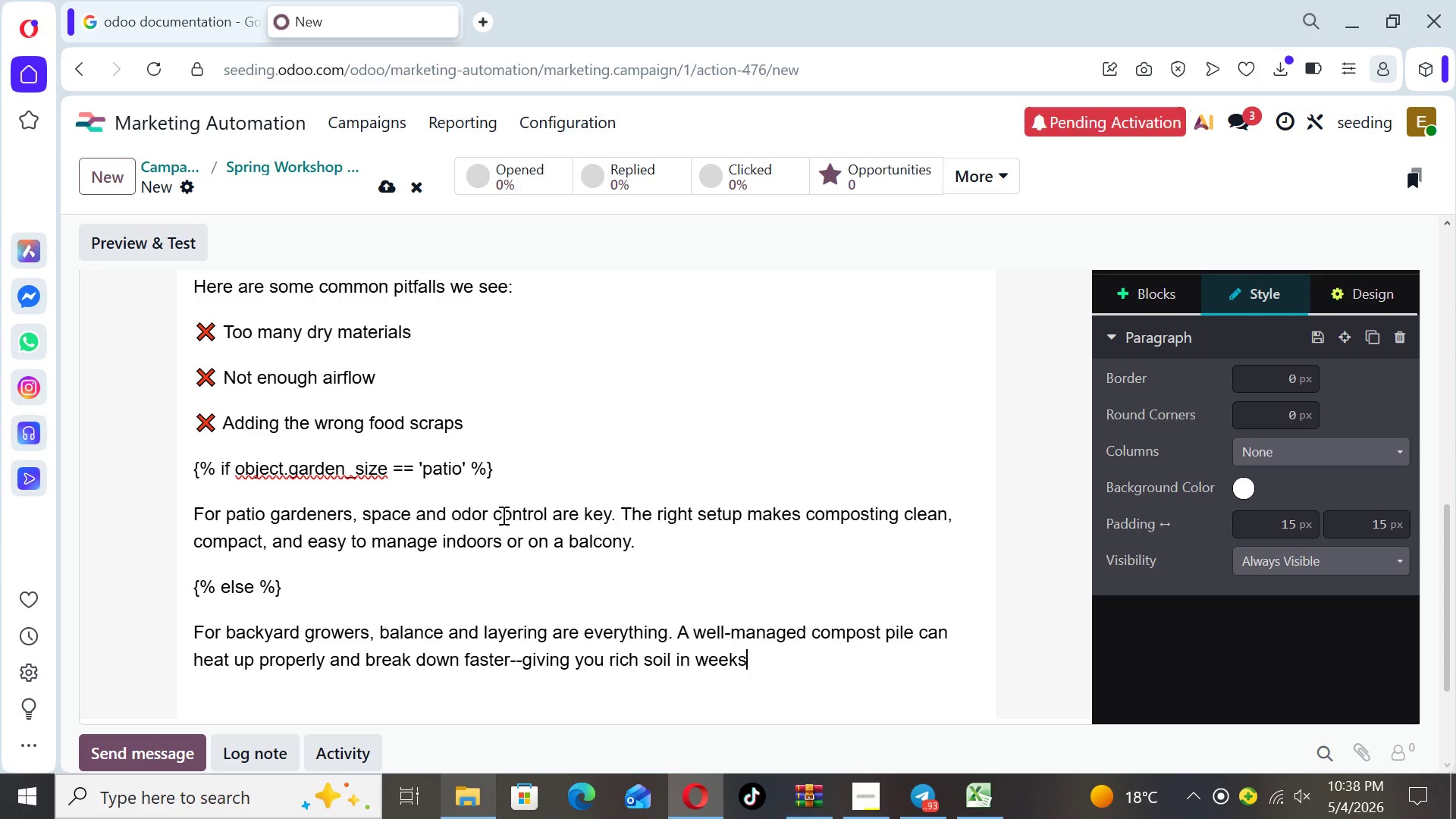 
key(Period)
 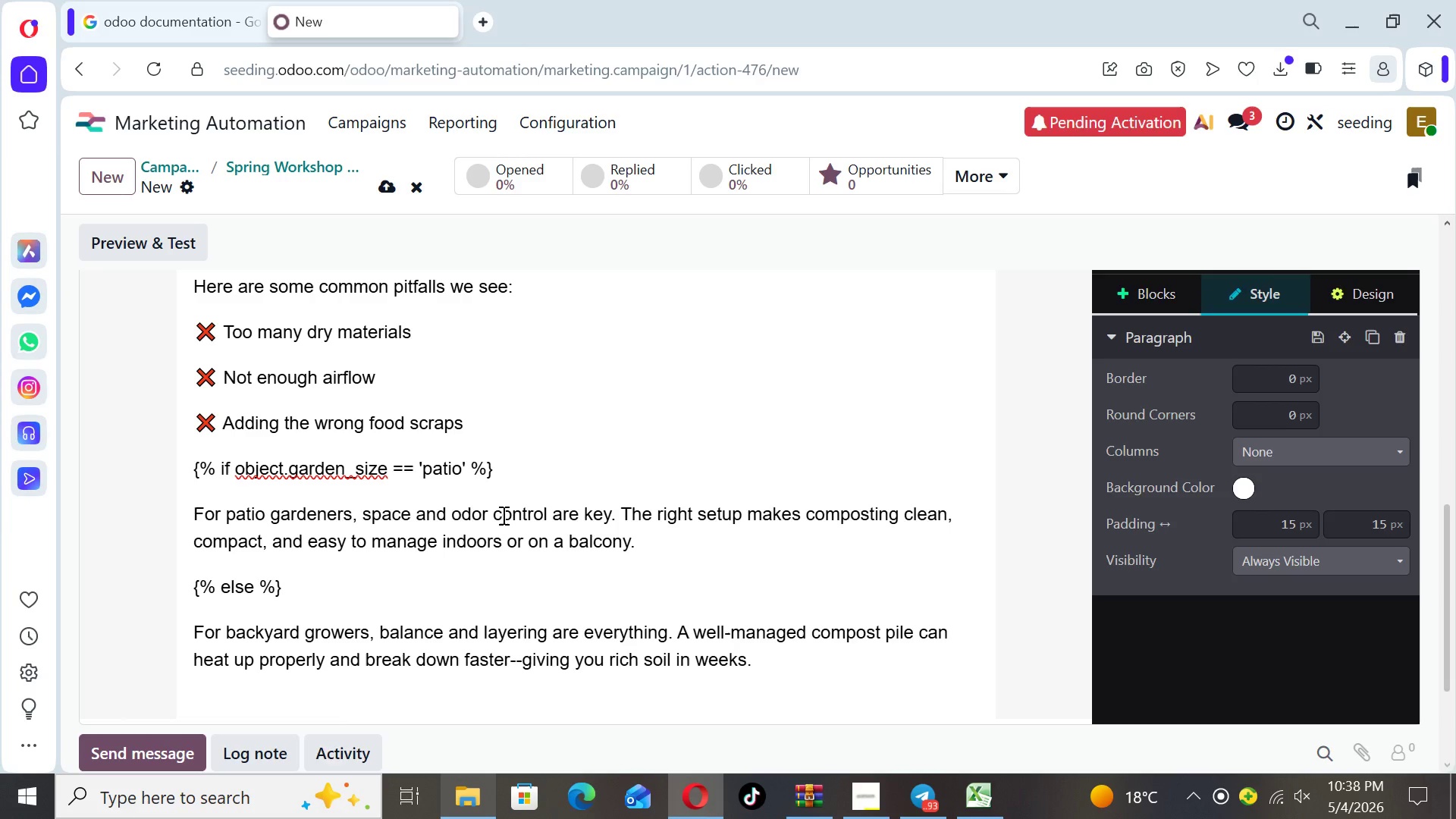 
key(Enter)
 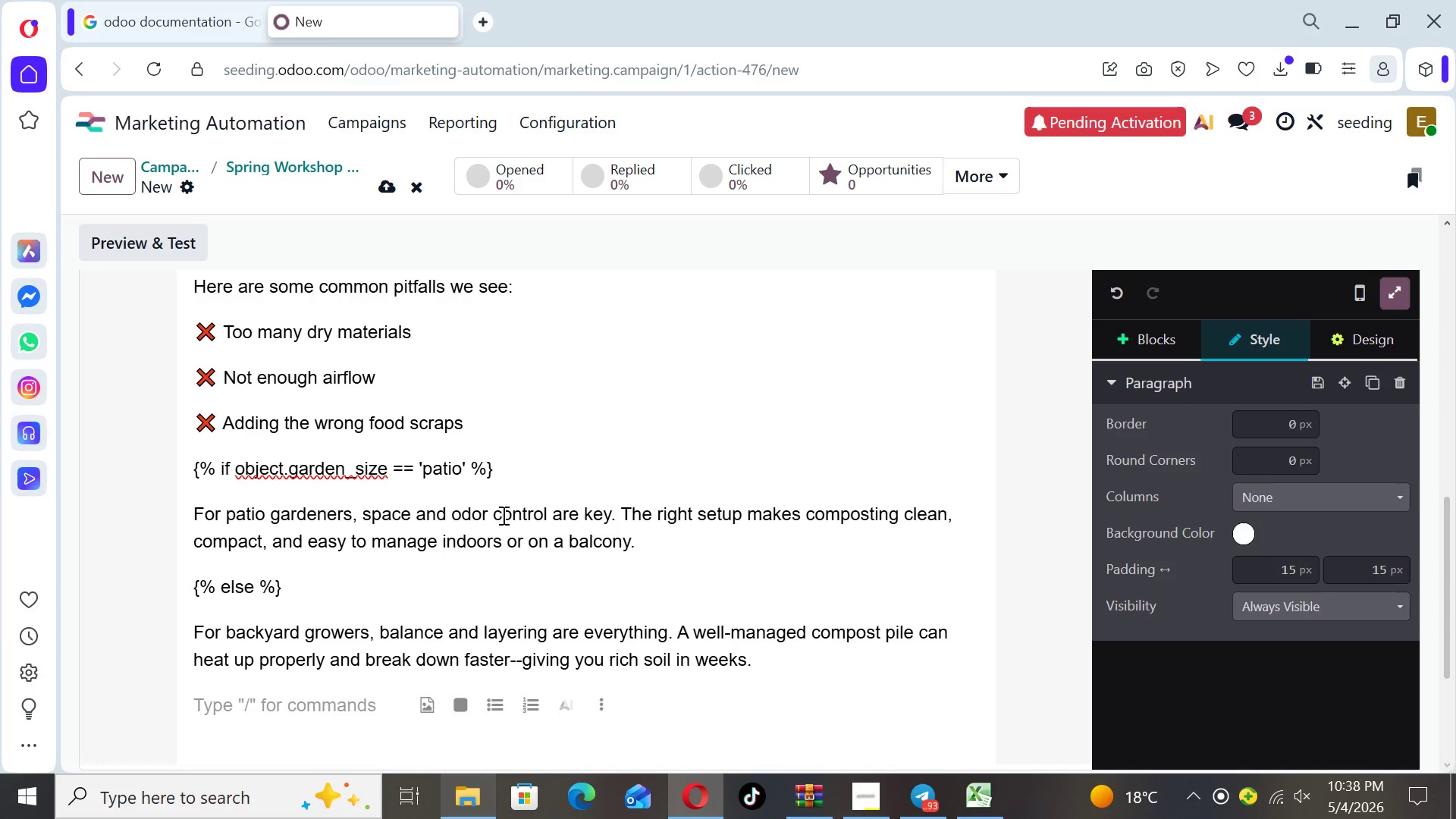 
key(Shift+BracketLeft)
 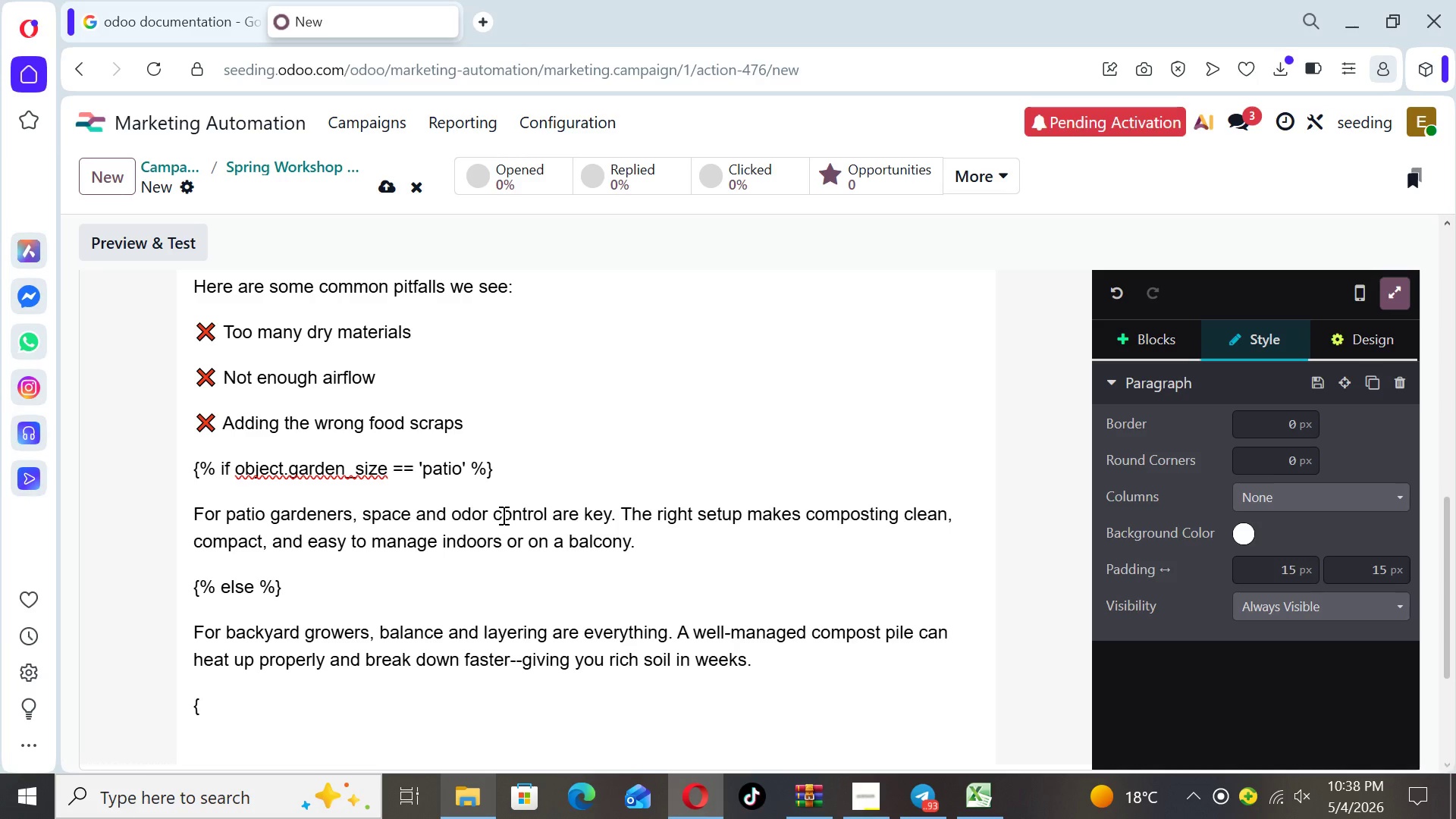 
type(% endif %})
 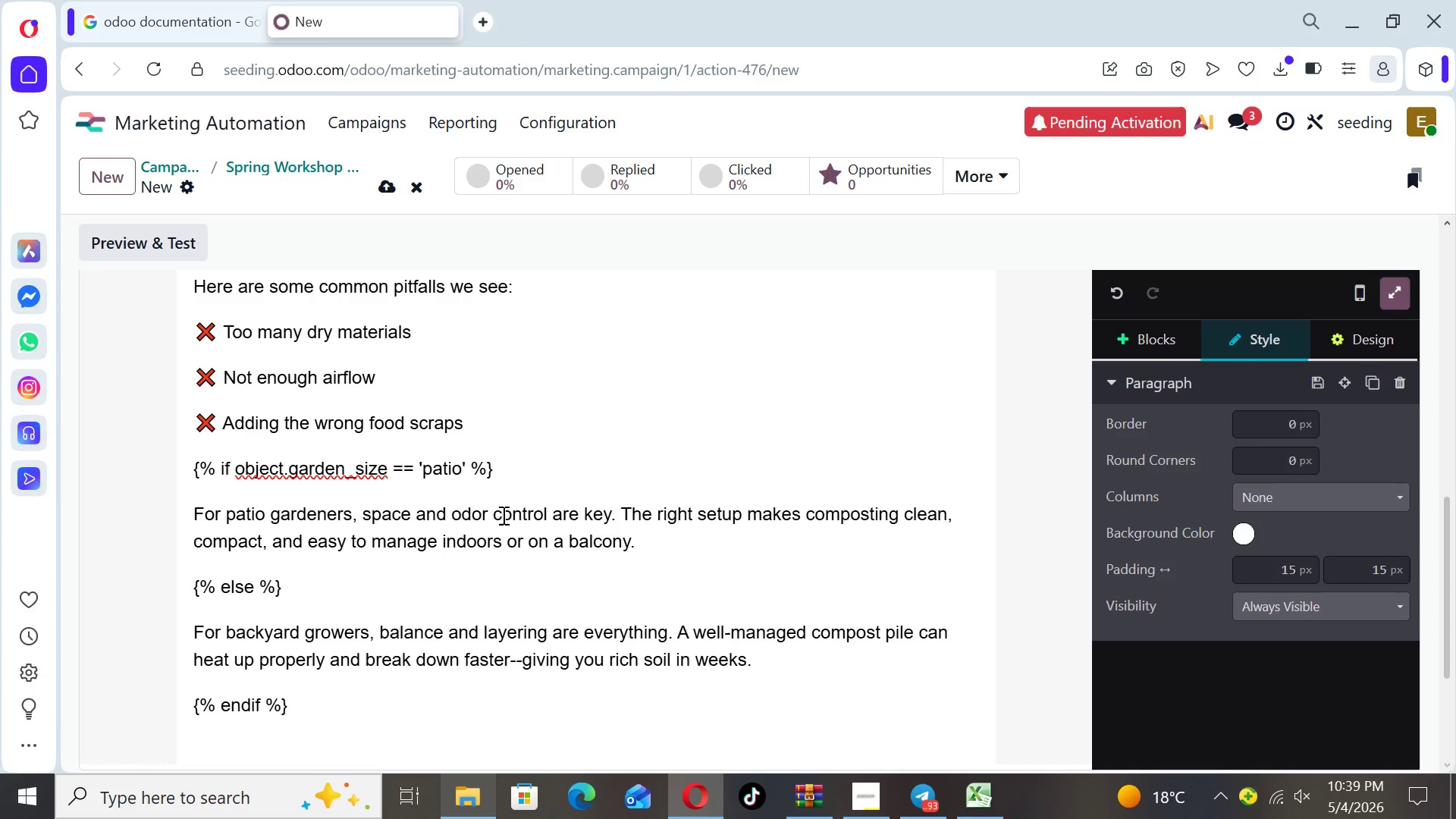 
key(Enter)
 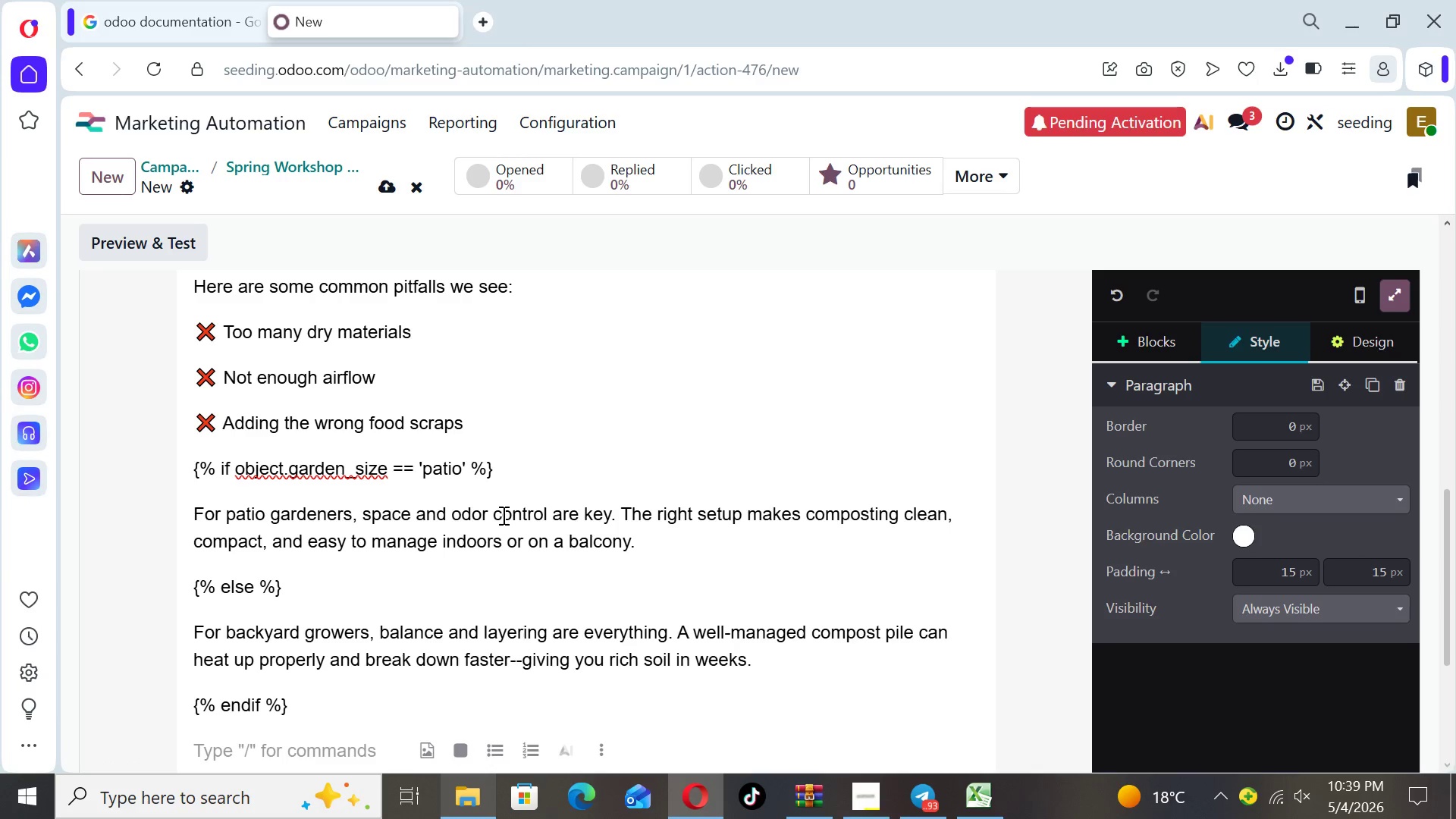 
type(That's exactly why we're hosting our Spring Sooil )
 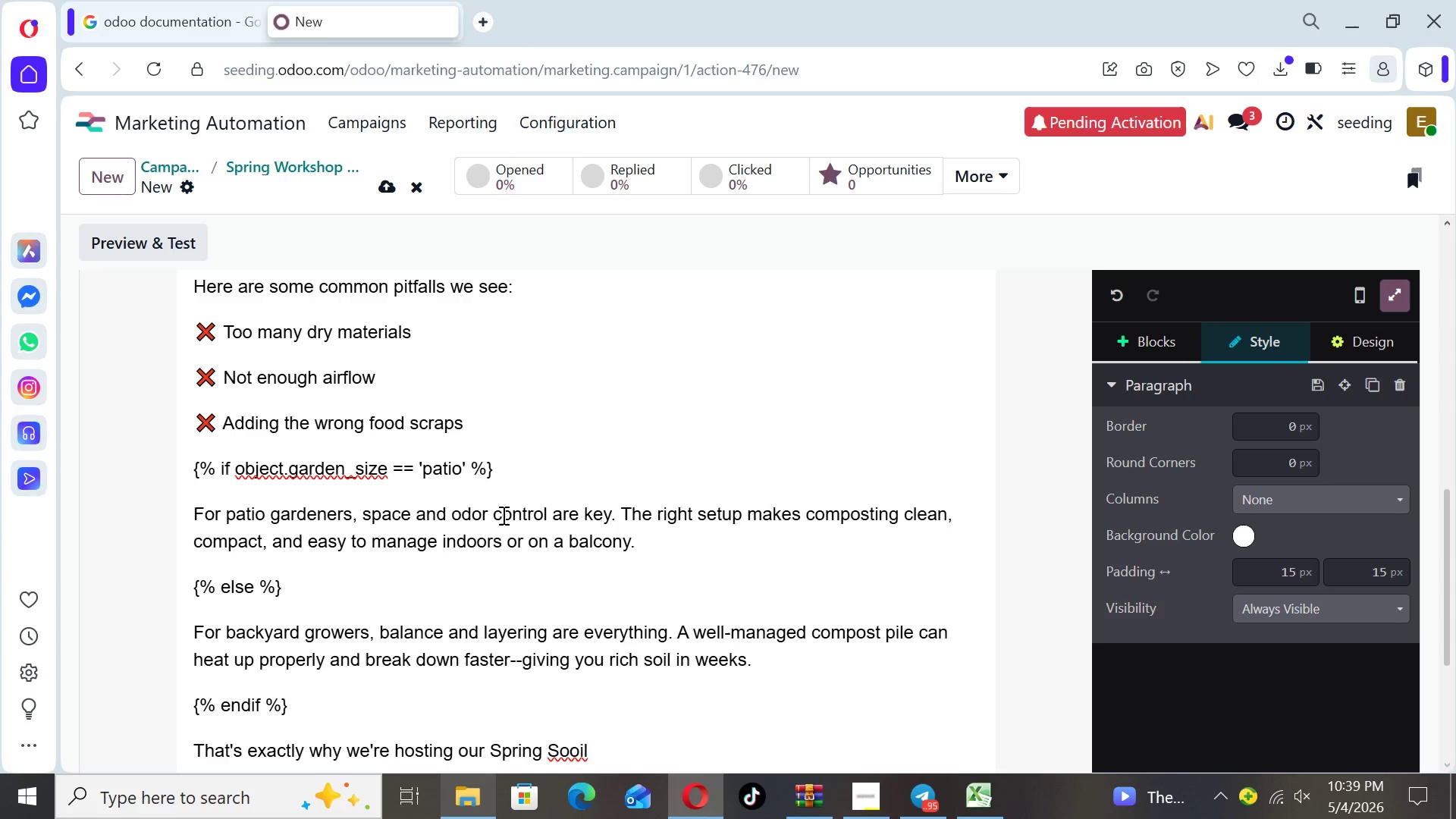 
key(ArrowLeft)
 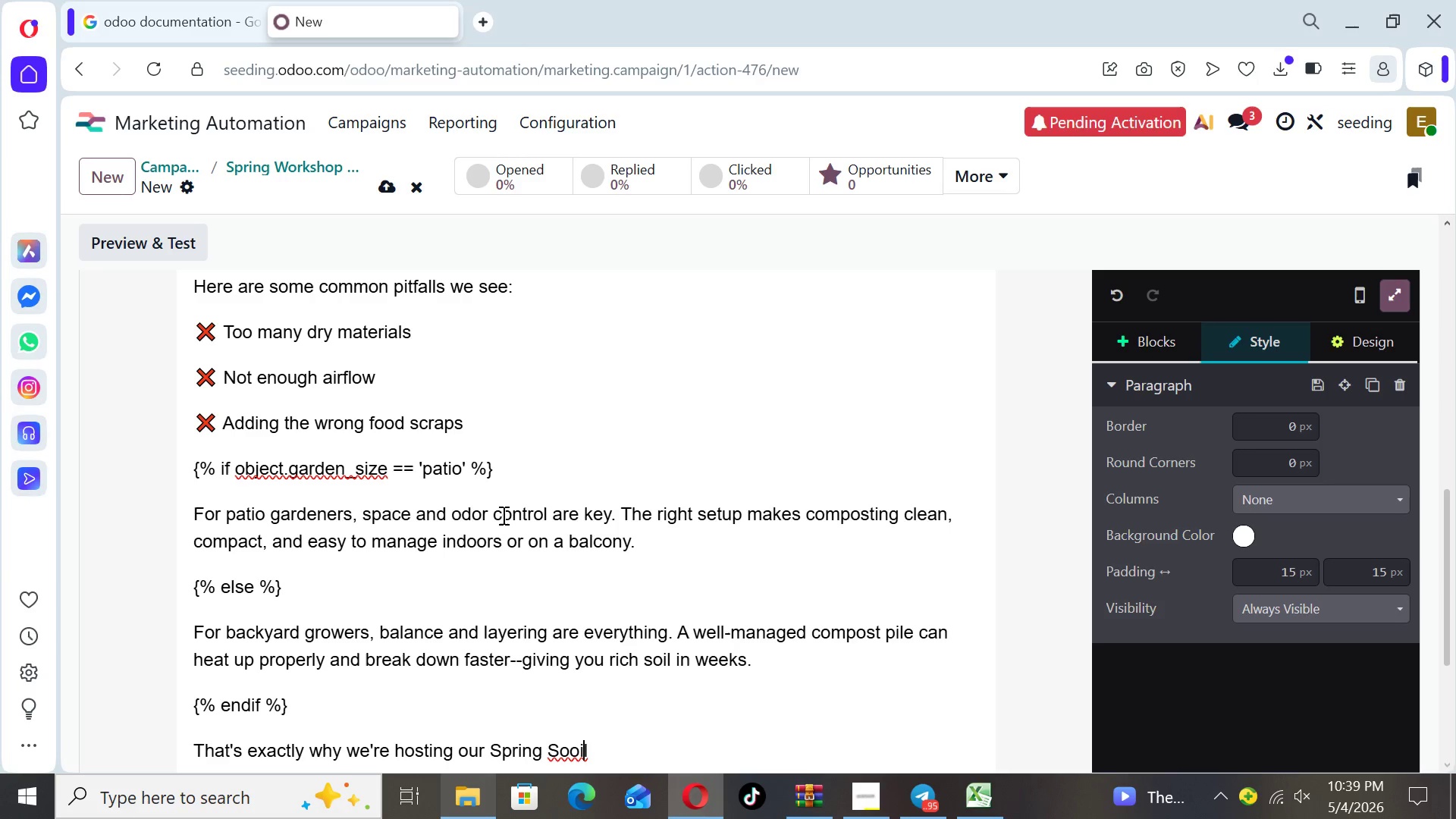 
key(ArrowLeft)
 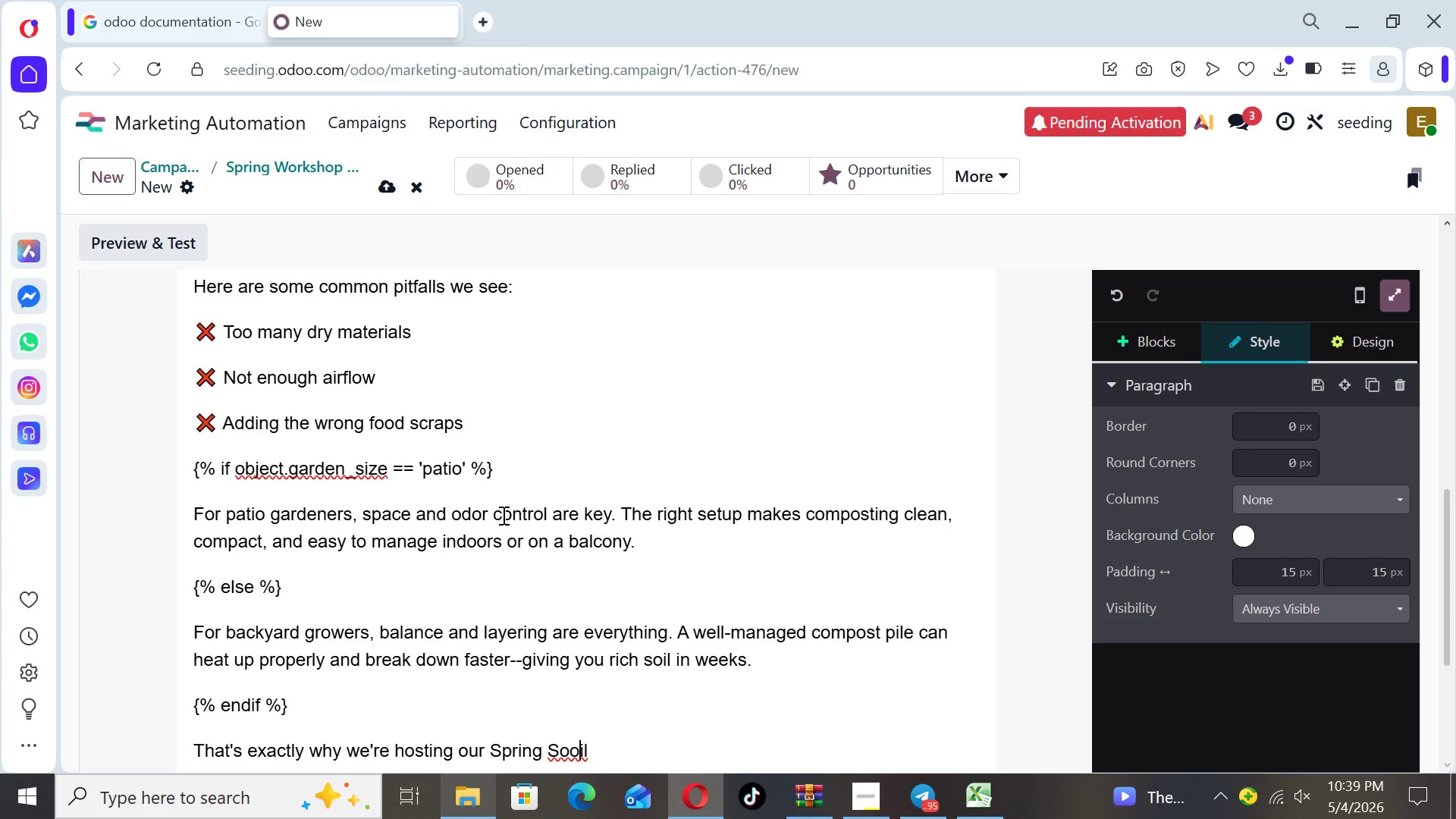 
key(ArrowLeft)
 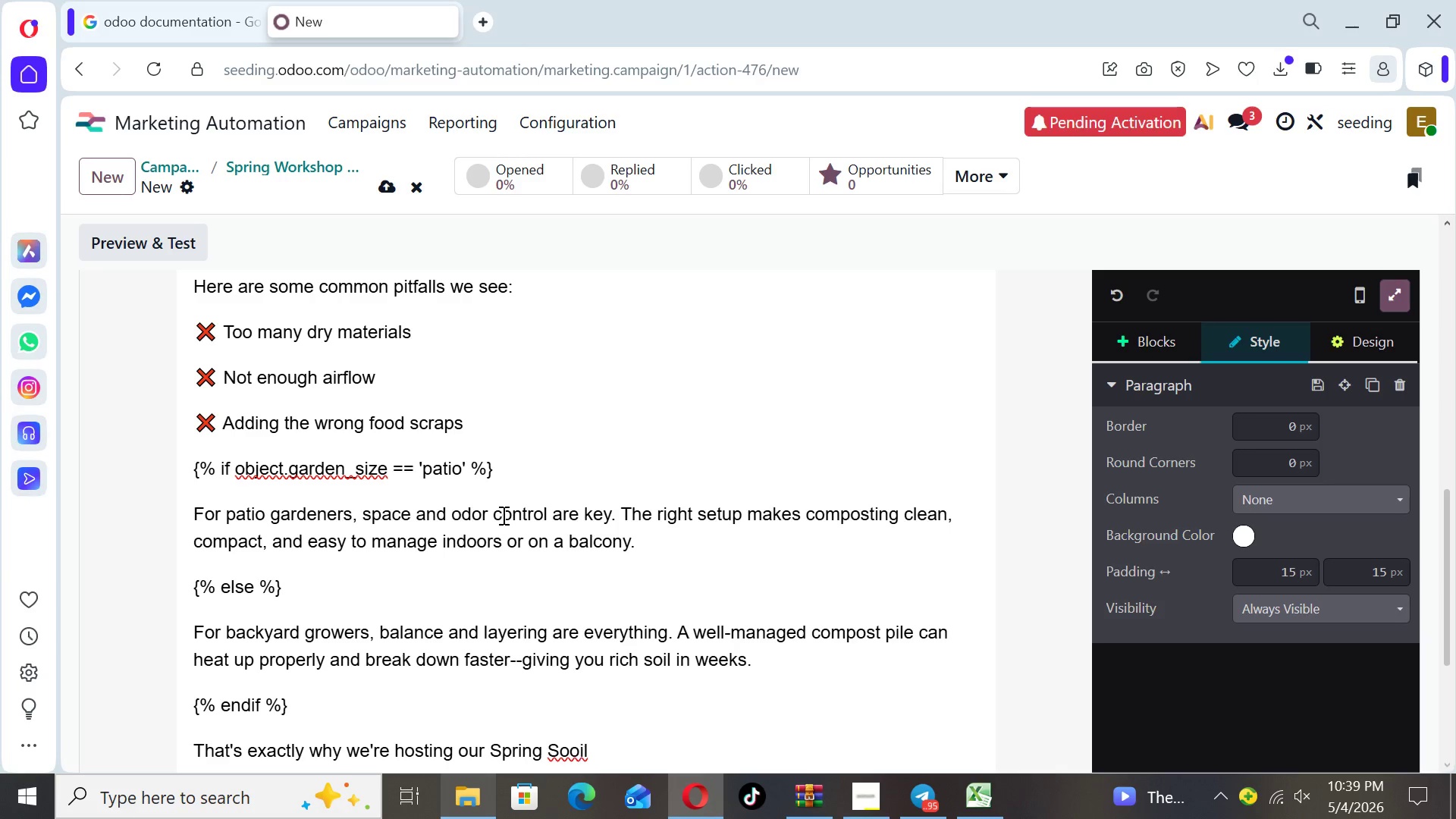 
key(Backspace)
 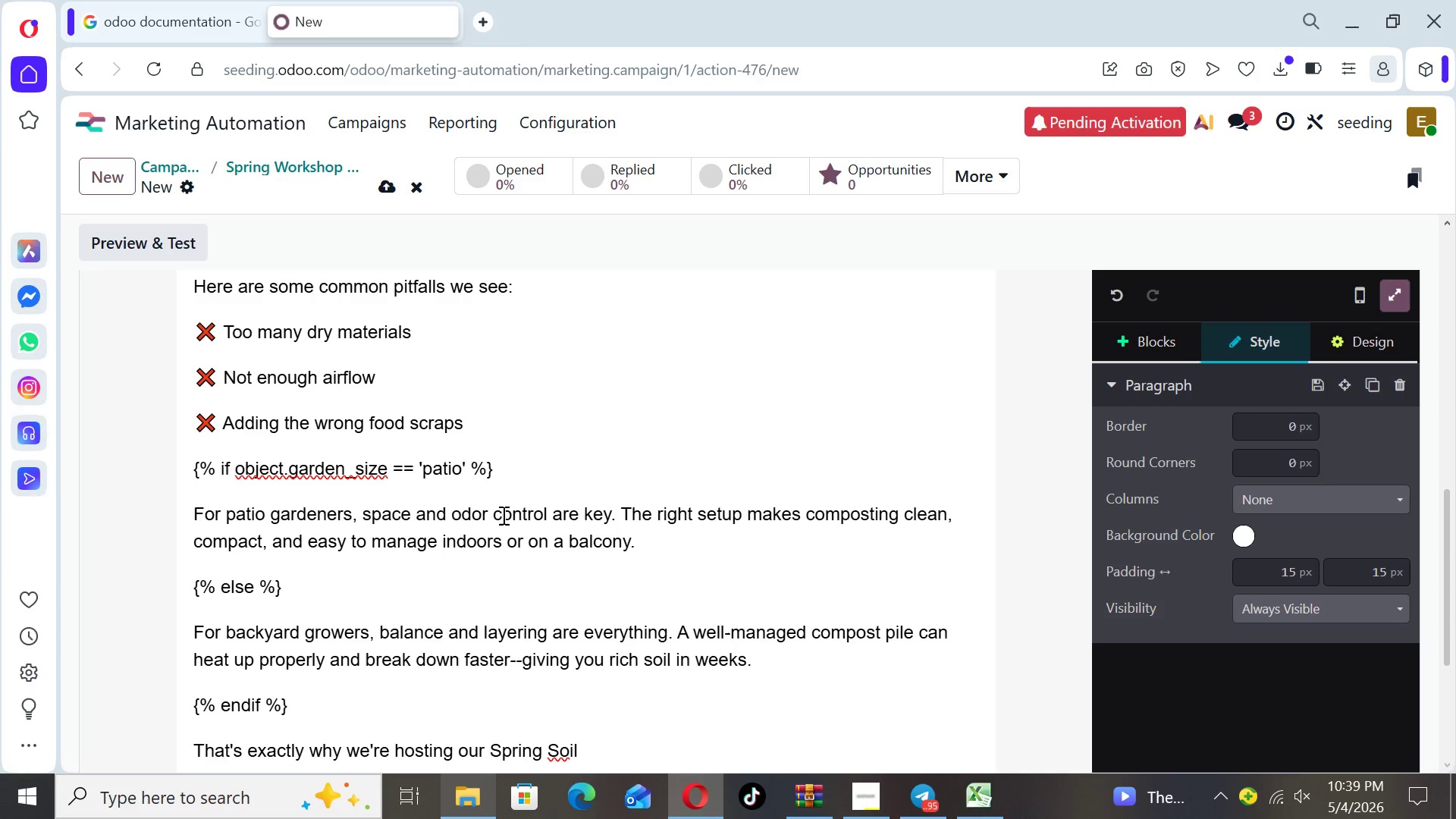 
key(ArrowRight)
 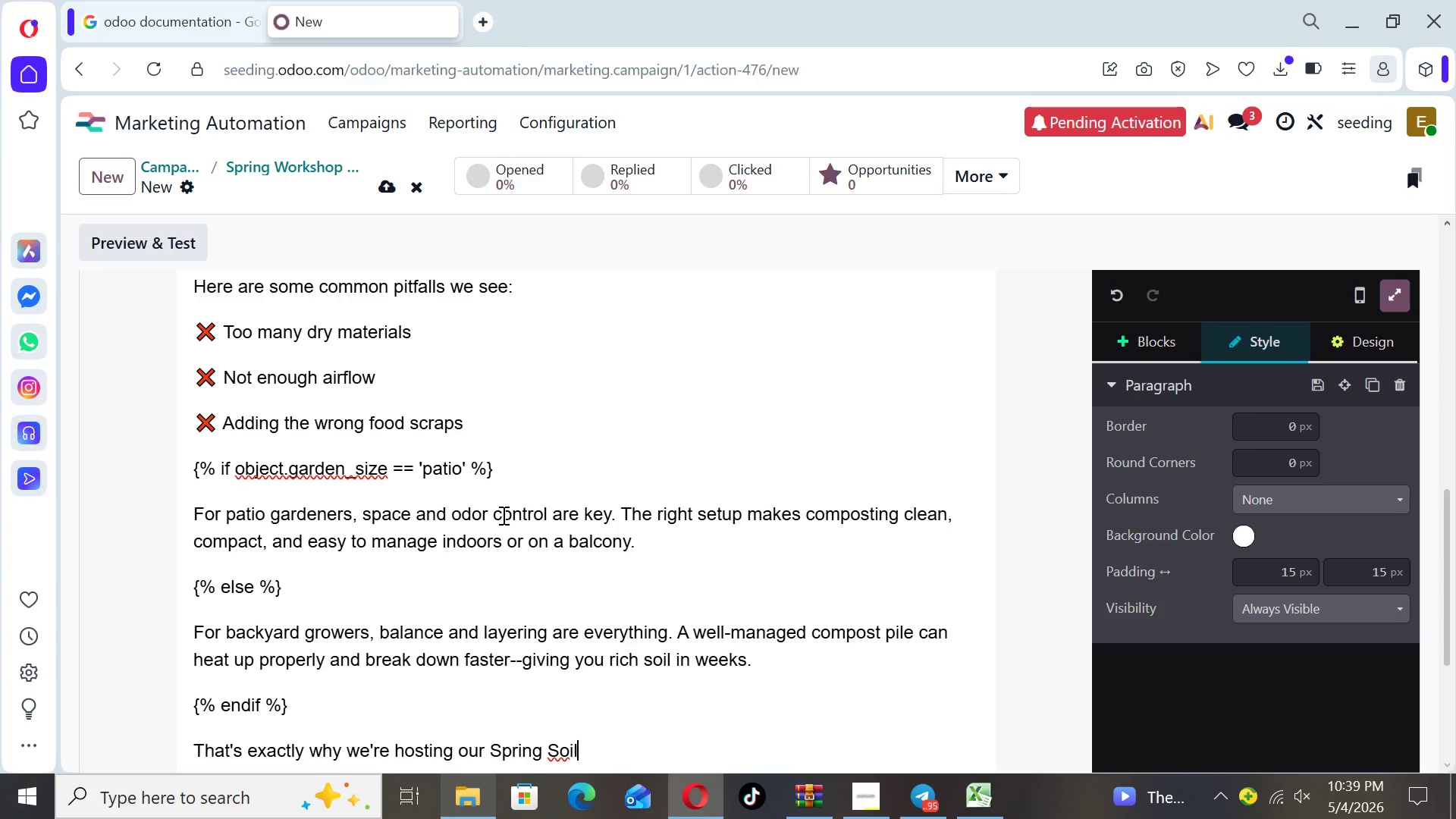 
key(ArrowRight)
 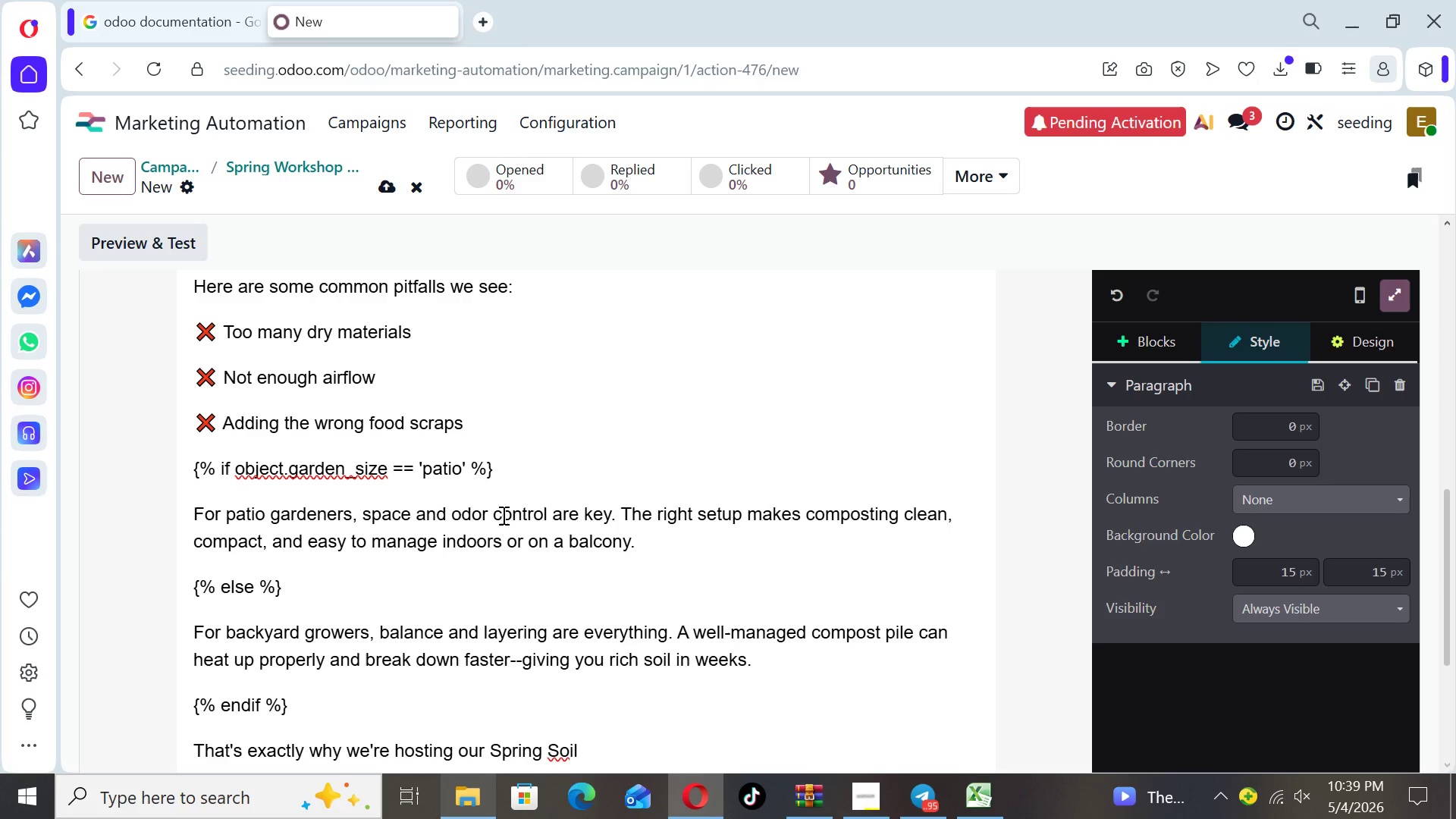 
type( Health Workshop)
 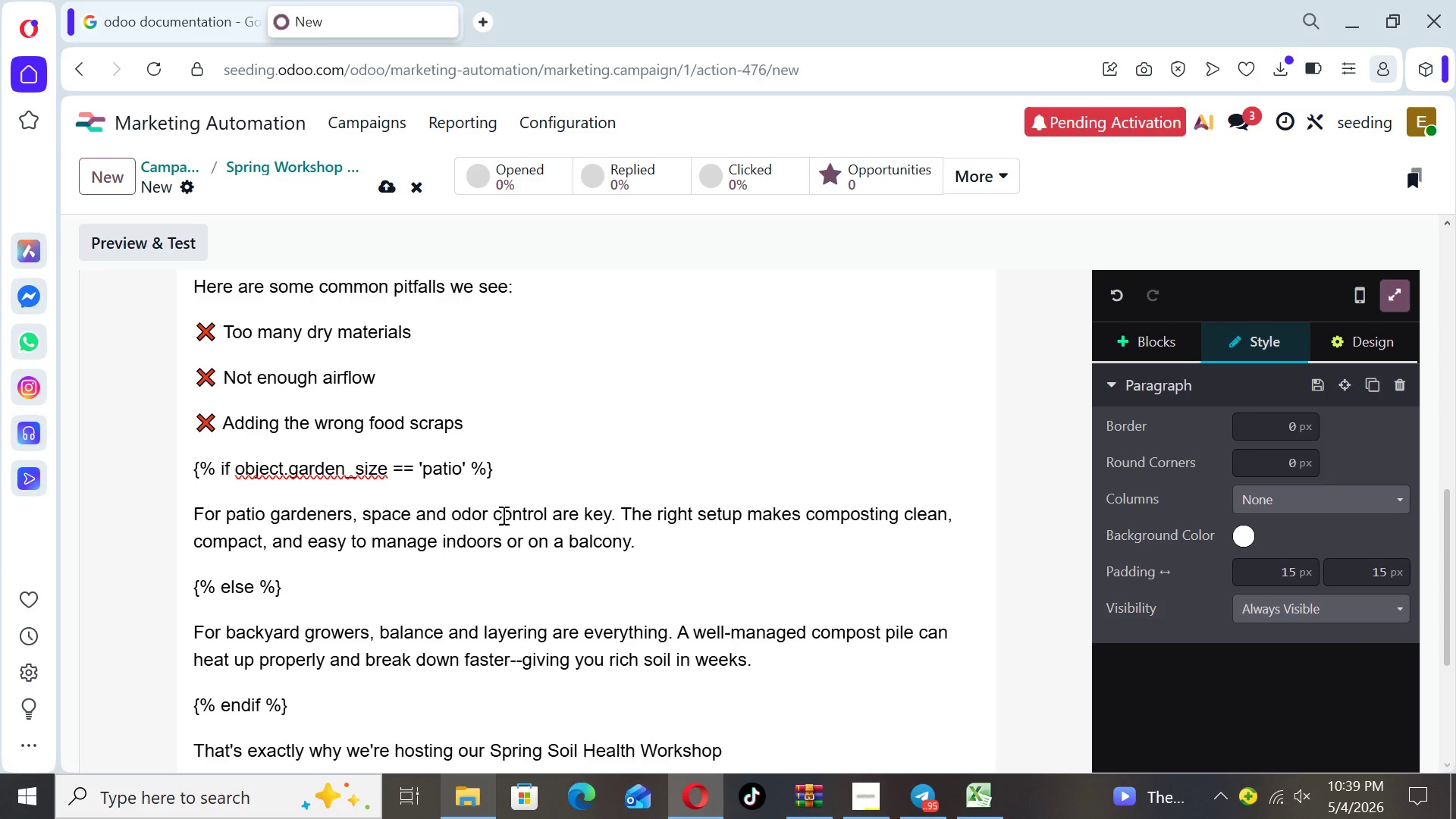 
wait(11.0)
 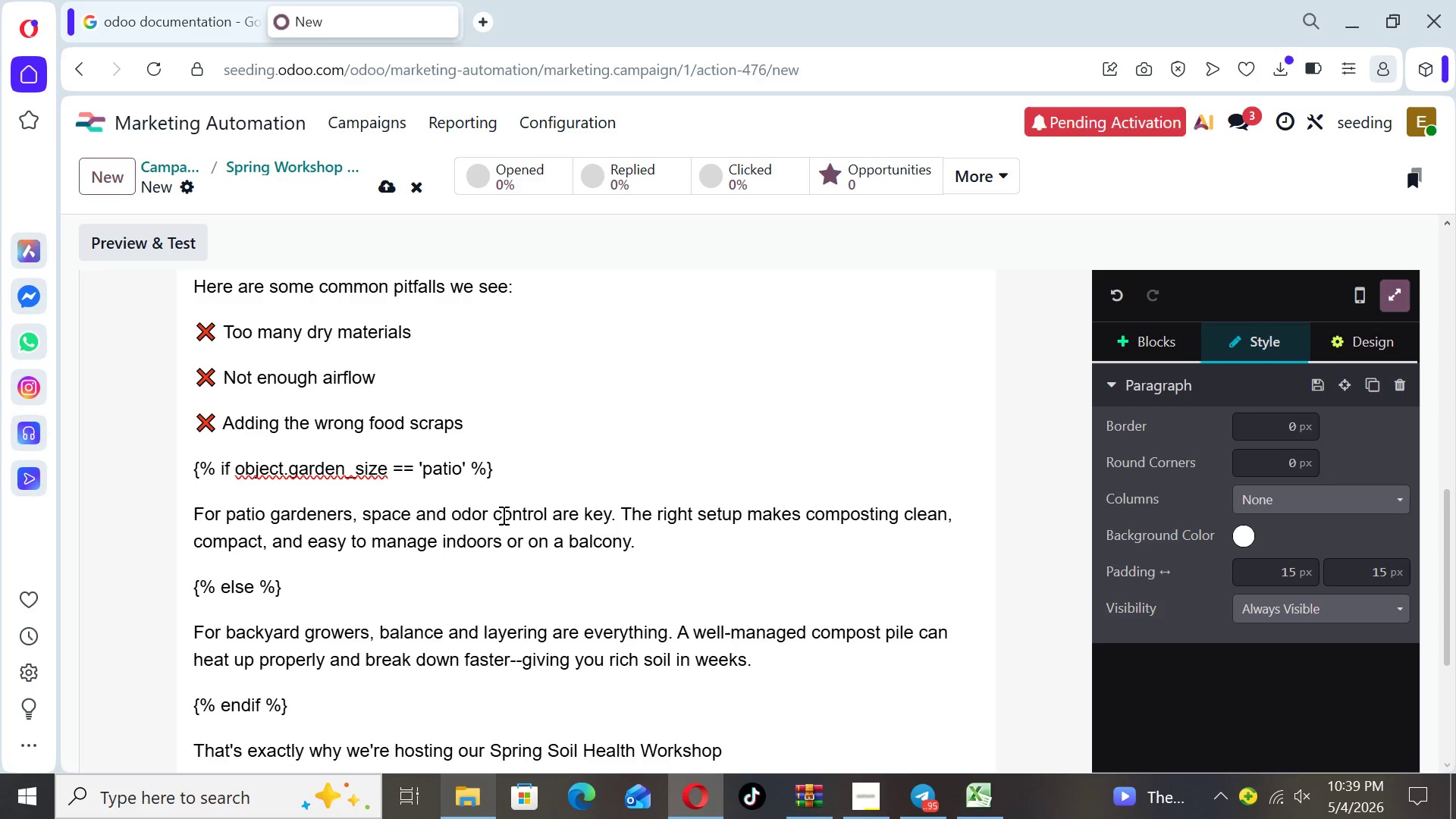 
key(Period)
 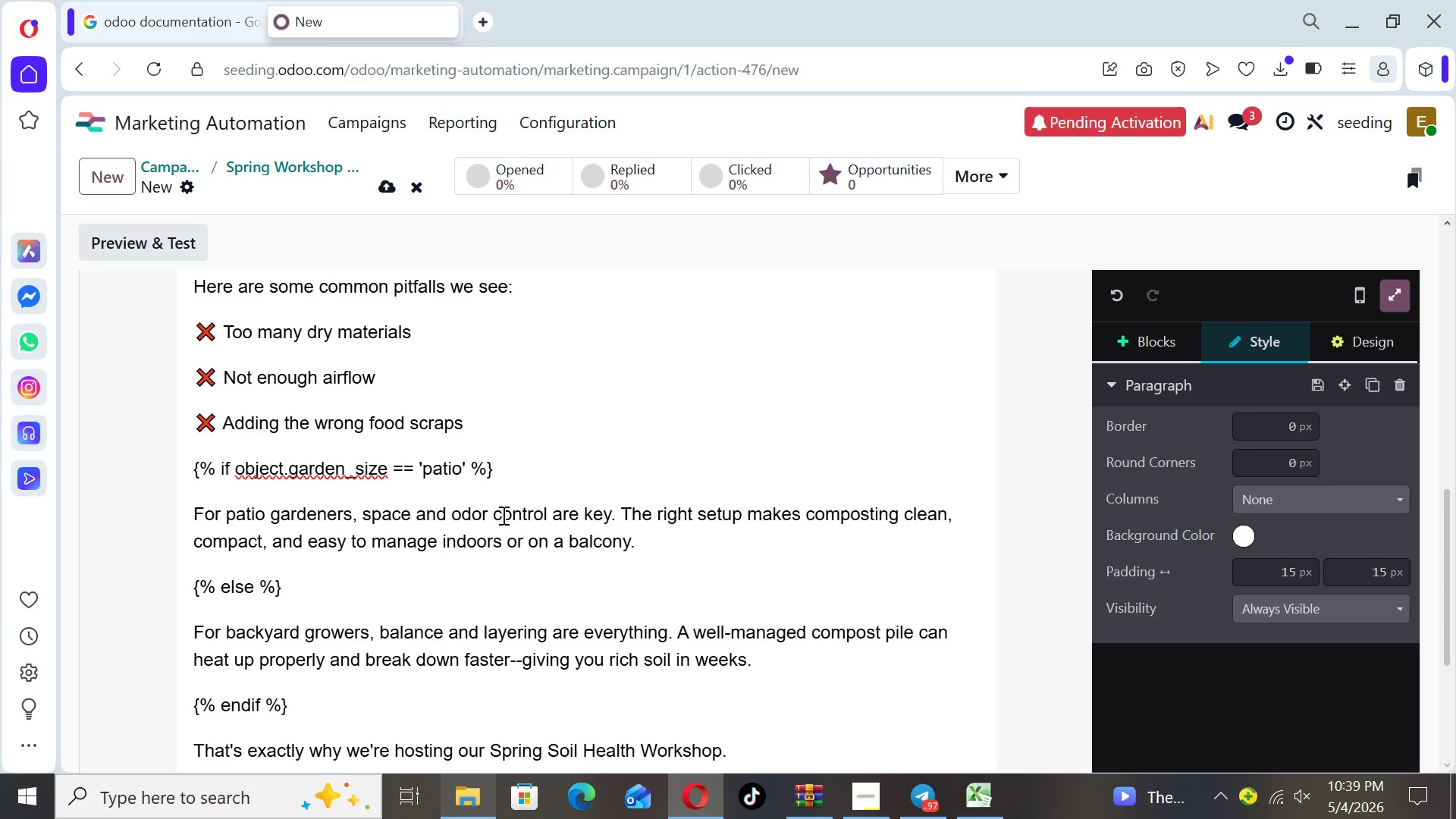 
key(Enter)
 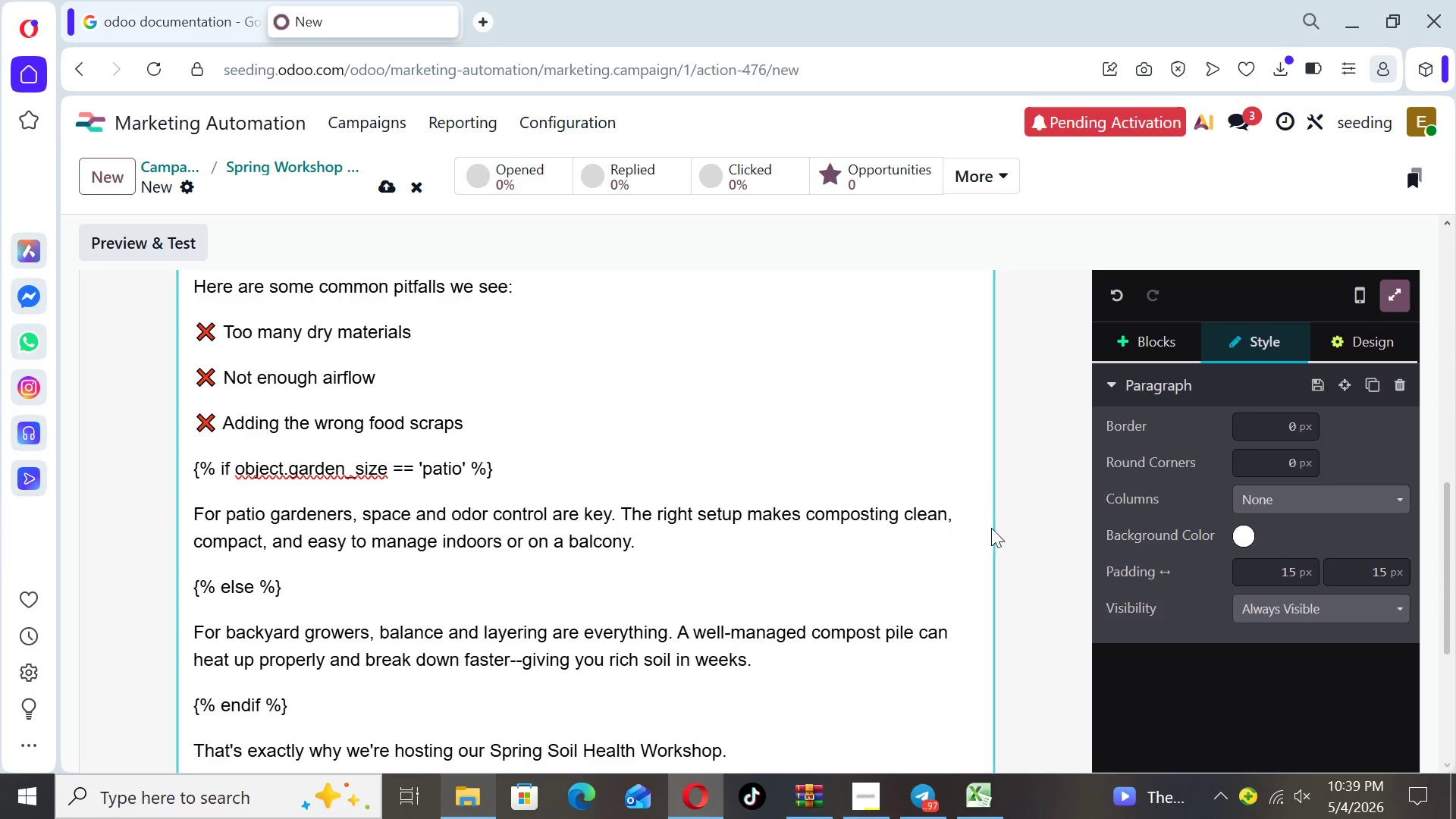 
left_click([1040, 554])
 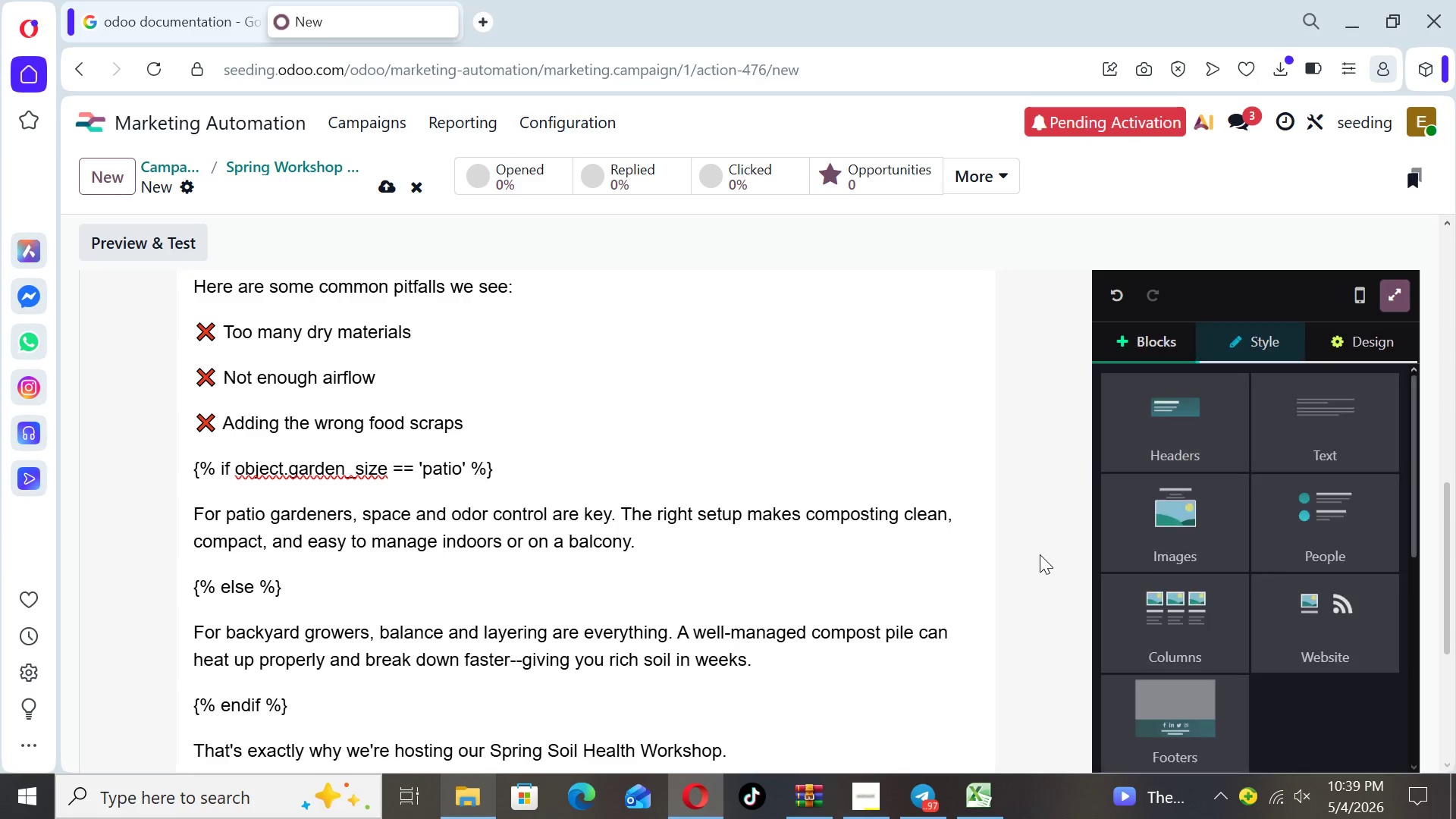 
key(ArrowDown)
 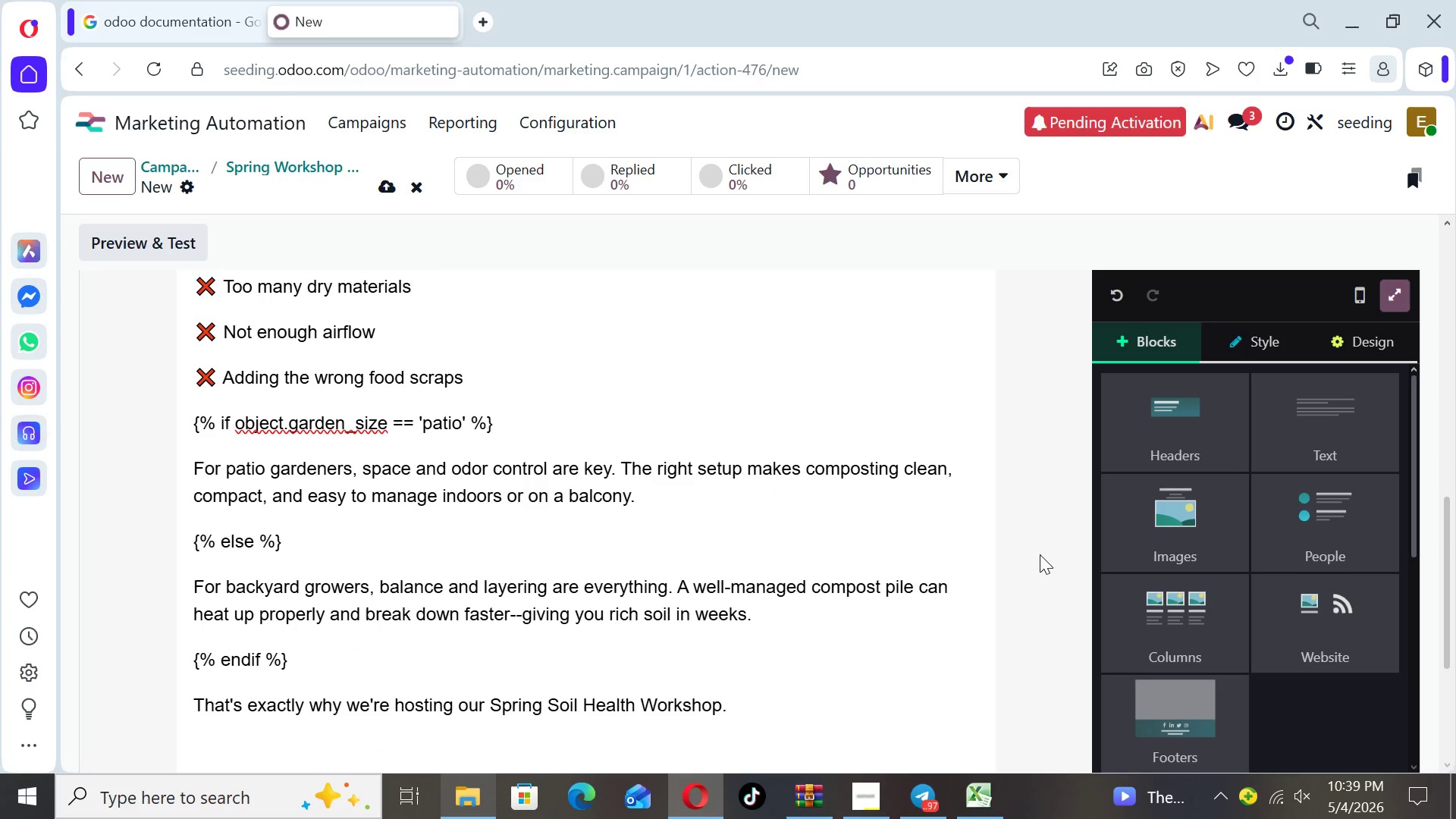 
key(ArrowDown)
 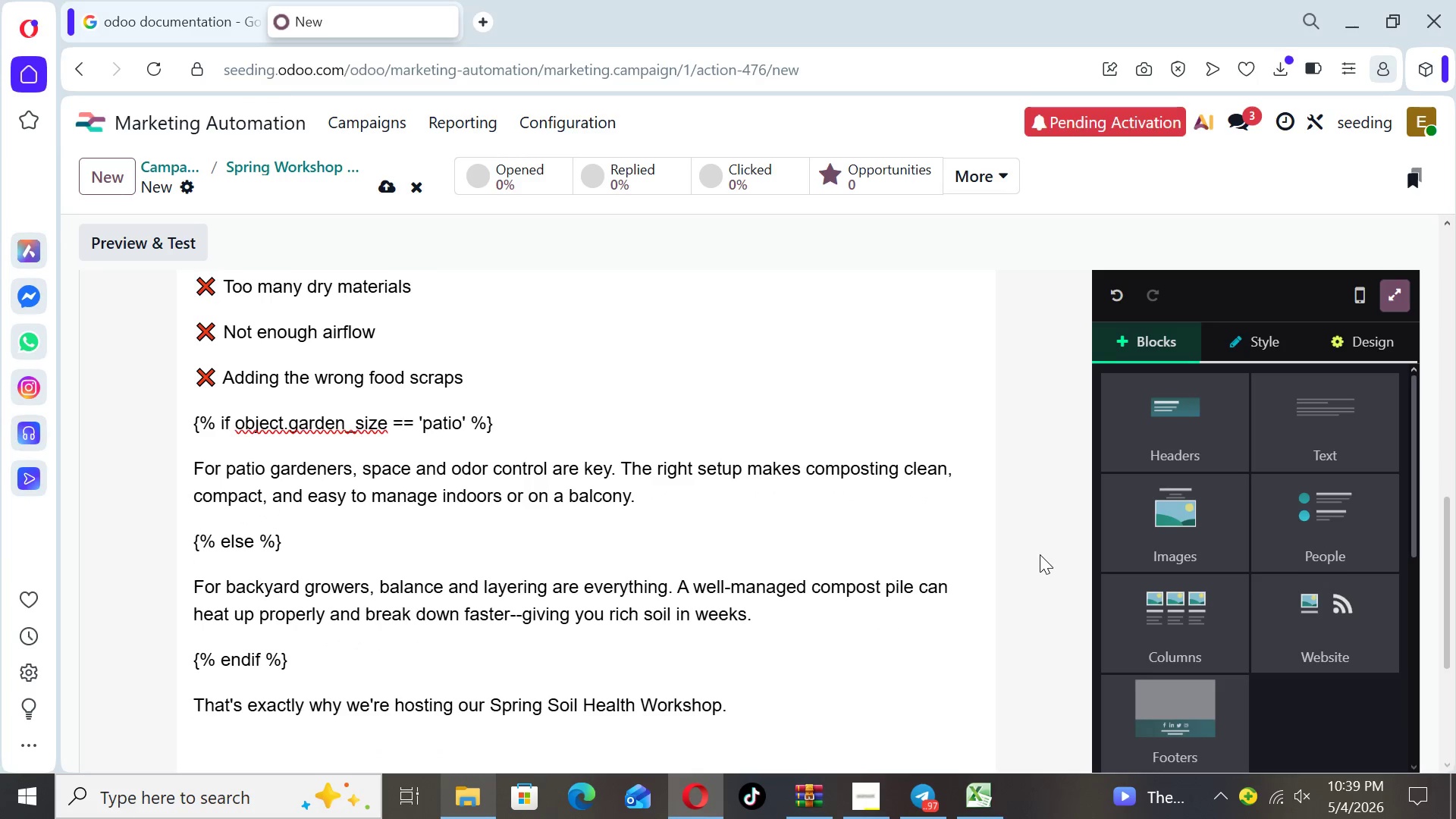 
key(ArrowDown)
 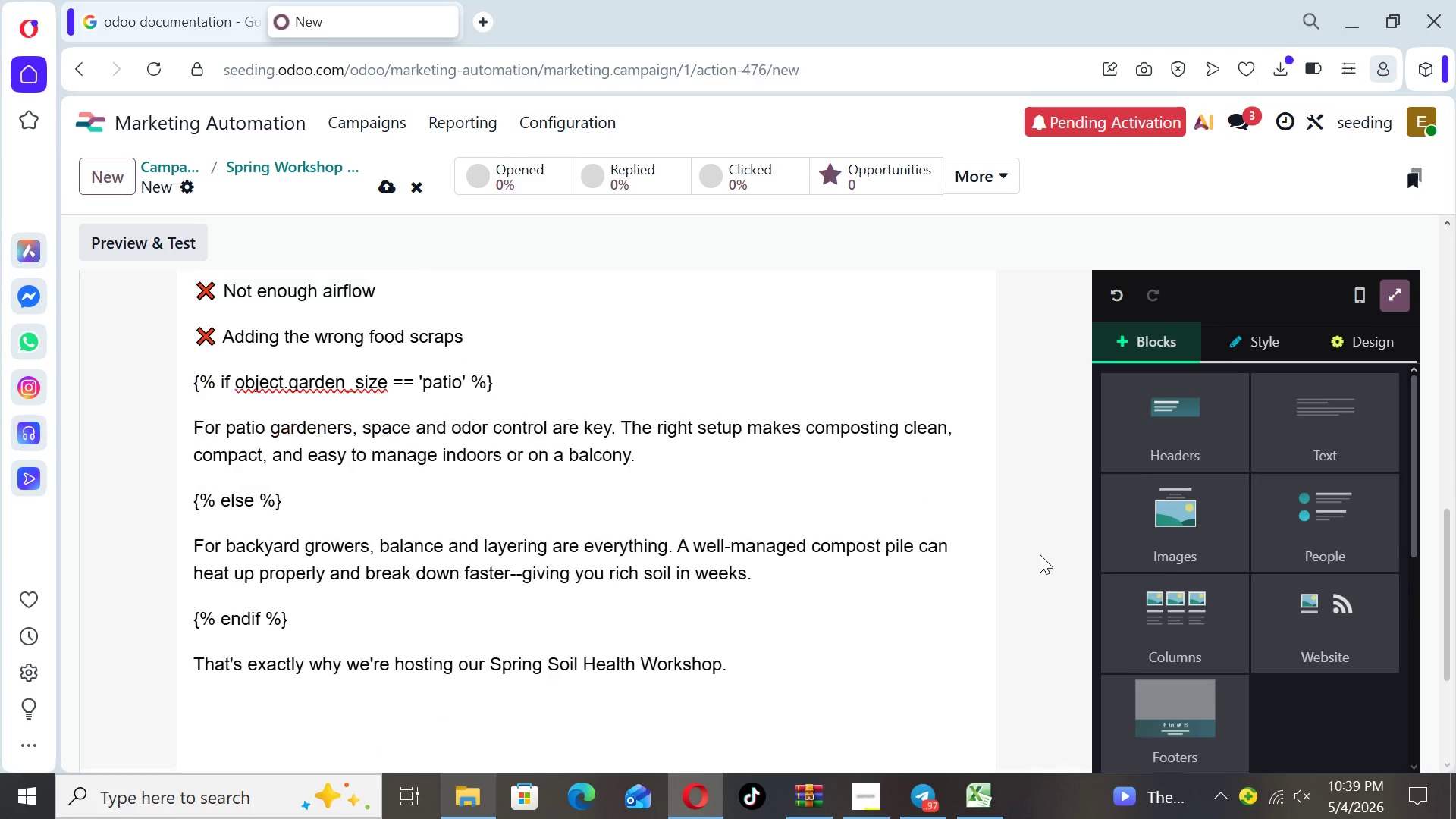 
key(ArrowDown)
 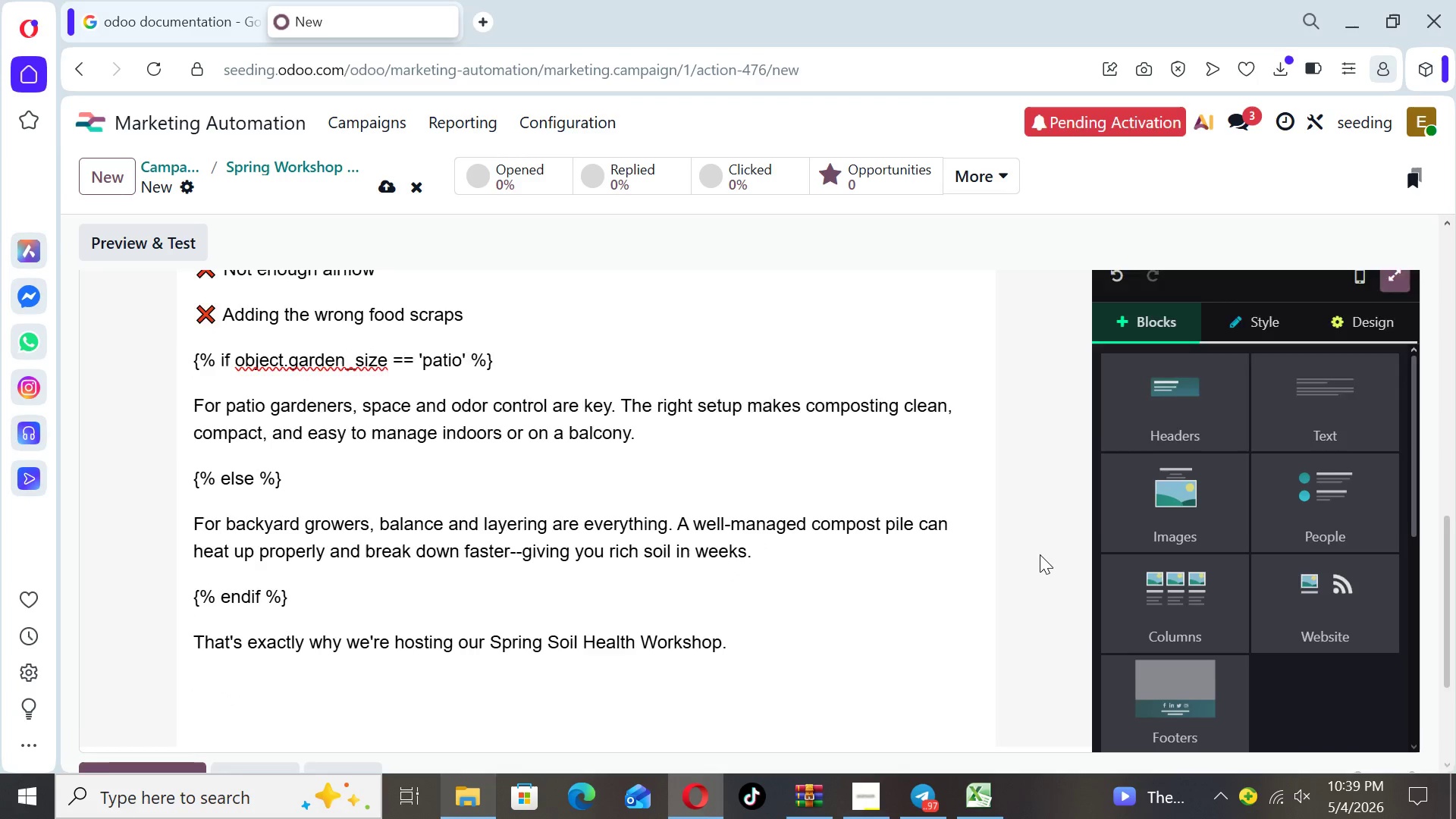 
key(ArrowDown)
 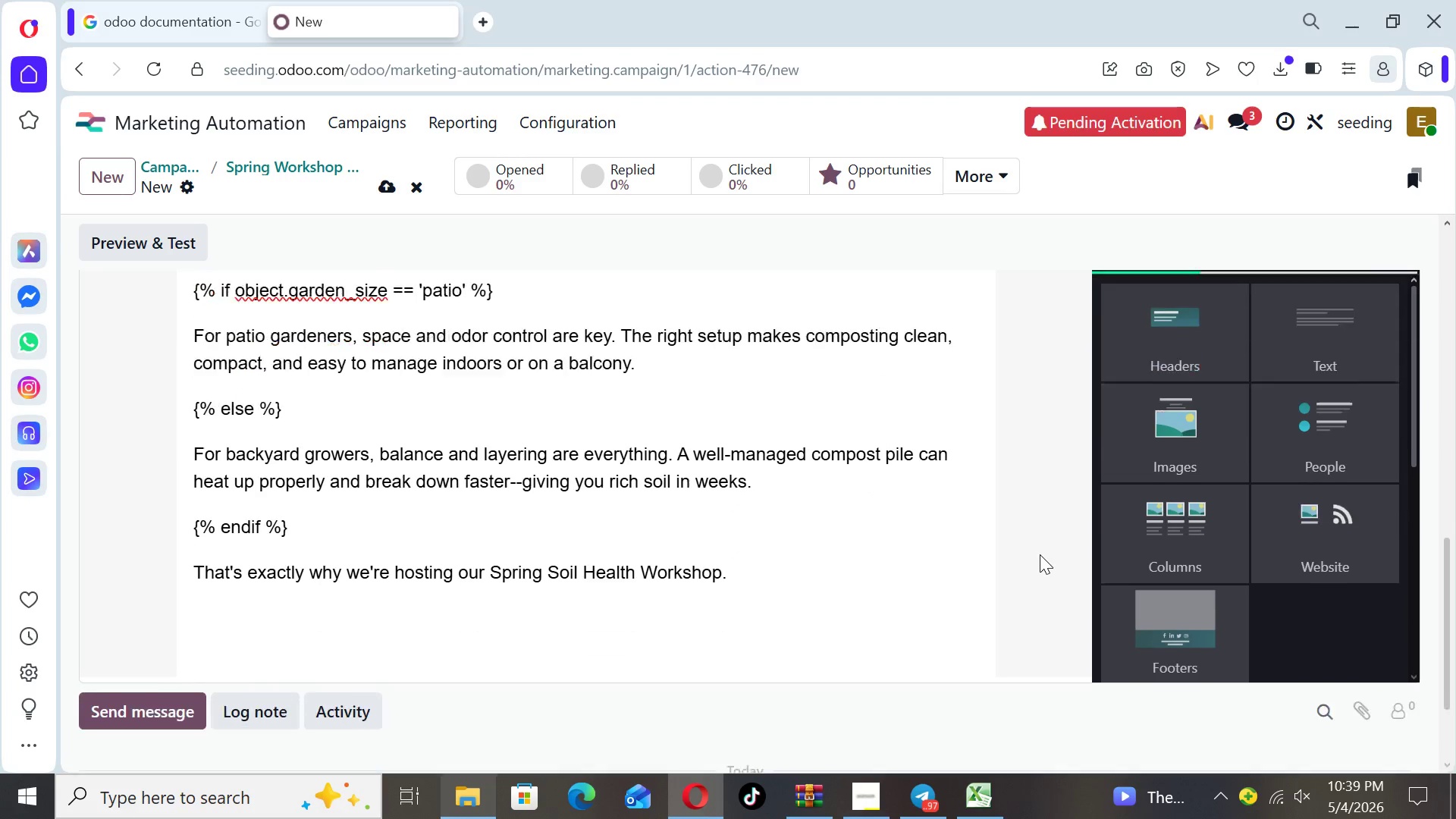 
key(ArrowDown)
 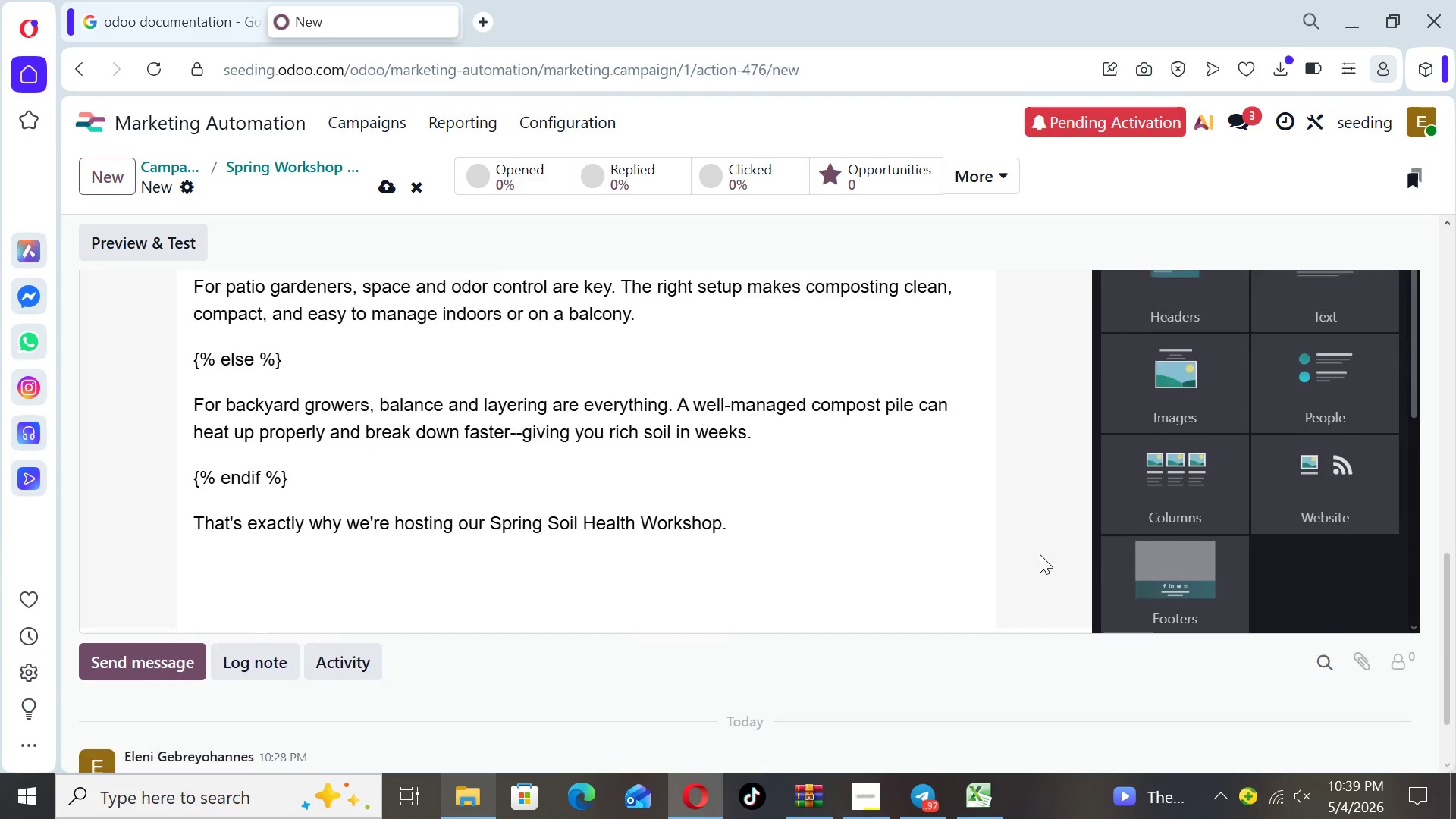 
key(ArrowDown)
 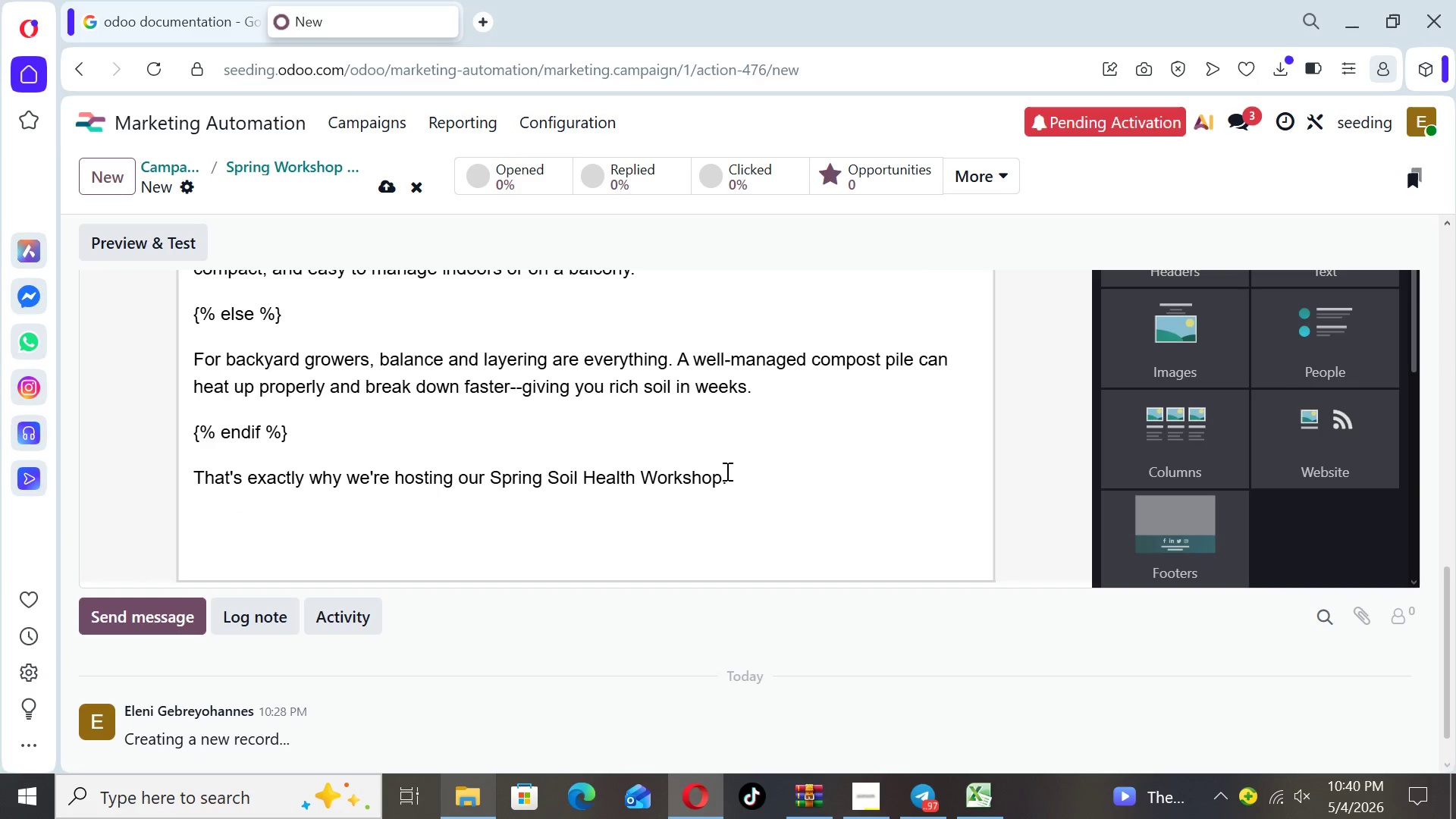 
left_click_drag(start_coordinate=[723, 471], to_coordinate=[491, 450])
 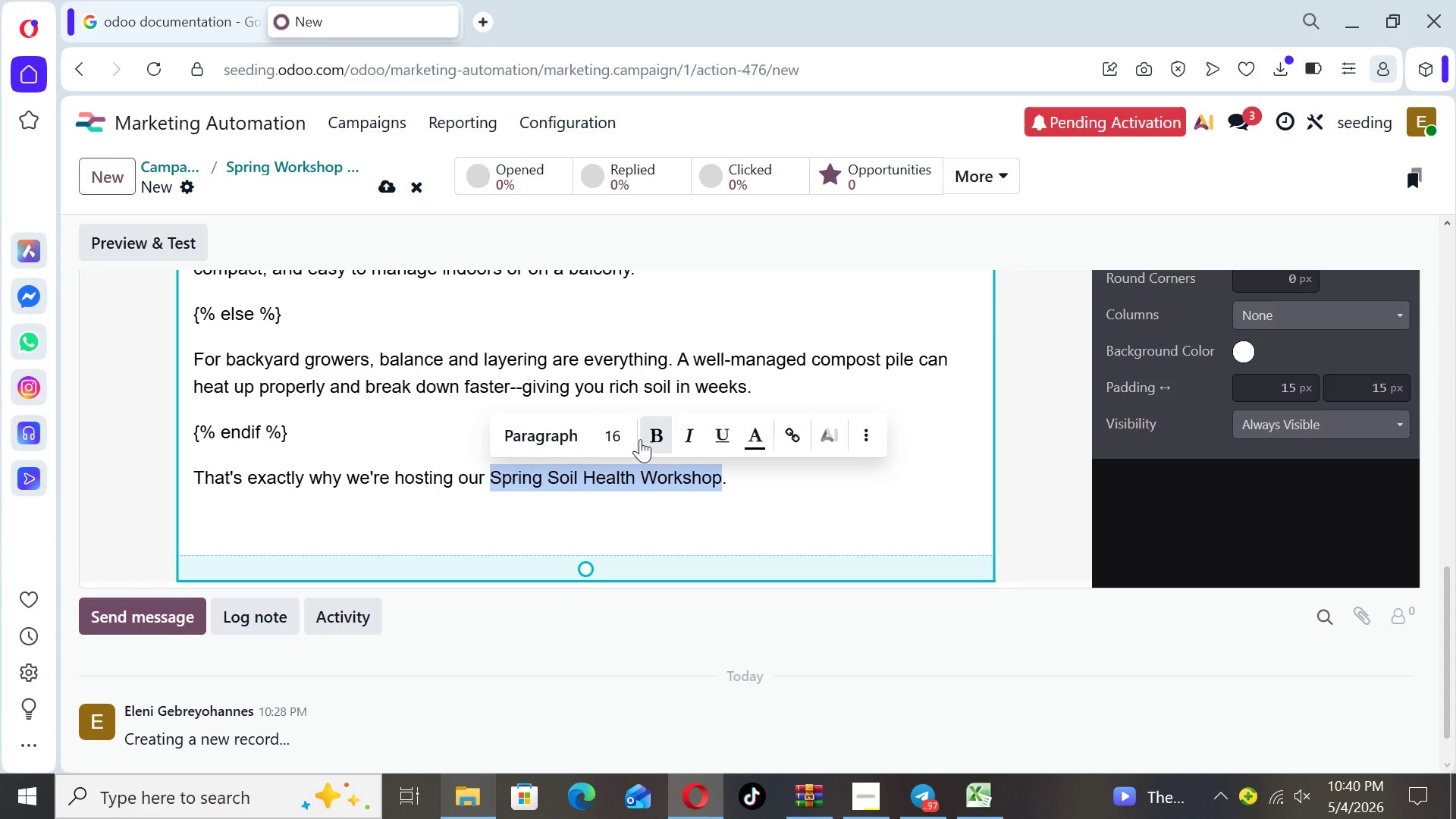 
left_click([654, 439])
 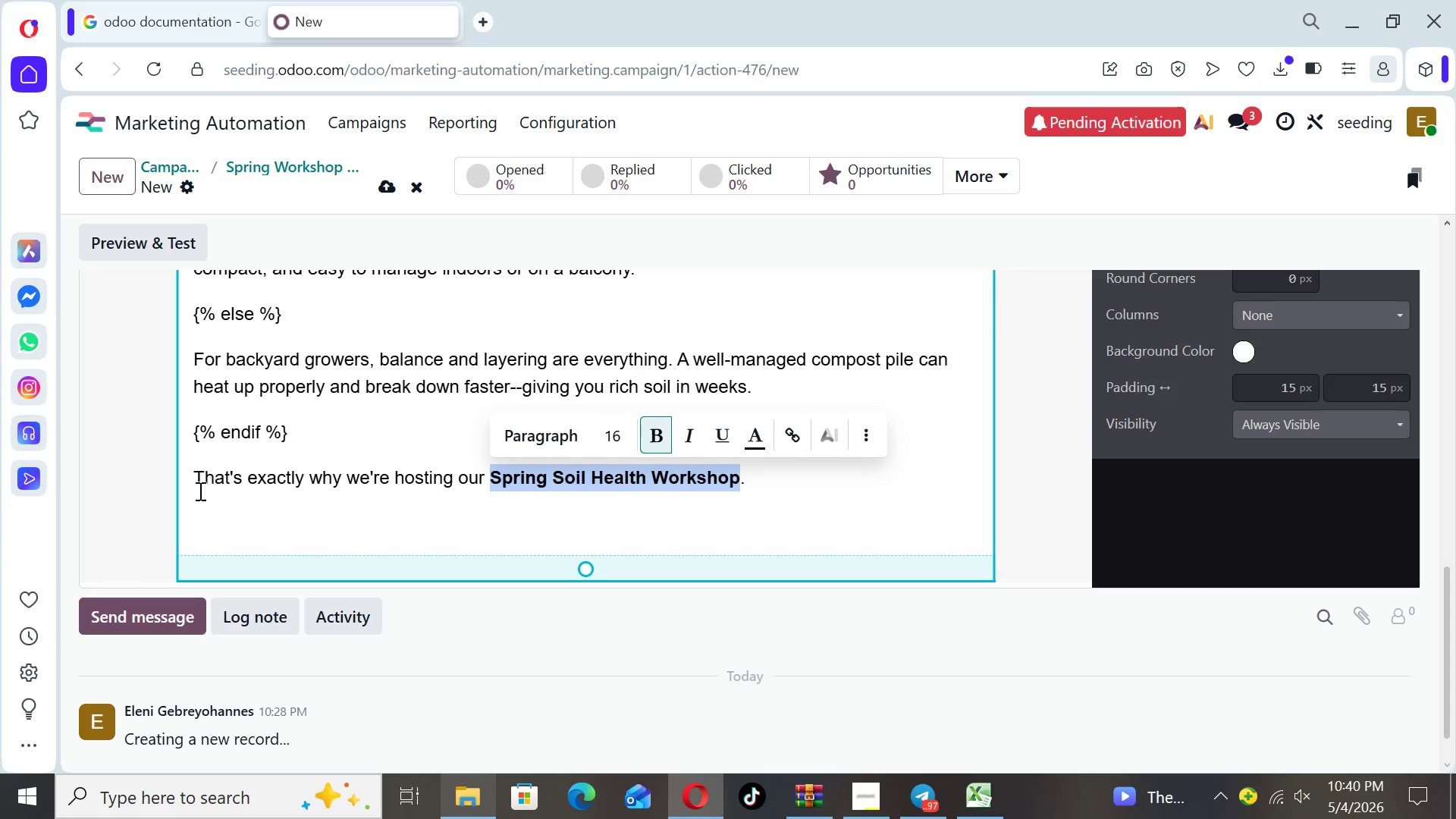 
left_click([190, 507])
 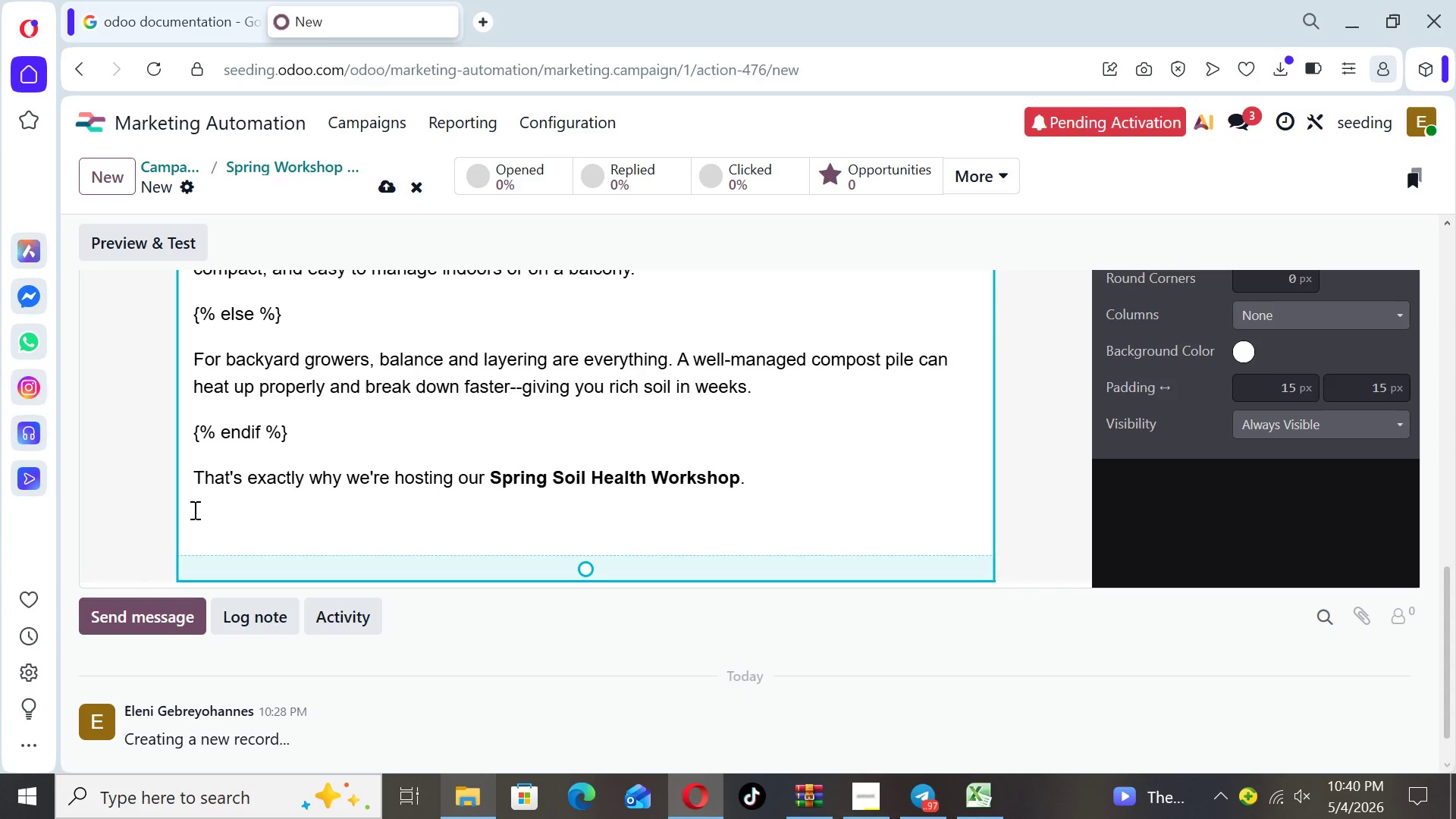 
left_click([193, 510])
 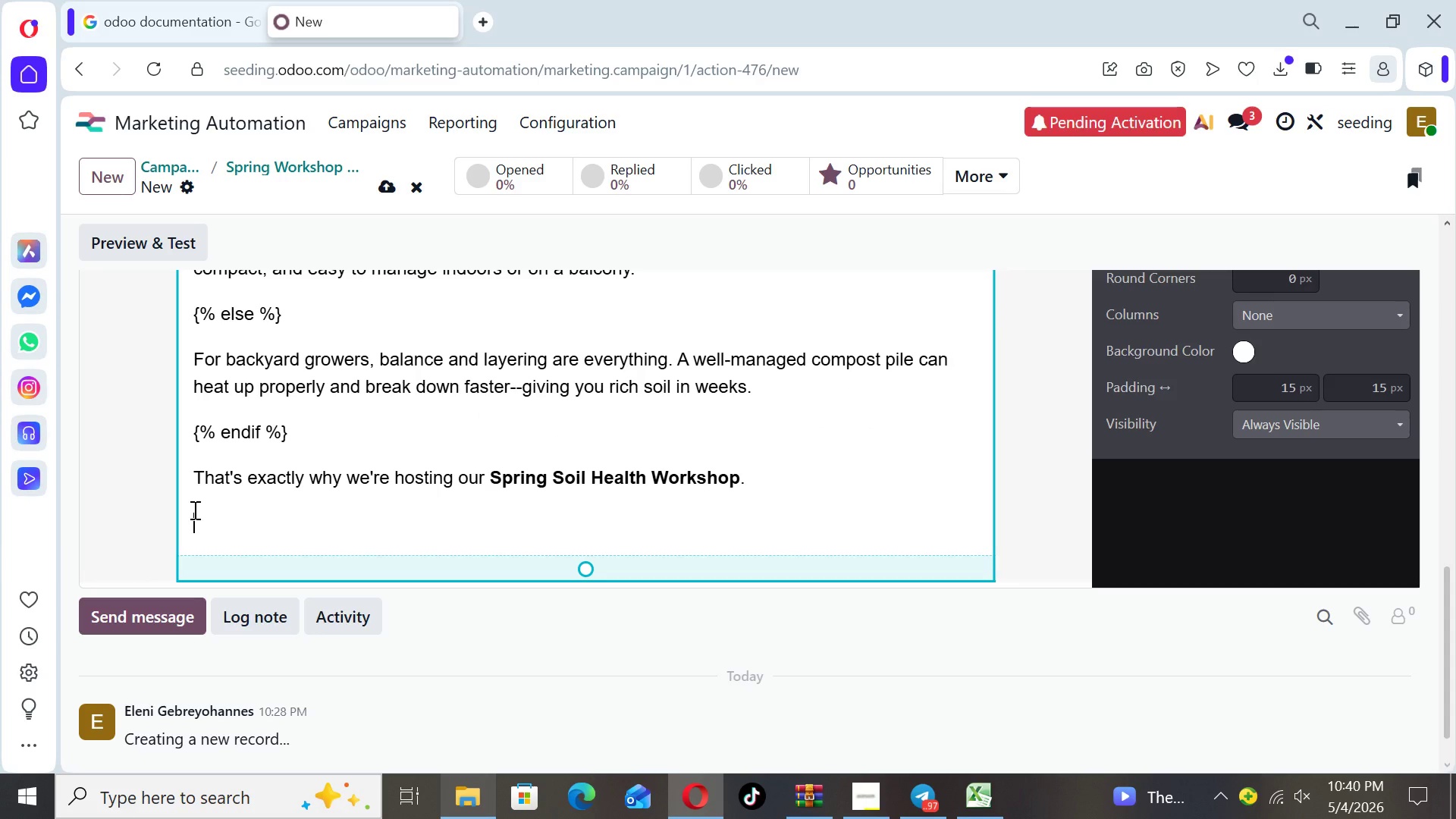 
type(In this hands-on sess)
 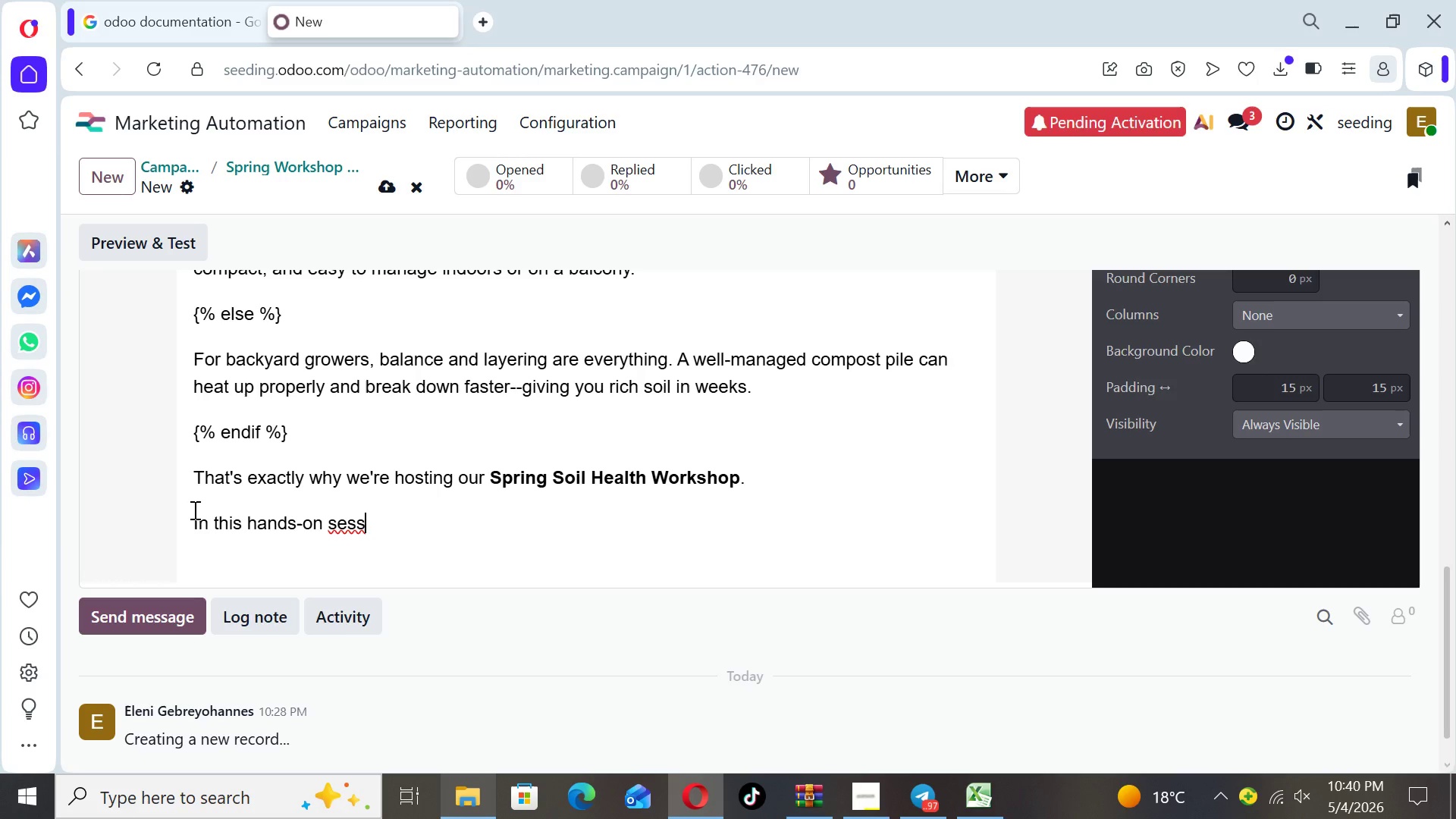 
type(ion)
 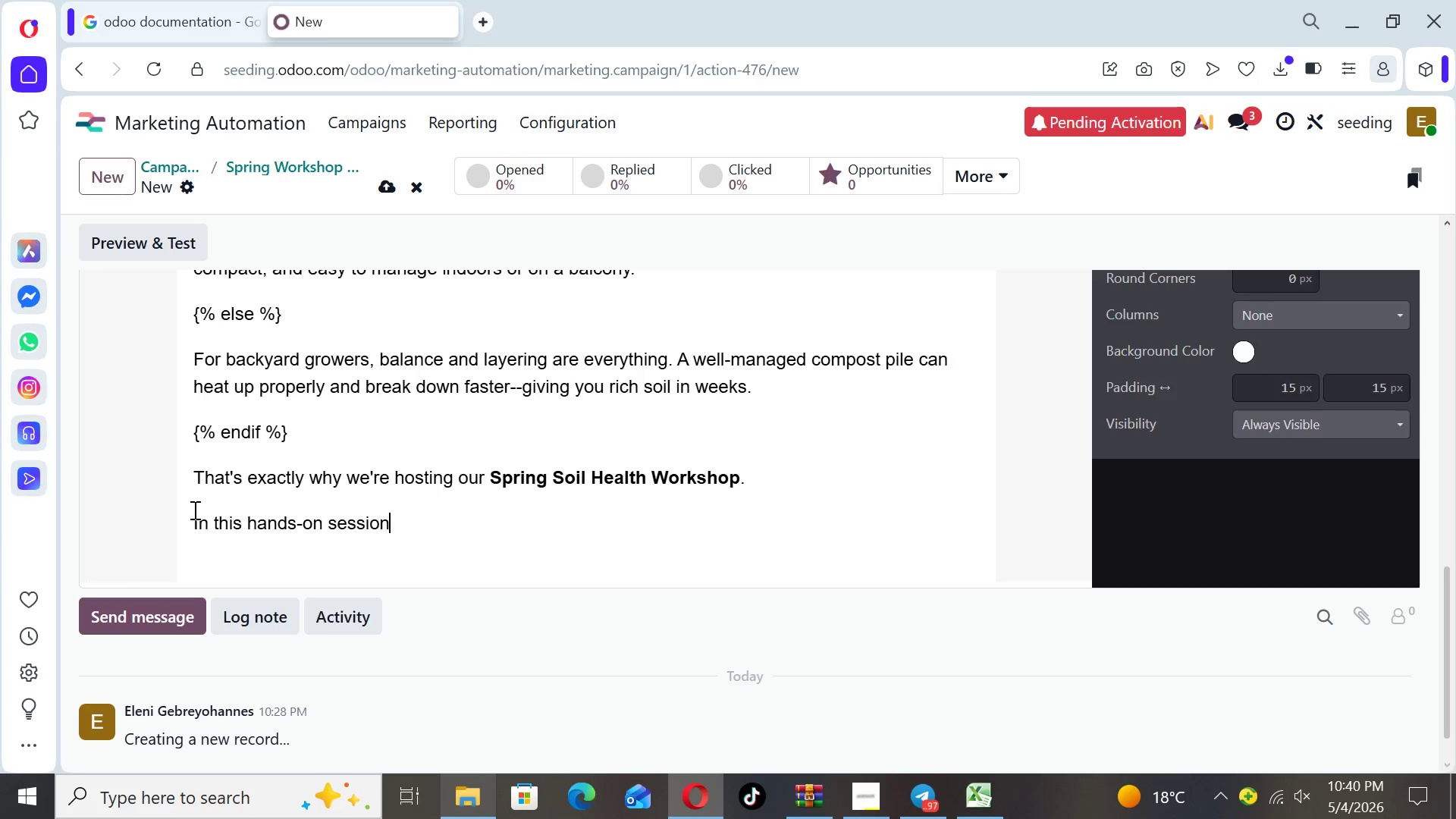 
type(, you'll learn)
 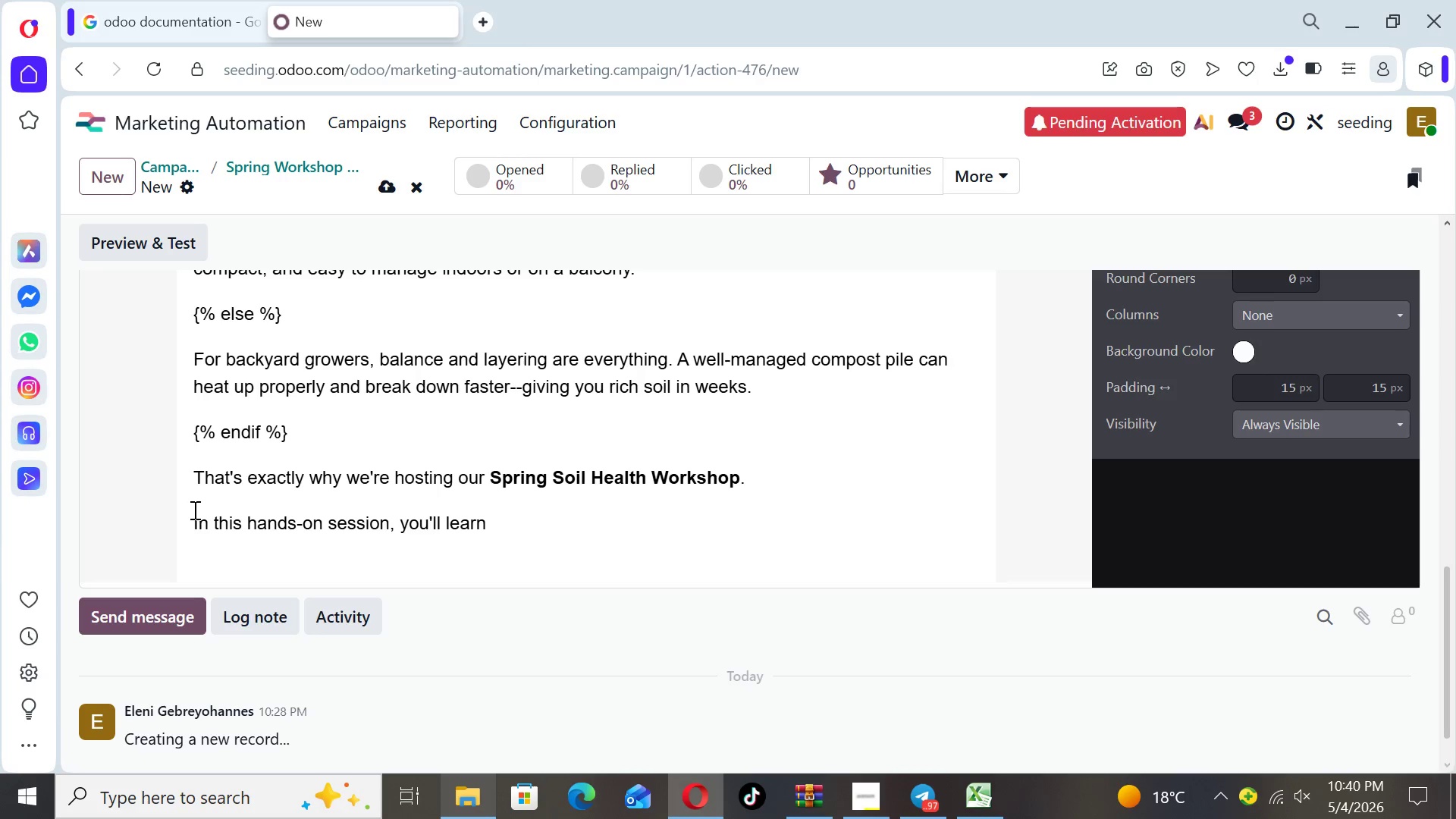 
wait(5.05)
 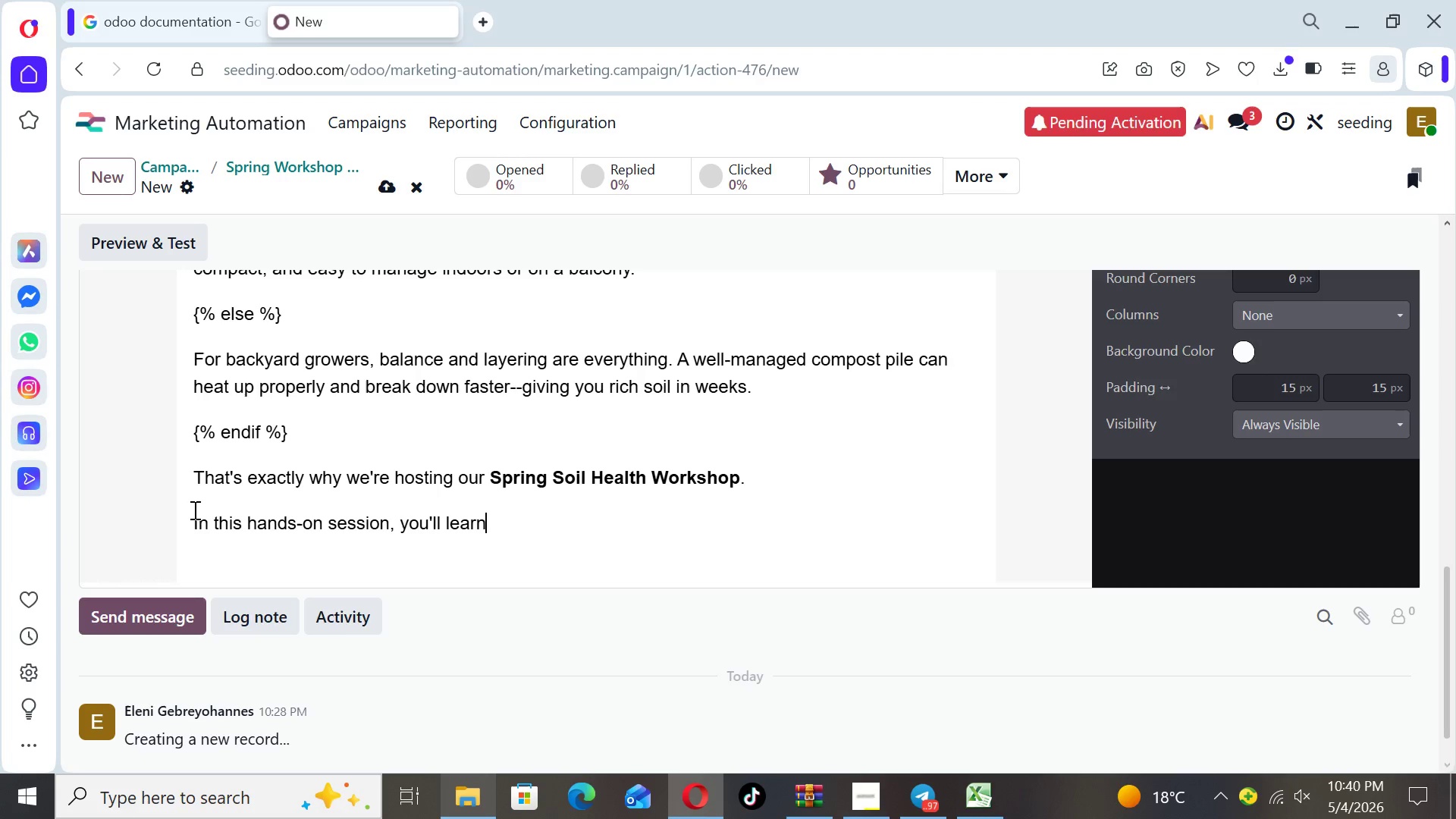 
key(Enter)
 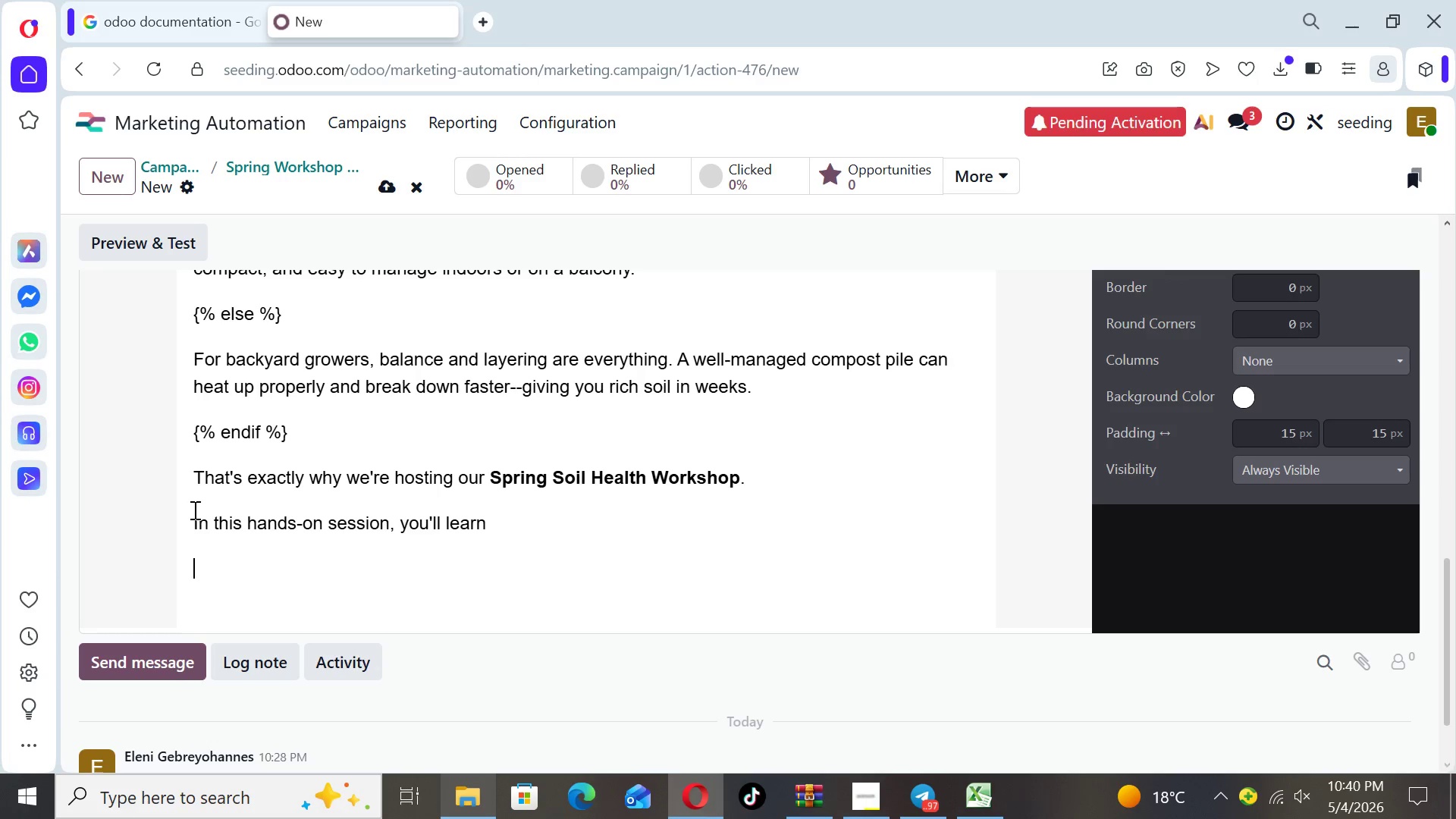 
type(- How to bi)
key(Backspace)
type(uild)
 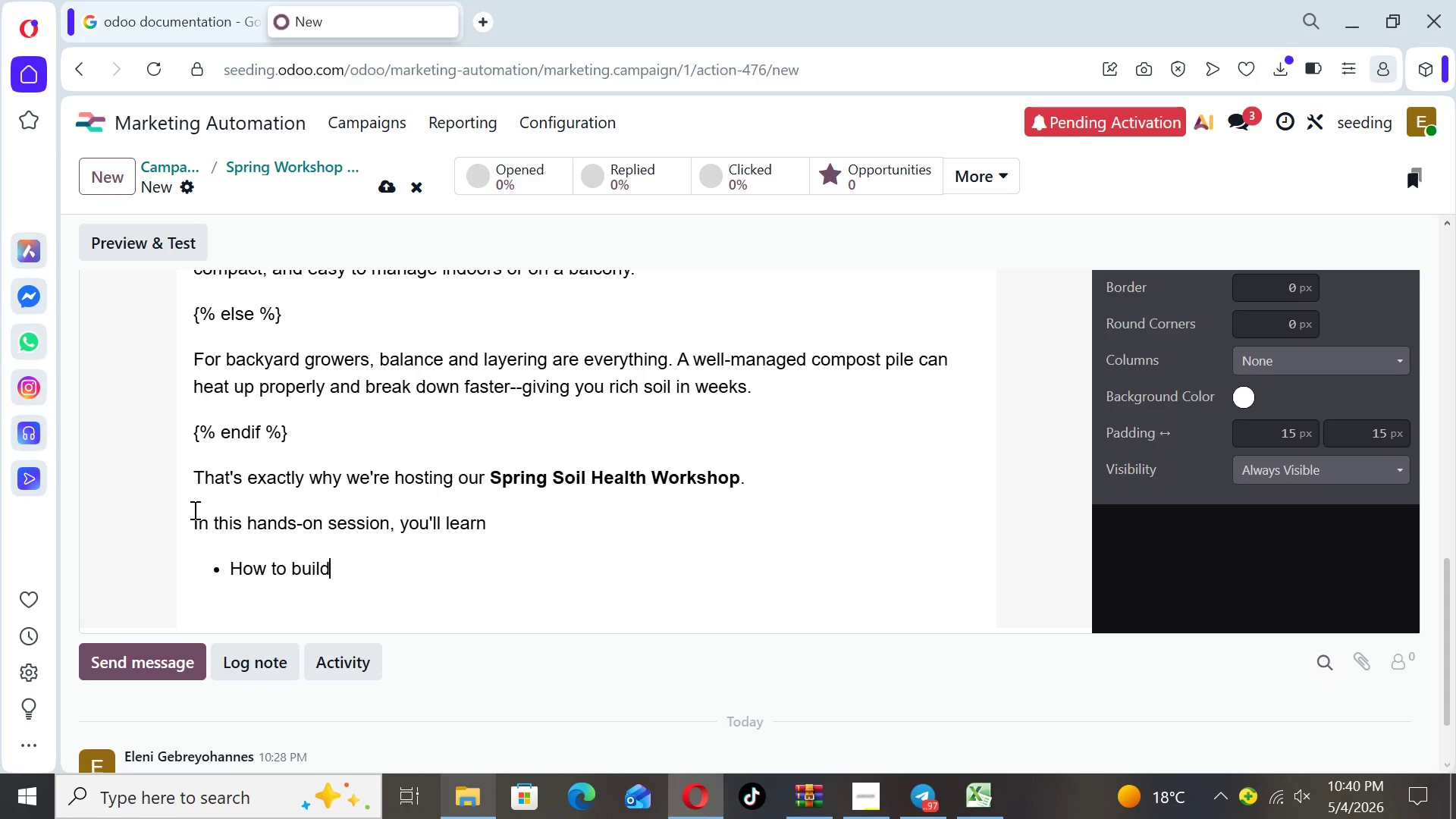 
wait(5.55)
 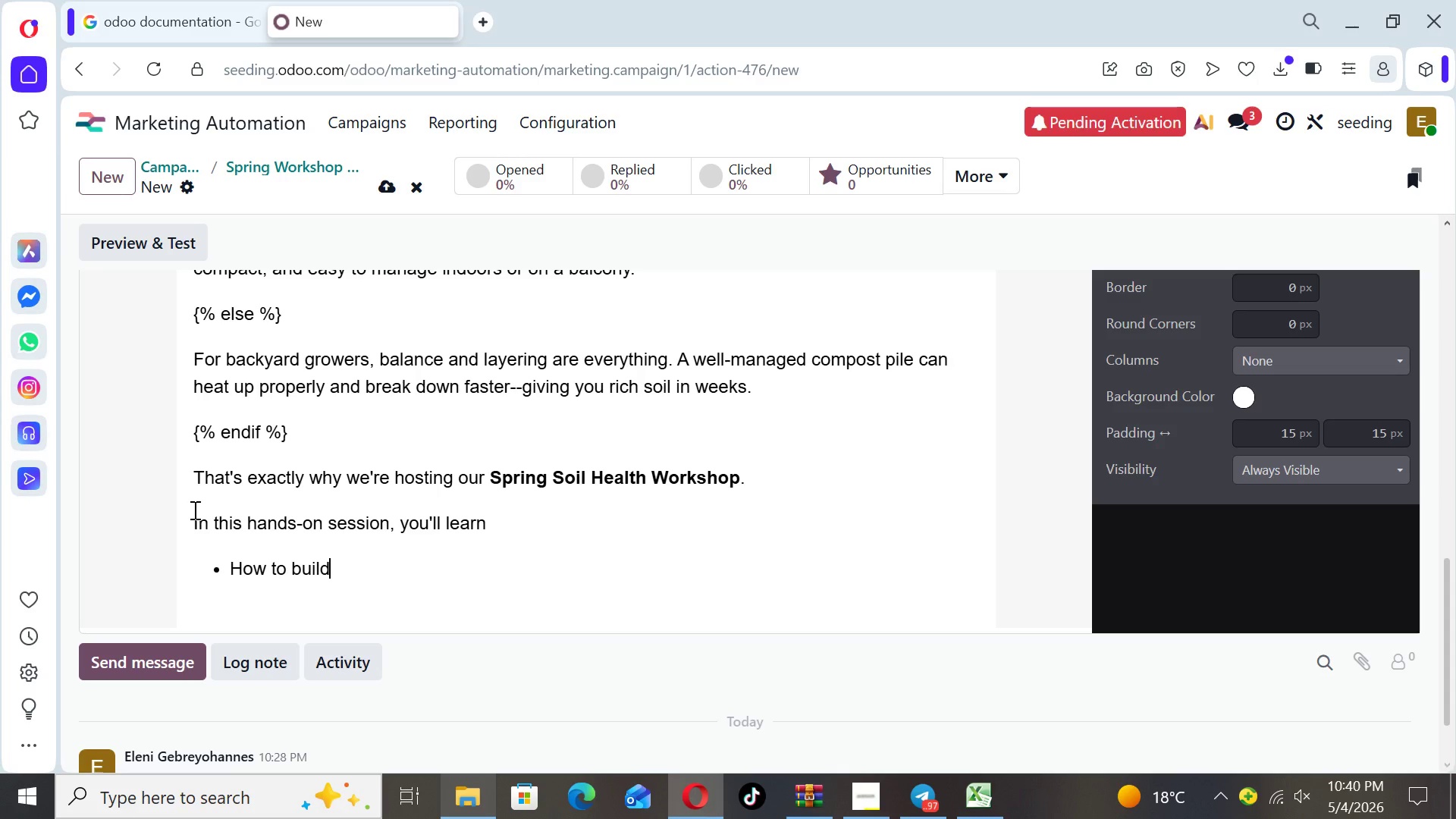 
type( and maintain the perfect system)
 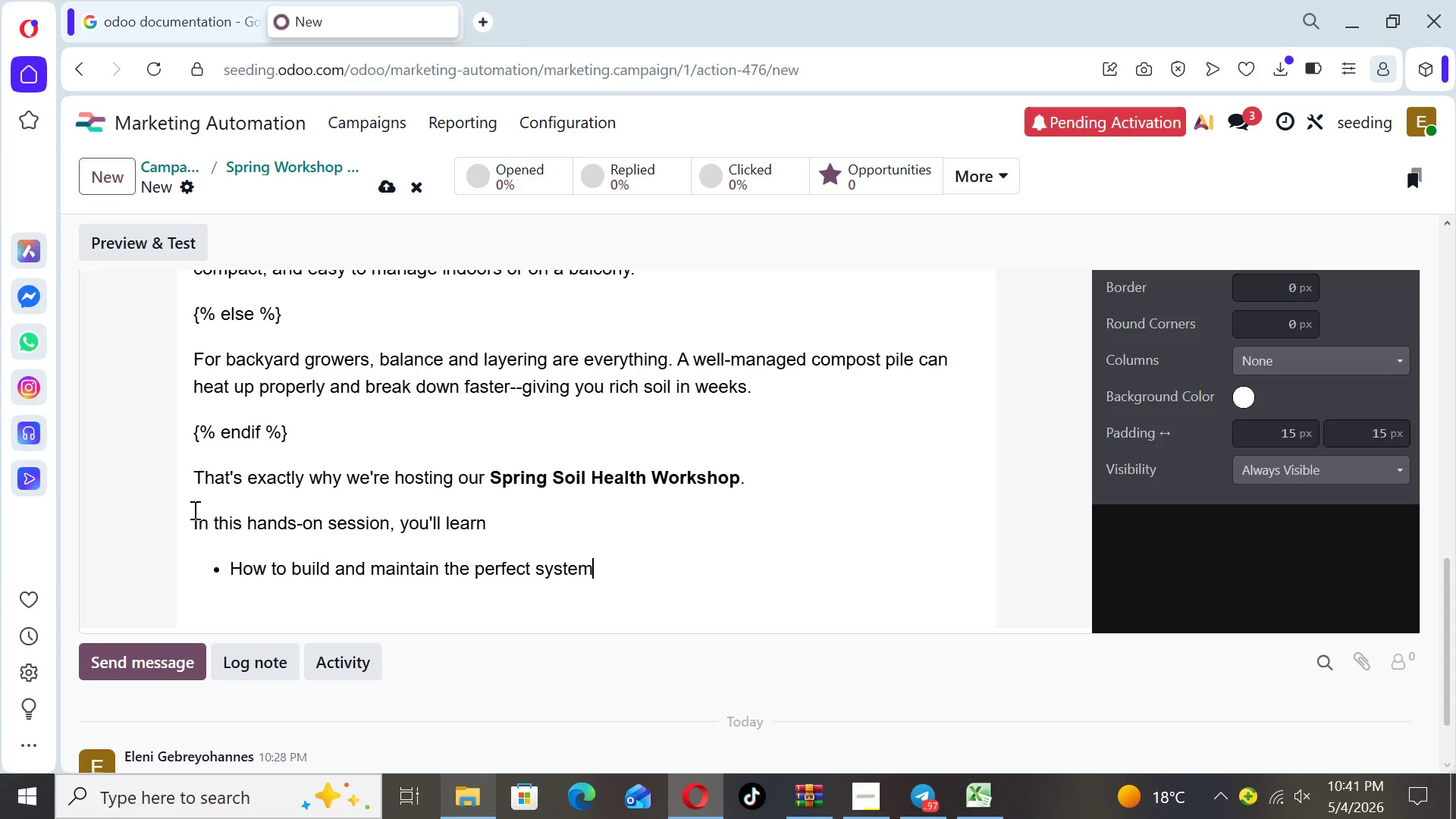 
key(Enter)
 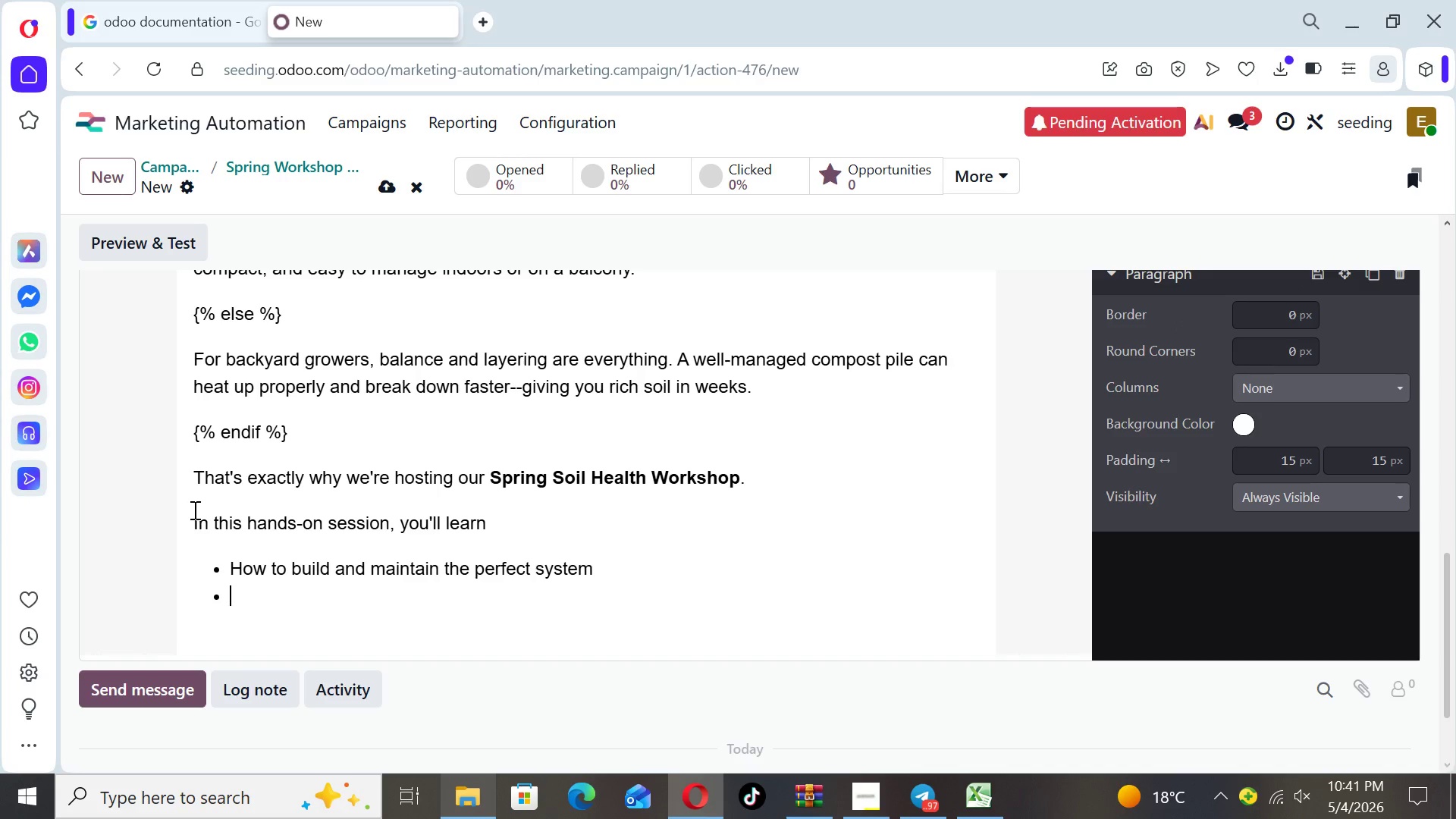 
type(What to add and)
 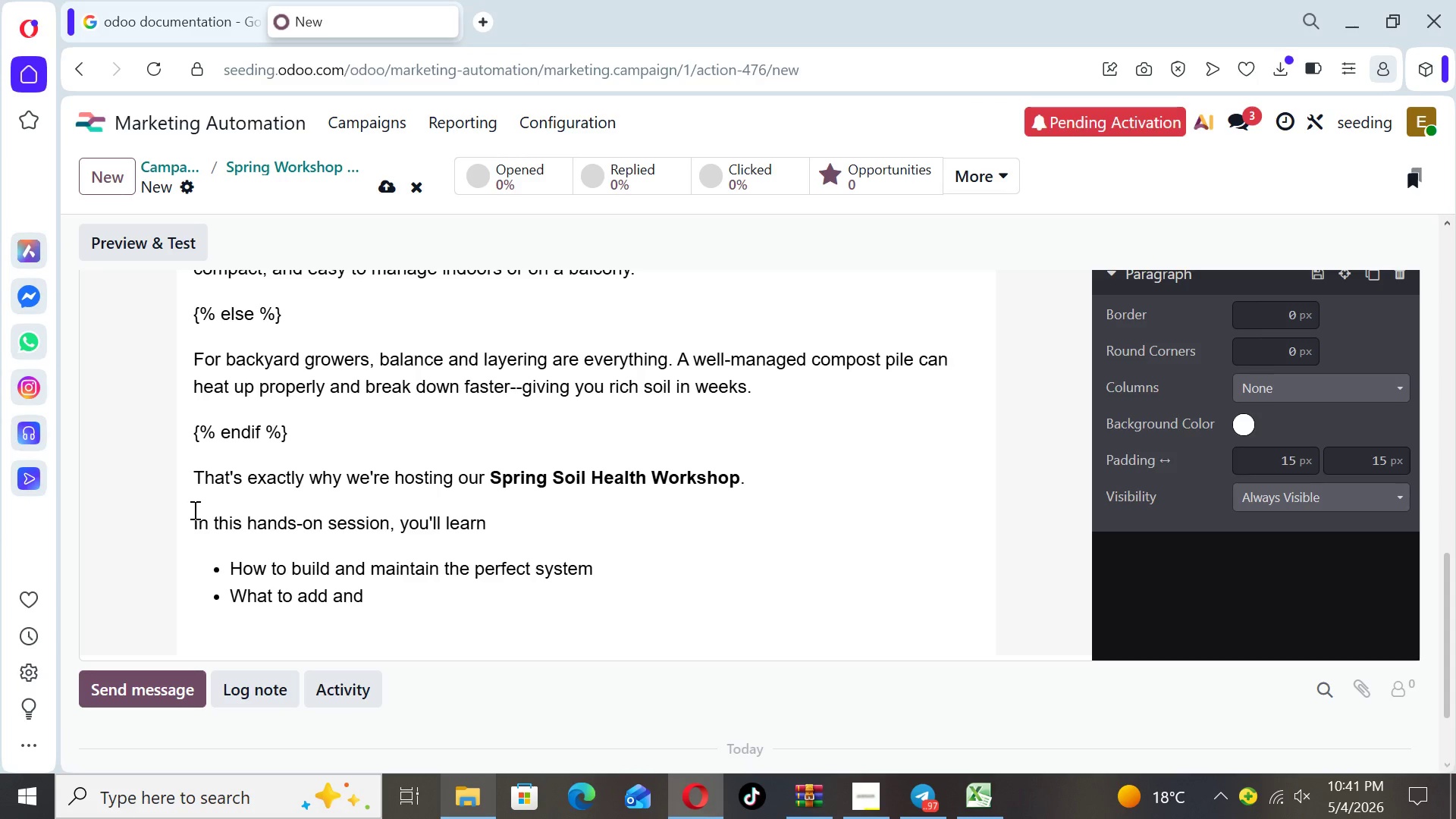 
wait(9.03)
 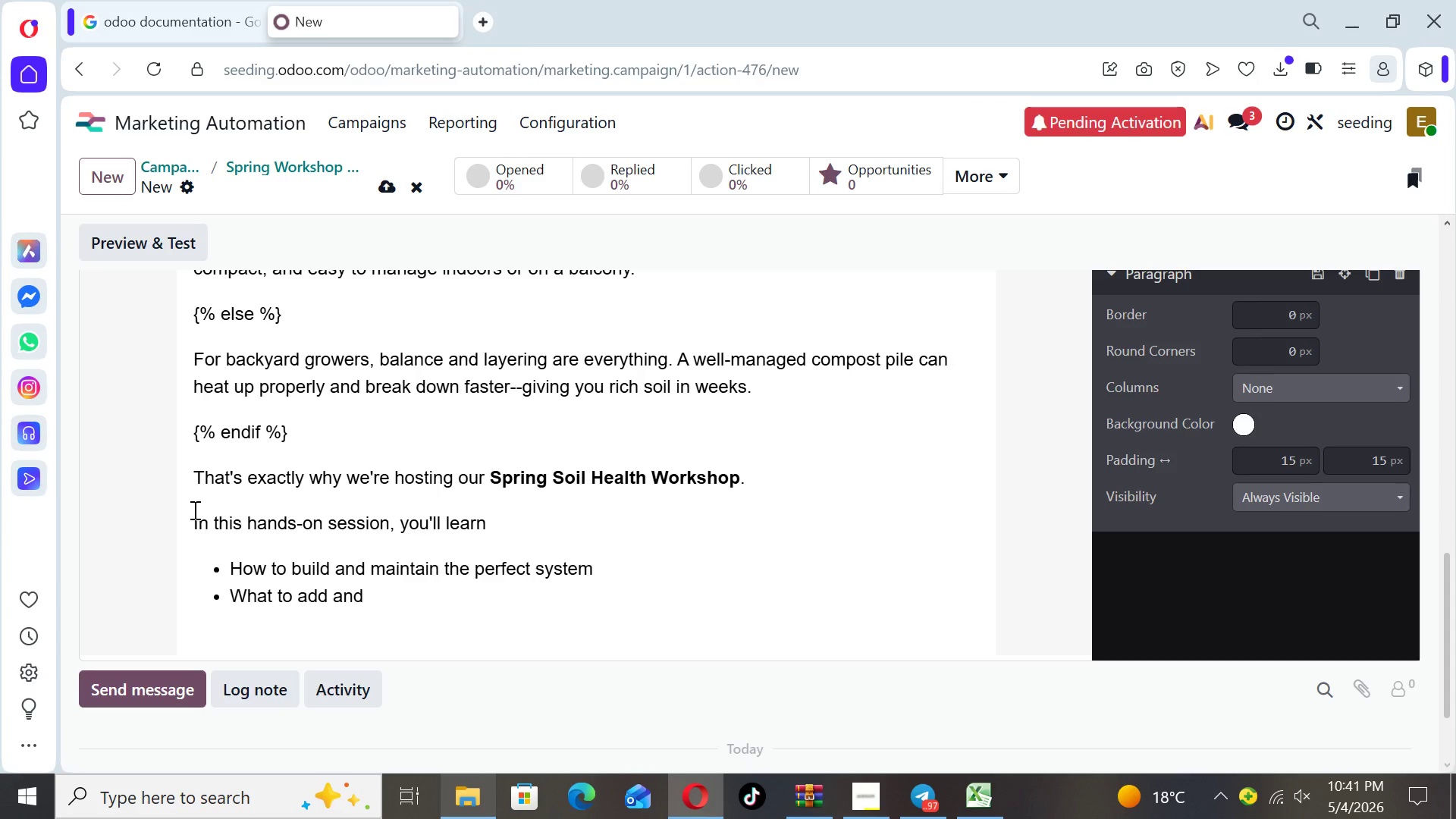 
type( what to ab)
key(Backspace)
type(void)
 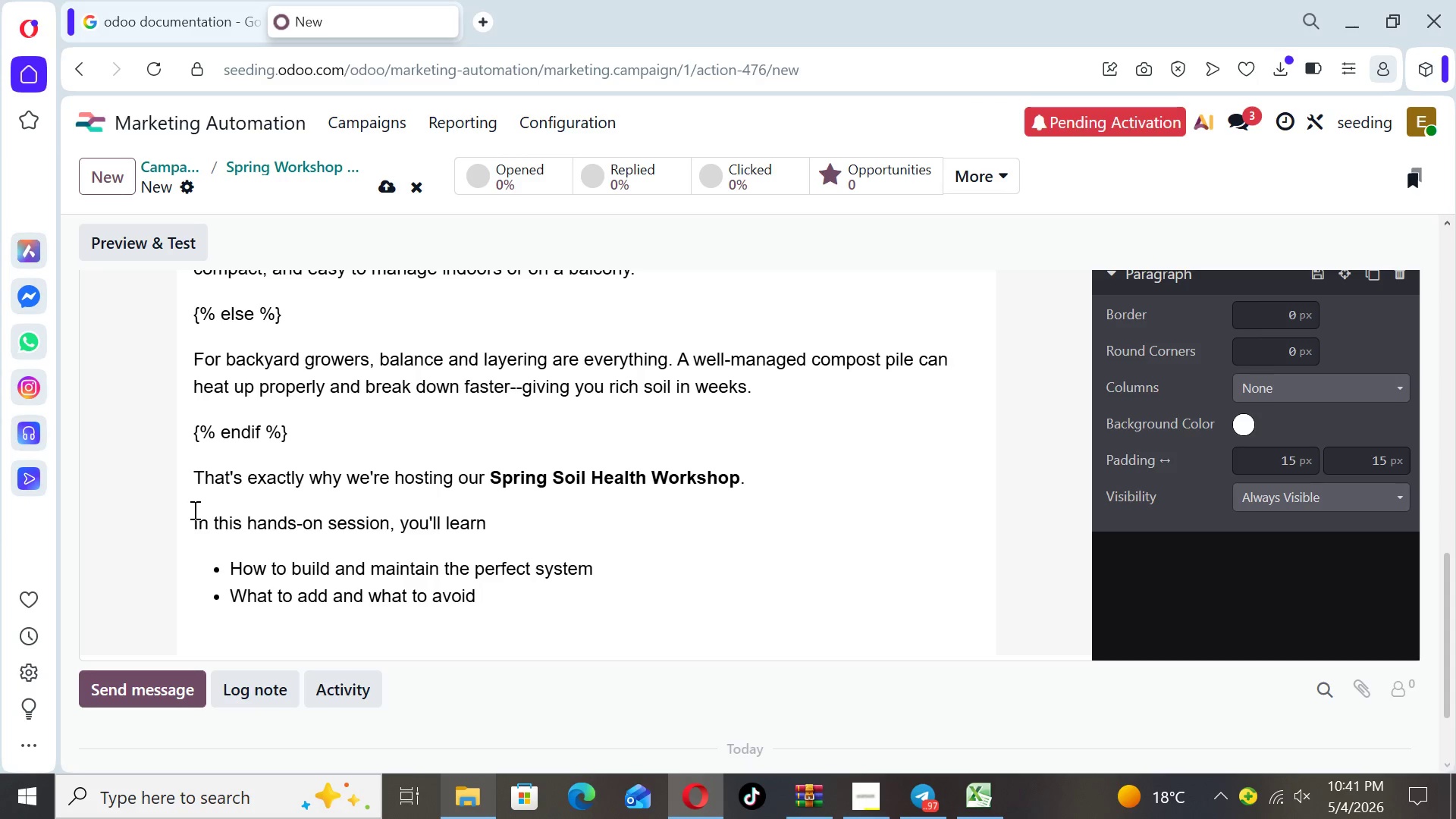 
key(Enter)
 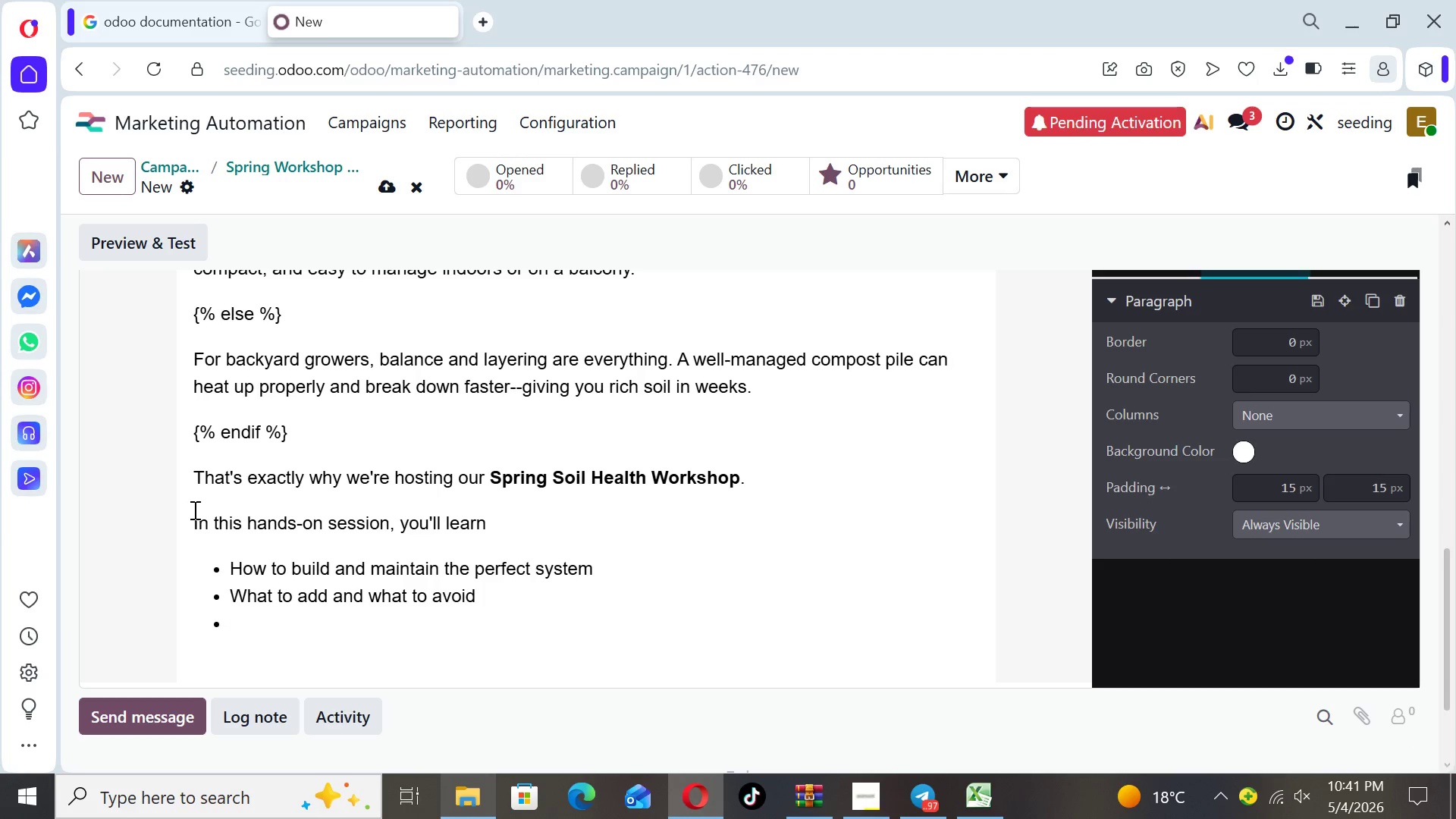 
type(How to create )
 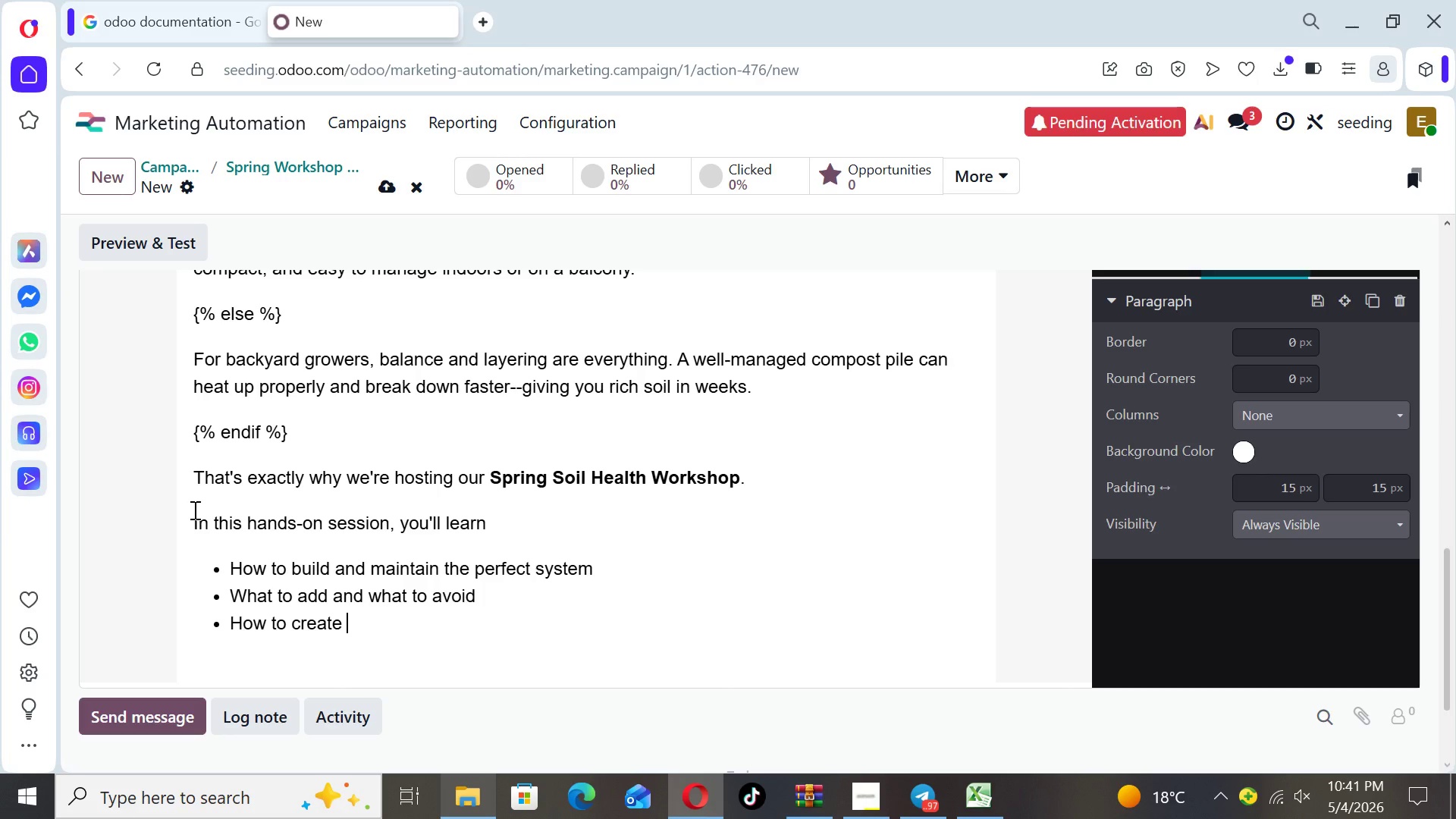 
type(nutrient-rich soil a)
 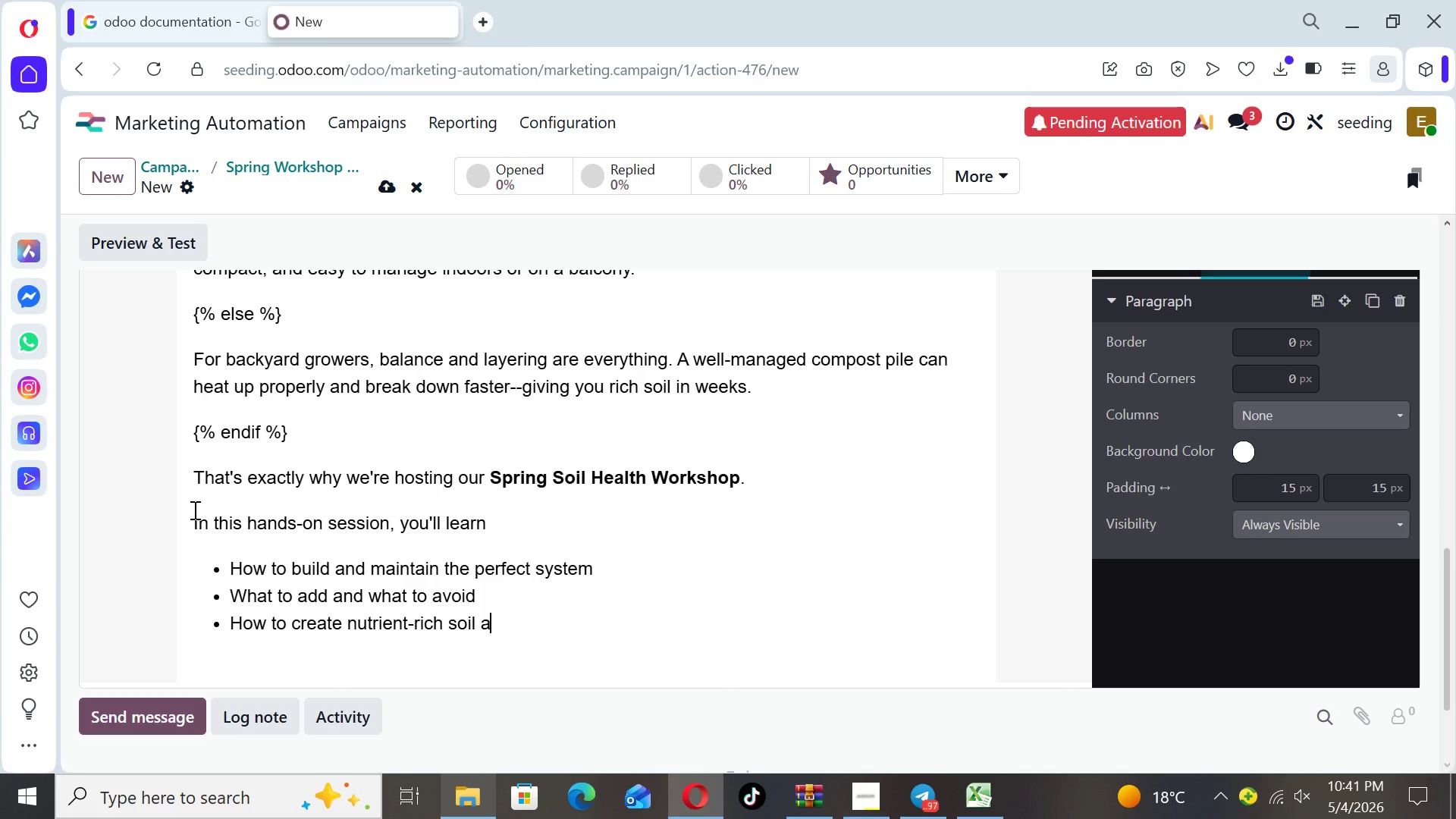 
key(Backspace)
type(for your plants)
 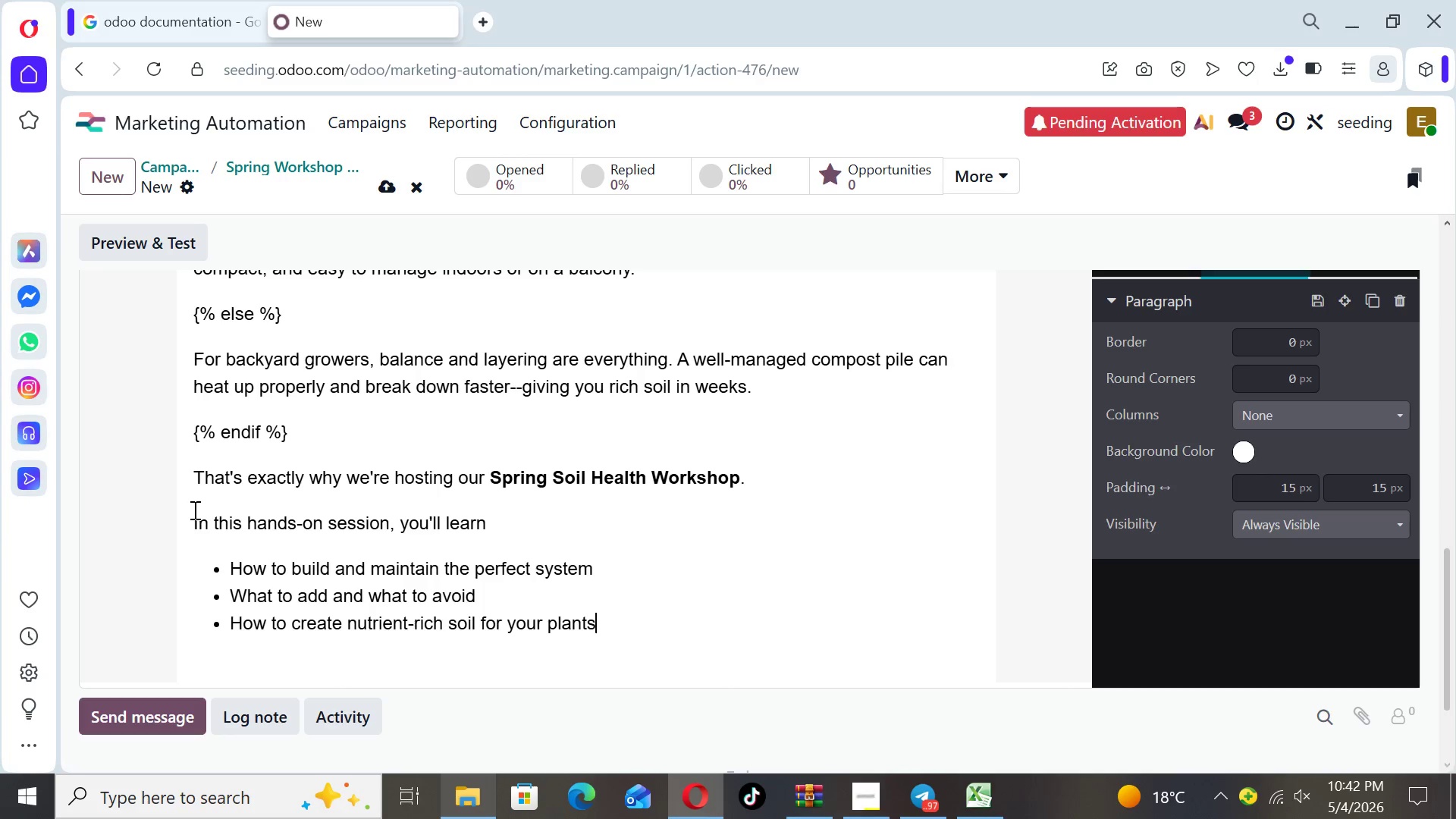 
key(Enter)
 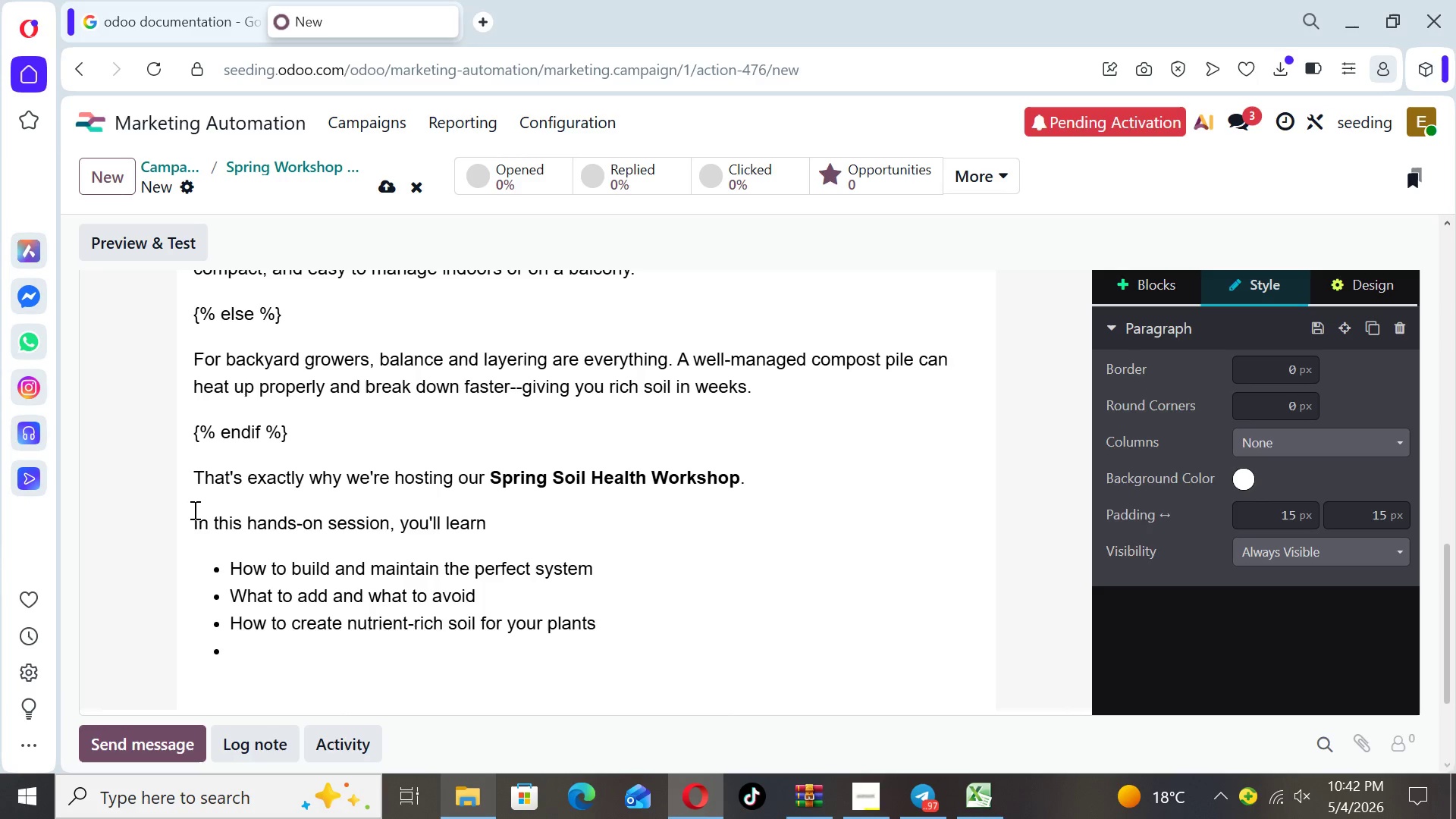 
key(Backspace)
key(Backspace)
type(Sots are limited)
 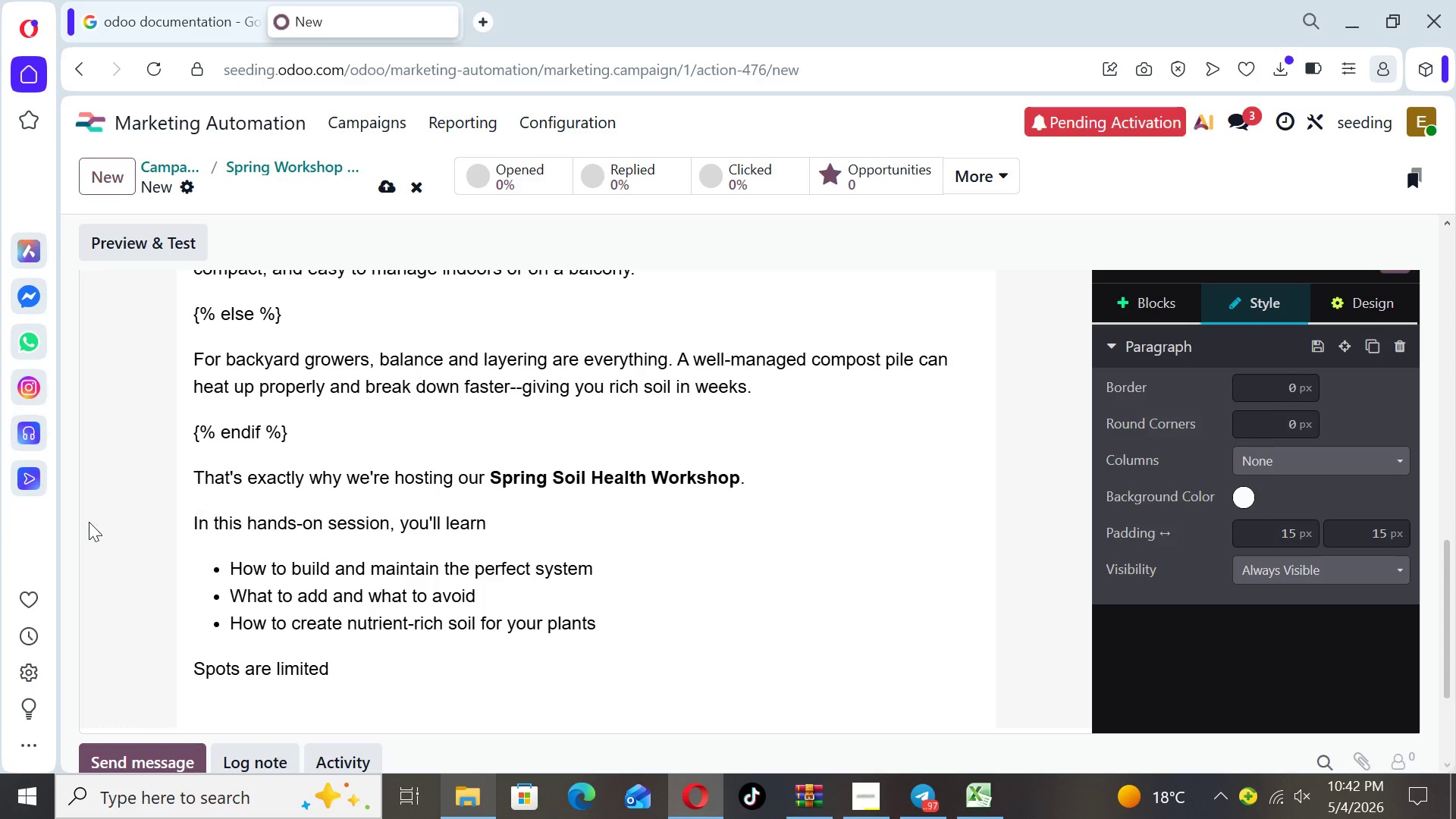 
hold_key(key=P, duration=0.31)
 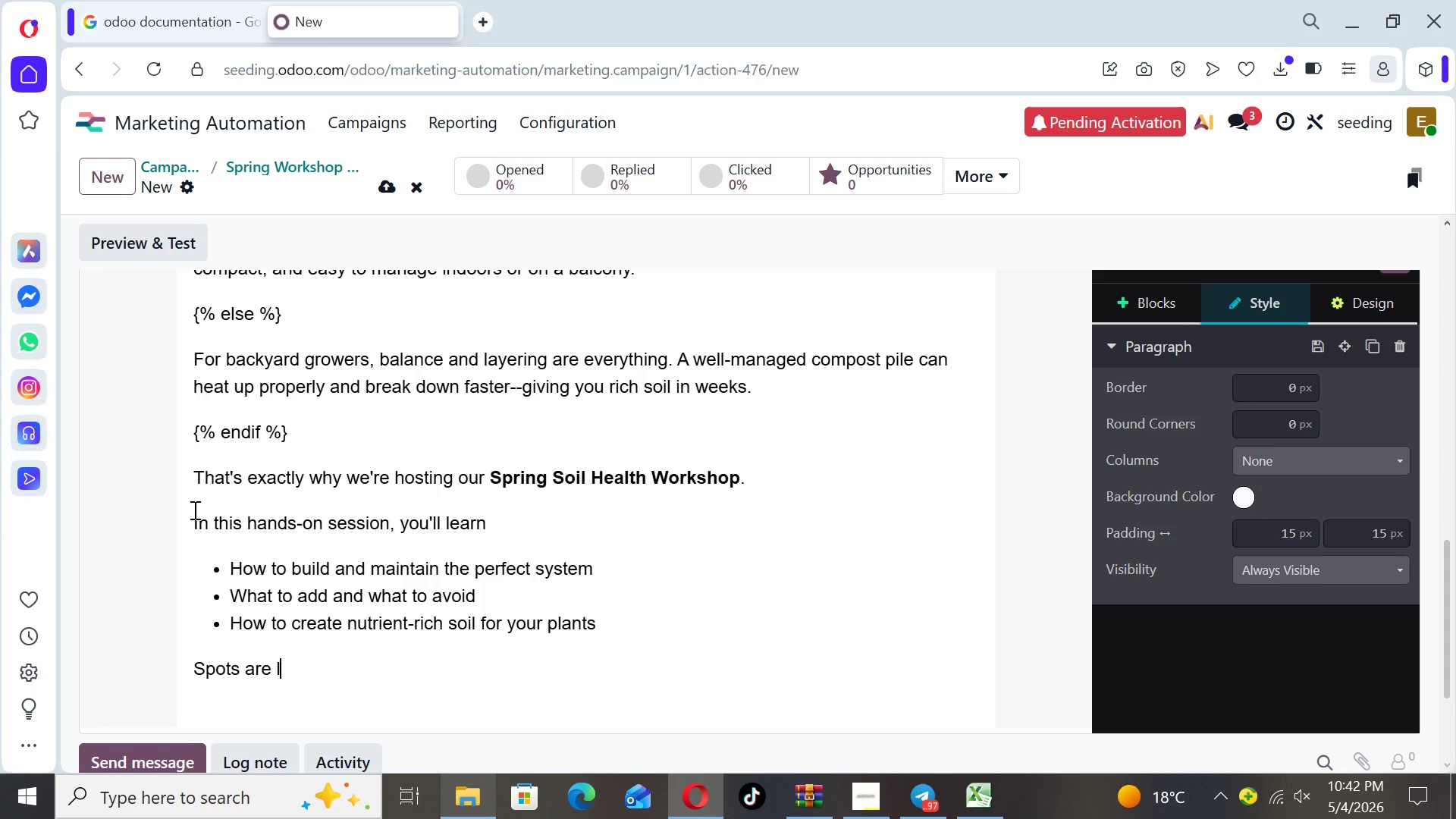 
left_click([211, 661])
 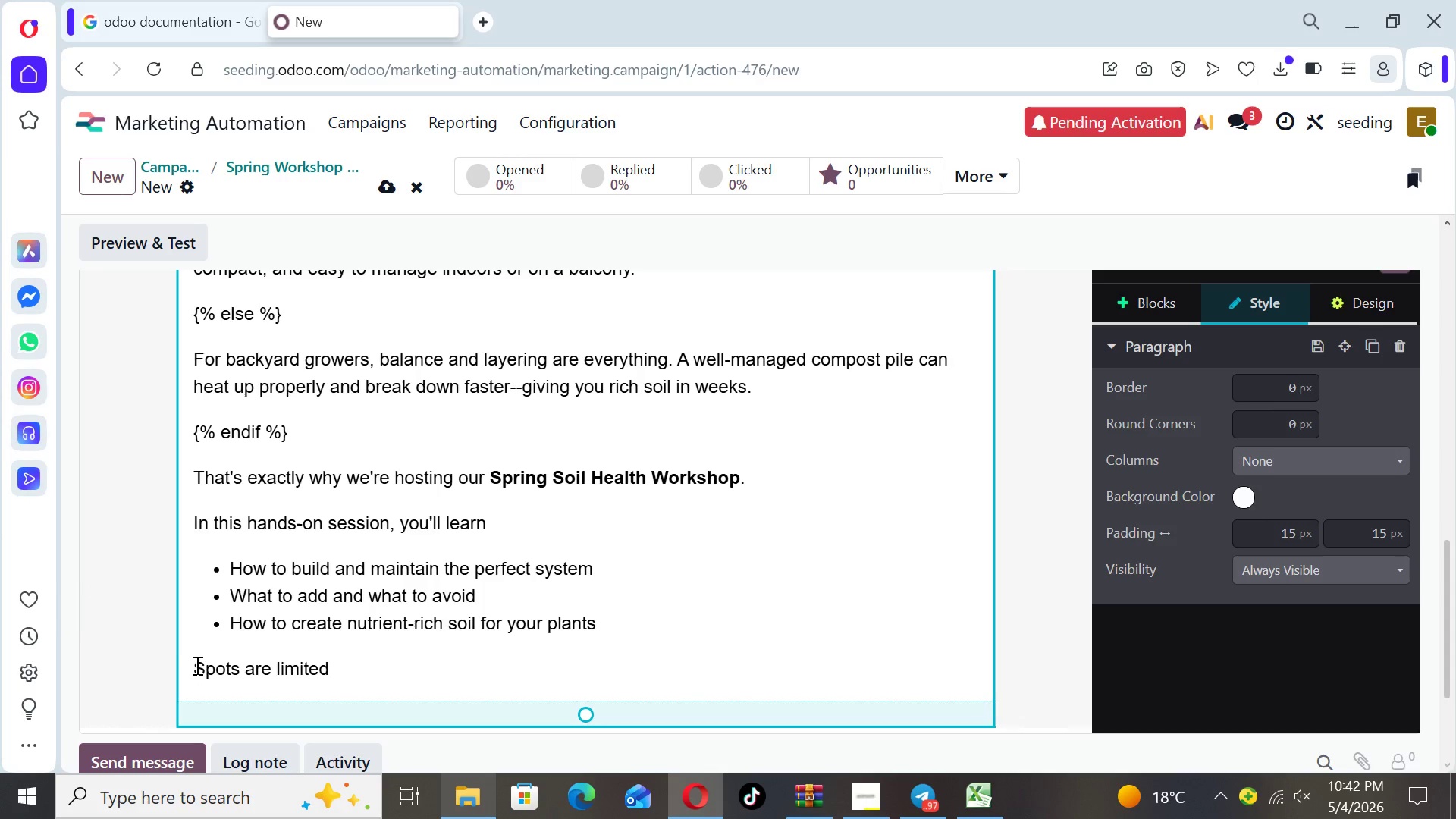 
left_click([196, 665])
 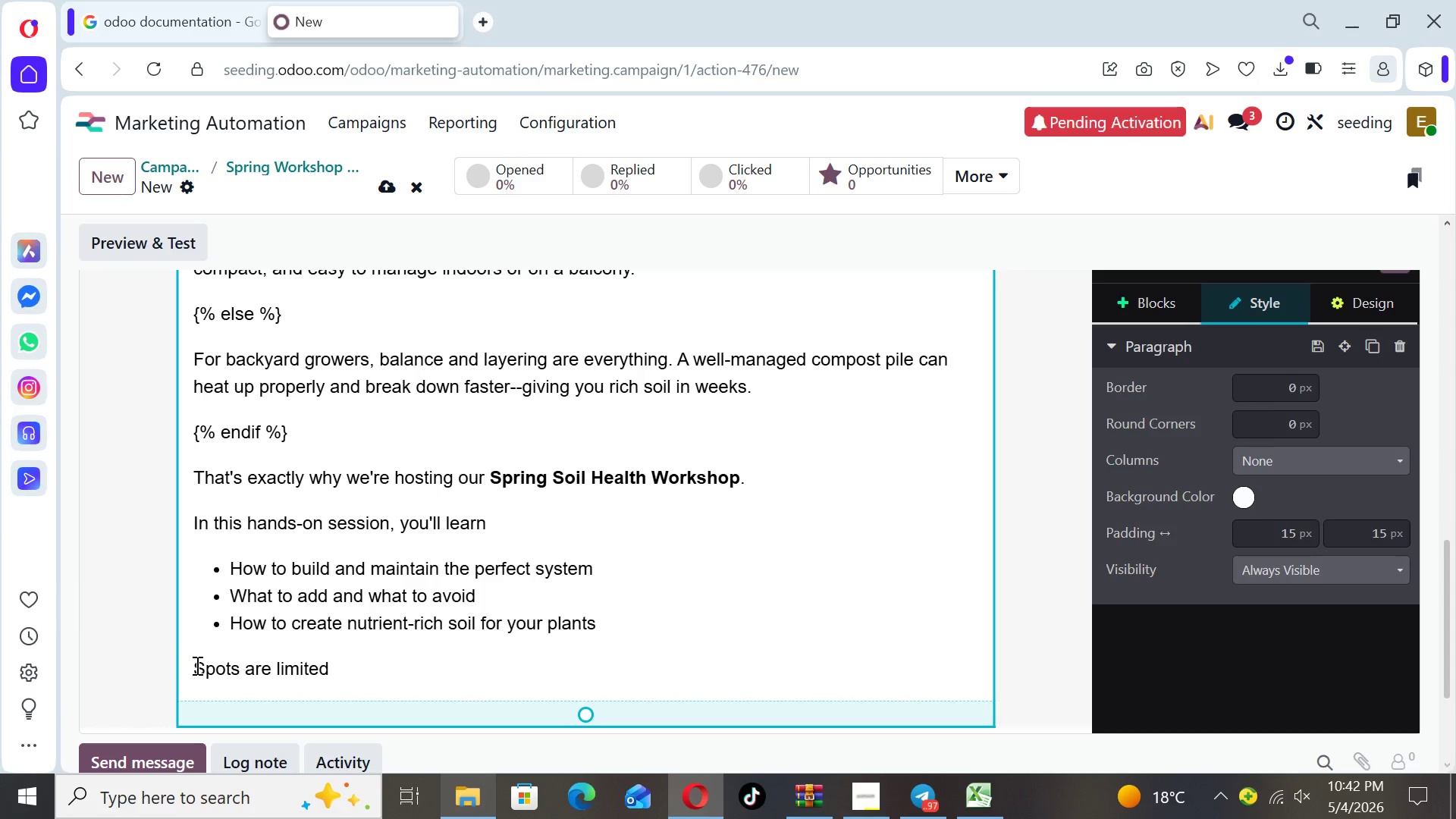 
key(Meta+MetaLeft)
 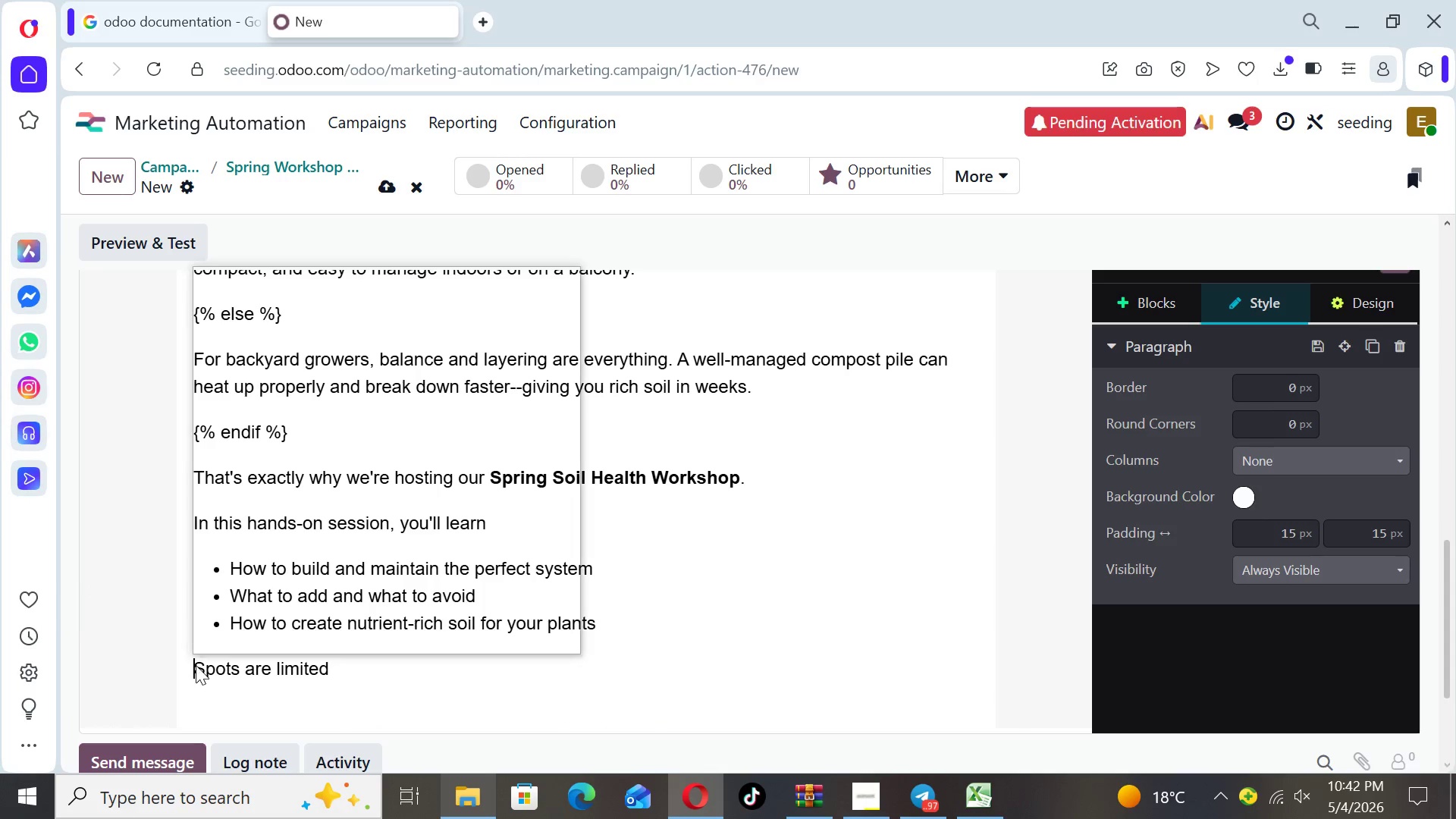 
key(Meta+Period)
 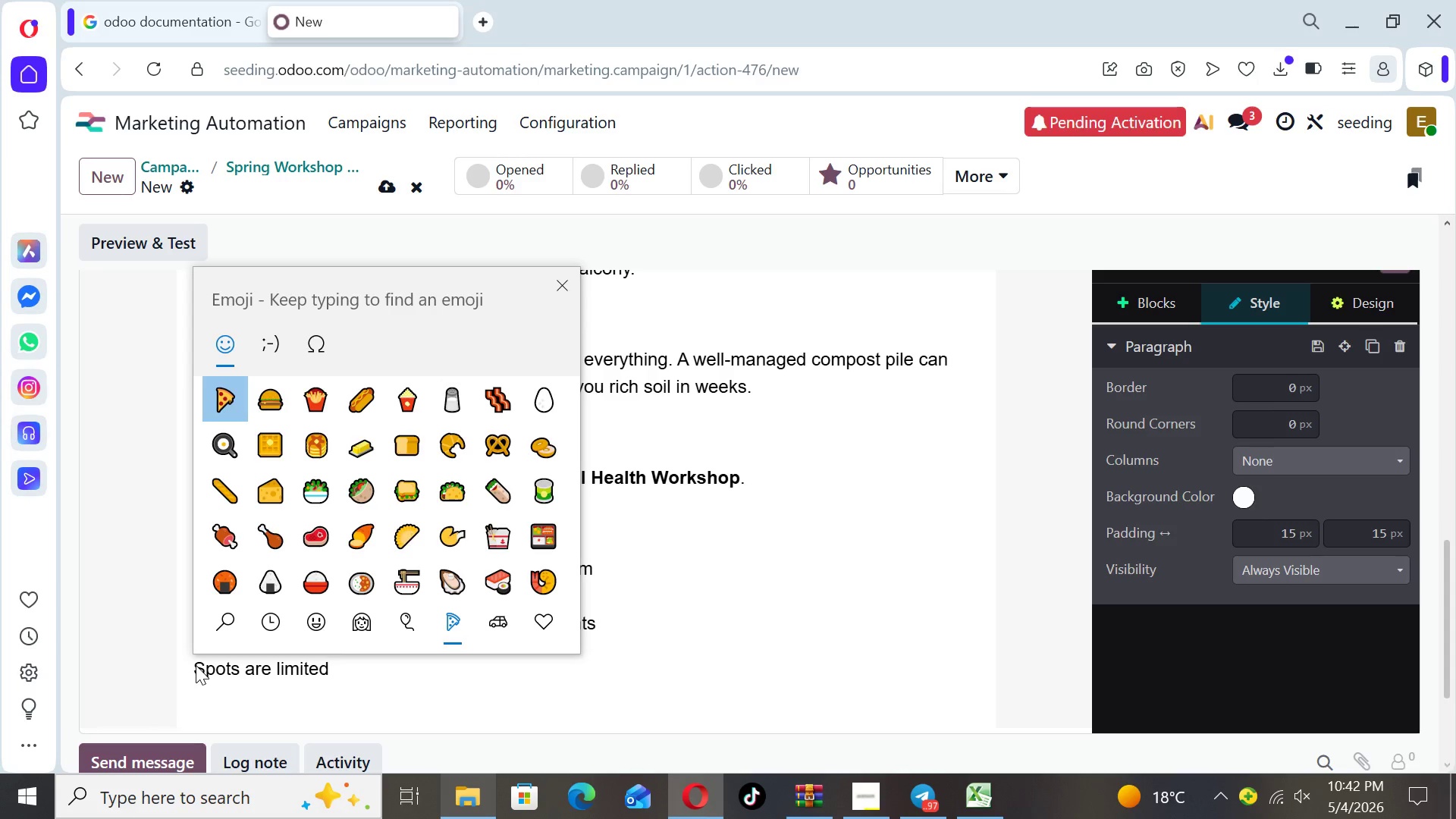 
type(chech)
key(Backspace)
type(k li)
key(Backspace)
key(Backspace)
 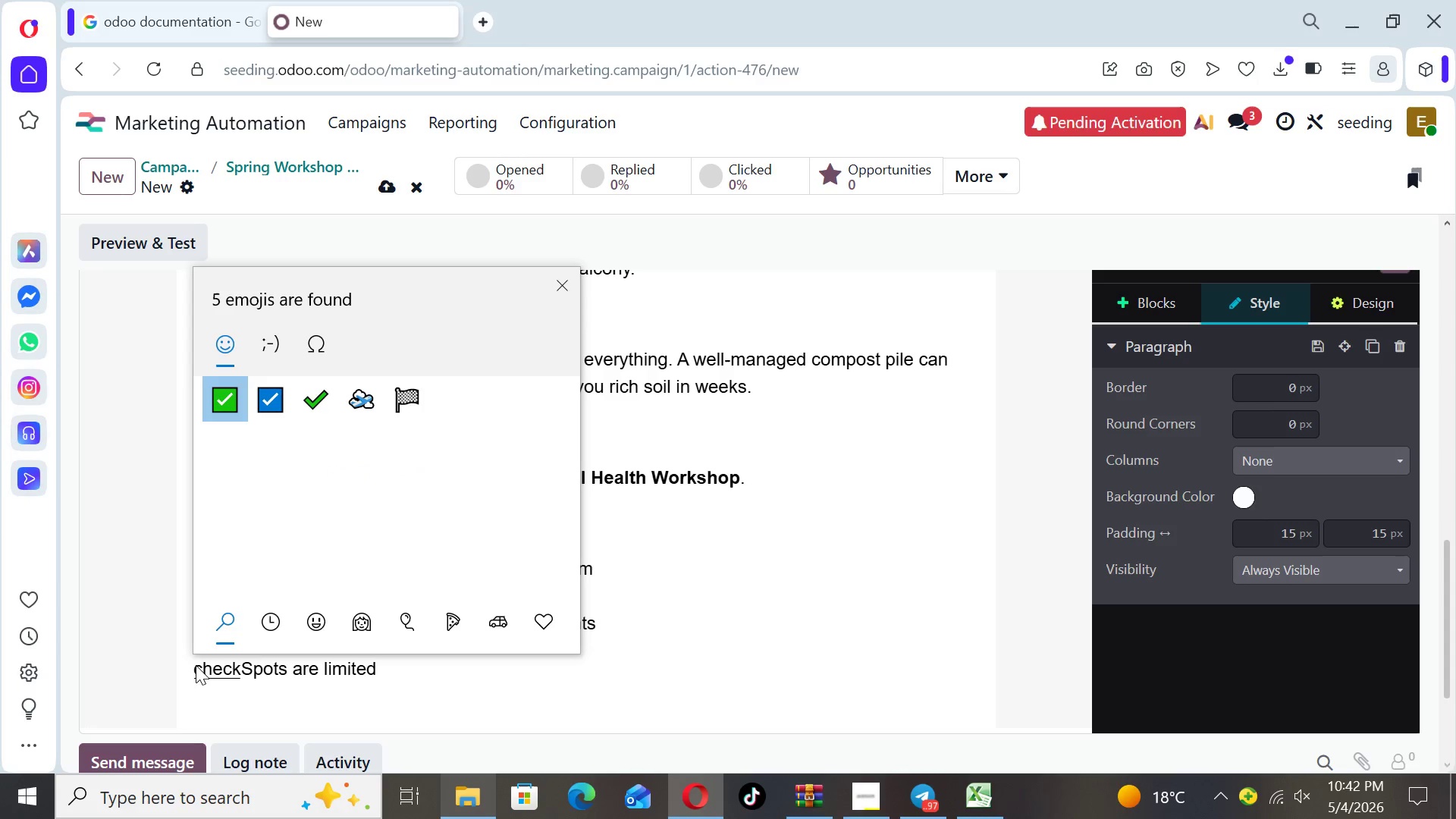 
wait(5.02)
 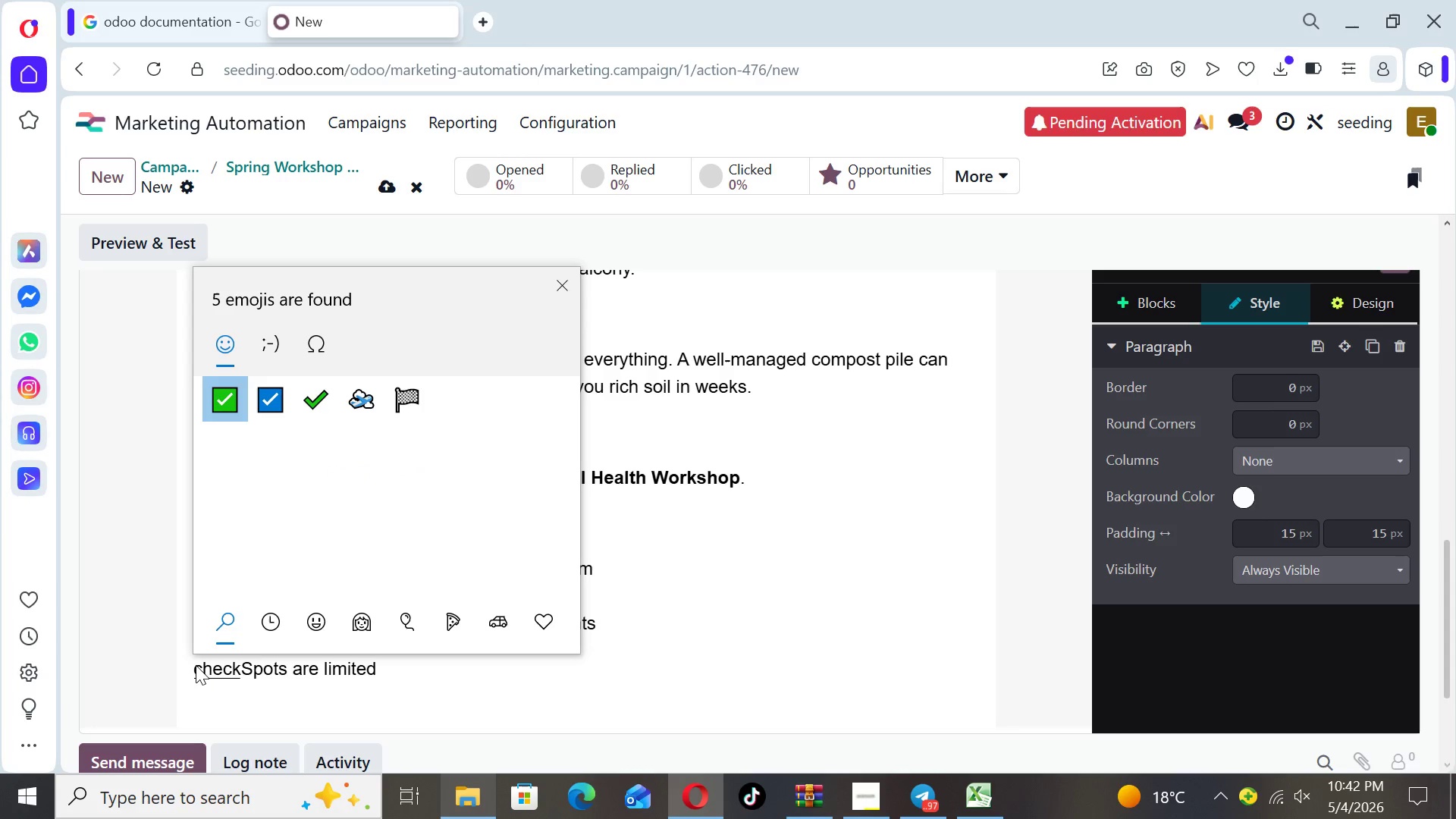 
key(Backspace)
key(Backspace)
key(Backspace)
key(Backspace)
key(Backspace)
type(limi)
key(Backspace)
key(Backspace)
key(Backspace)
key(Backspace)
 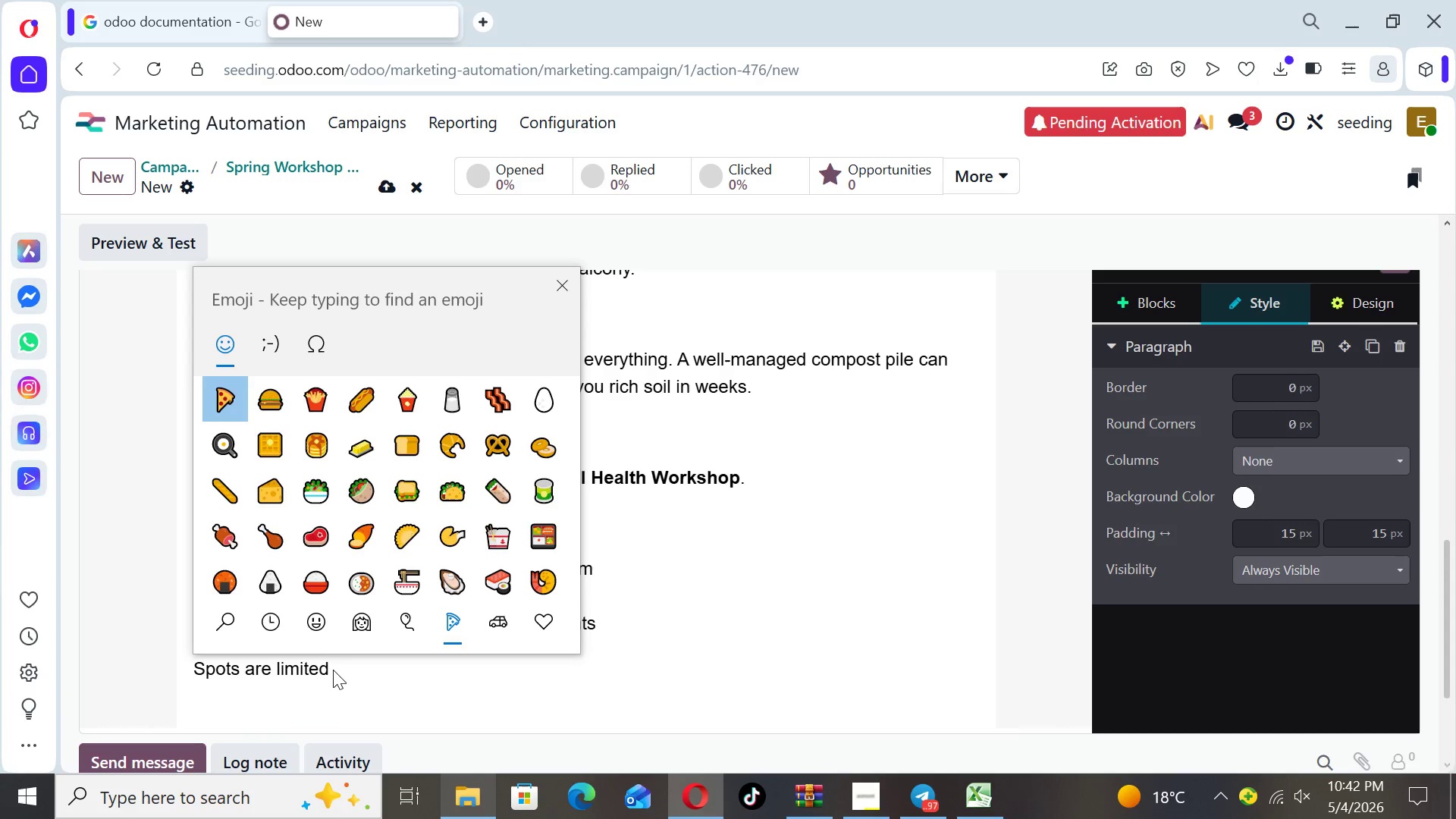 
wait(9.12)
 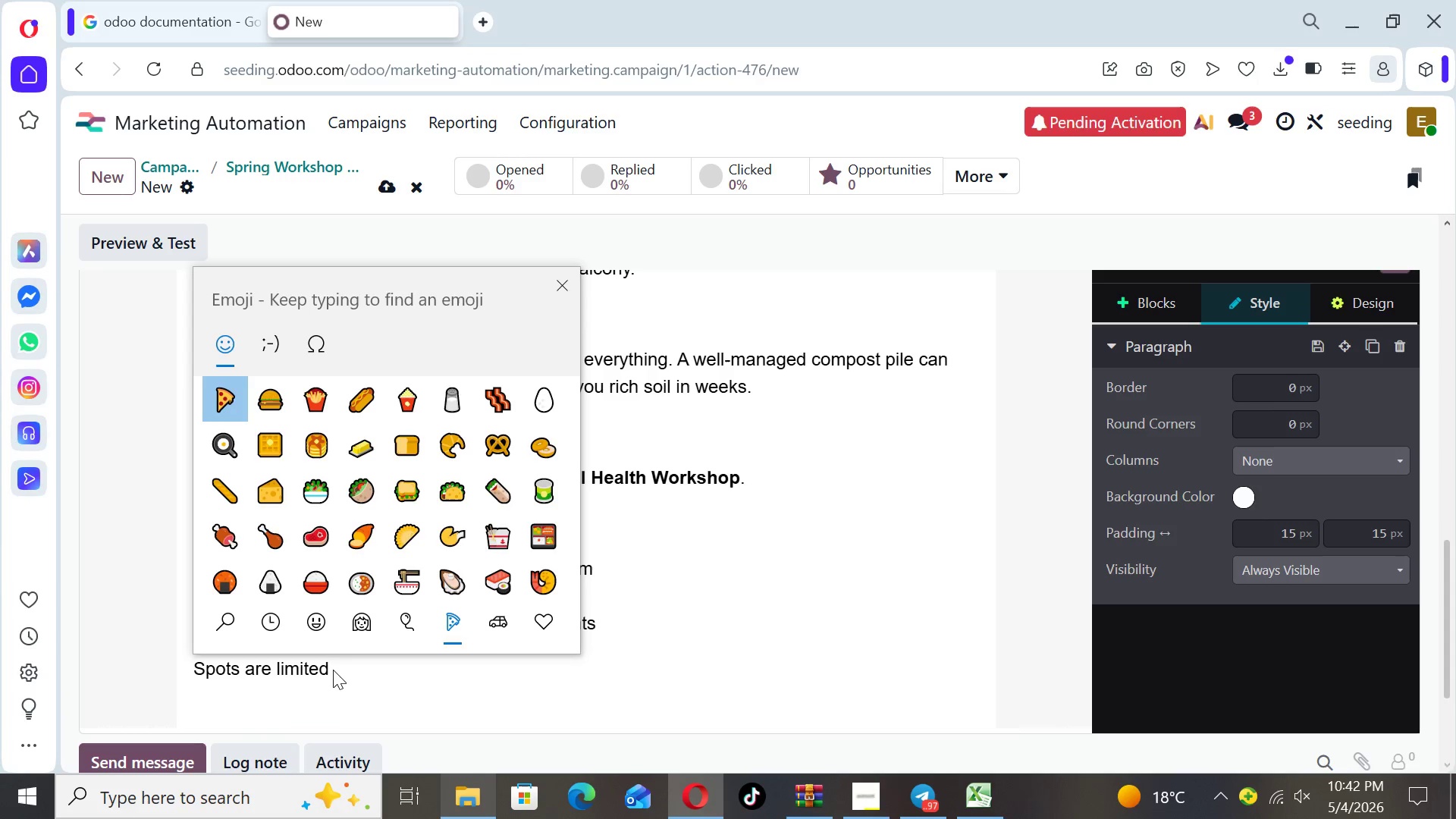 
type(ri)
 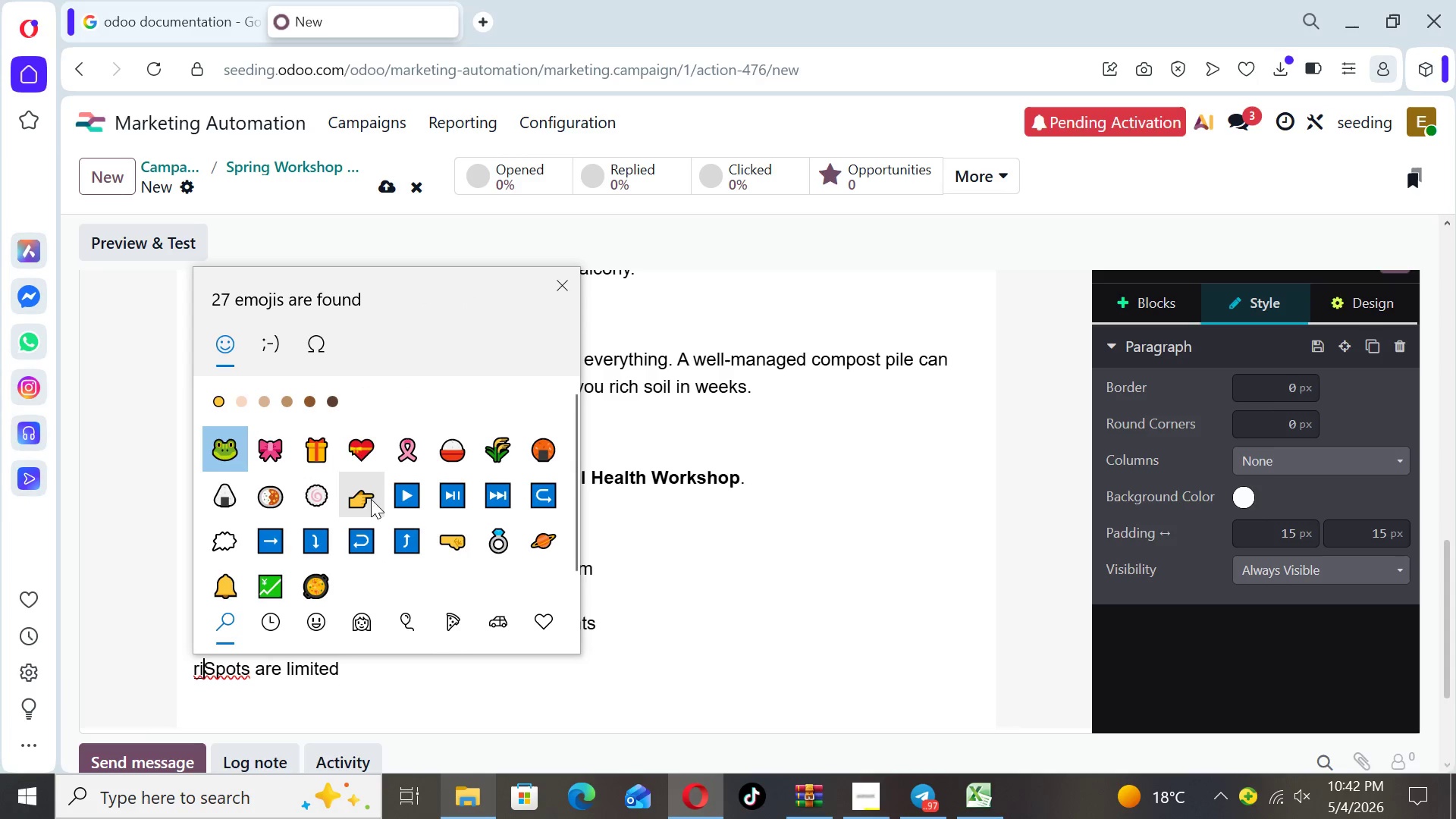 
left_click([365, 499])
 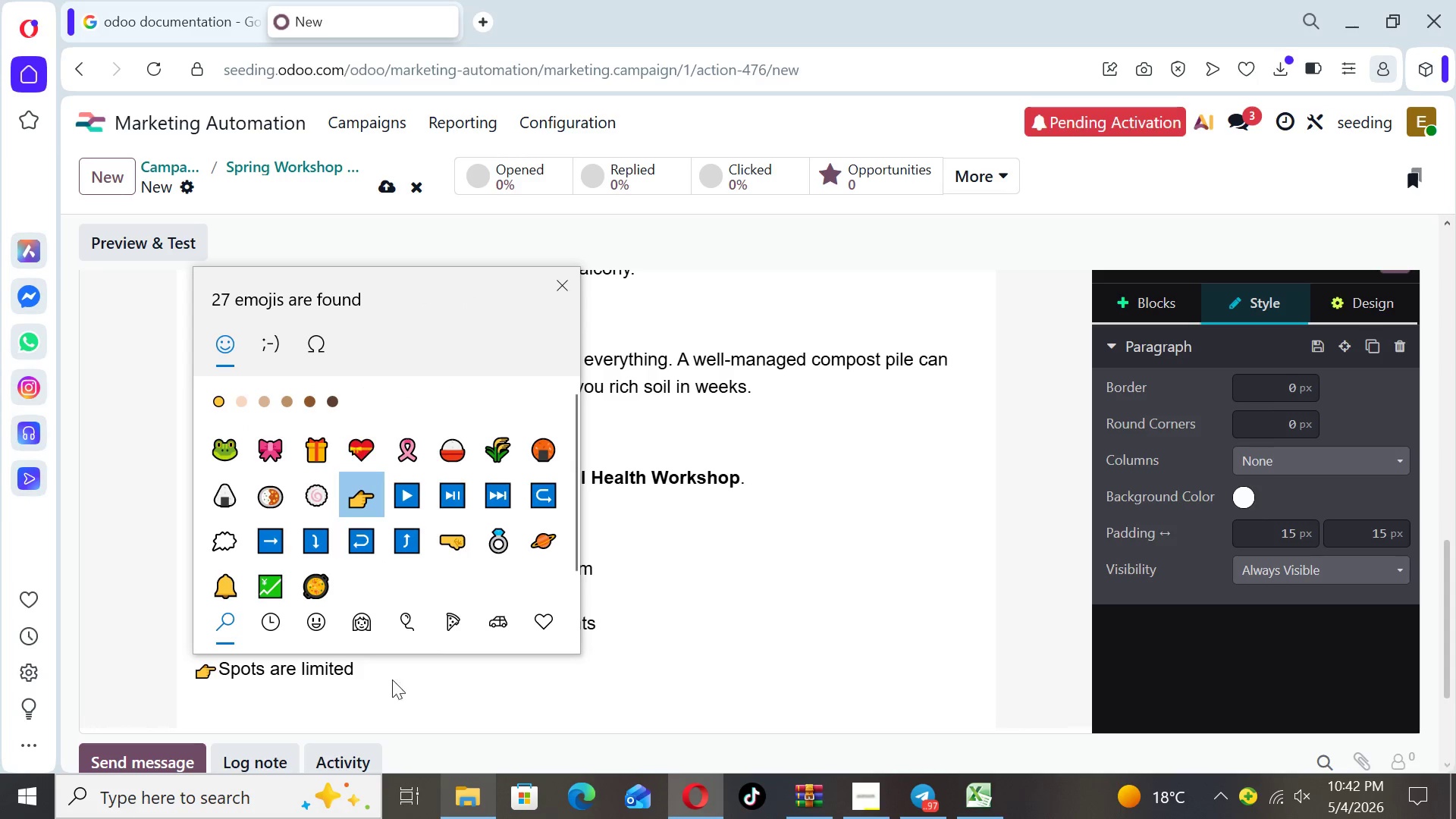 
left_click([369, 667])
 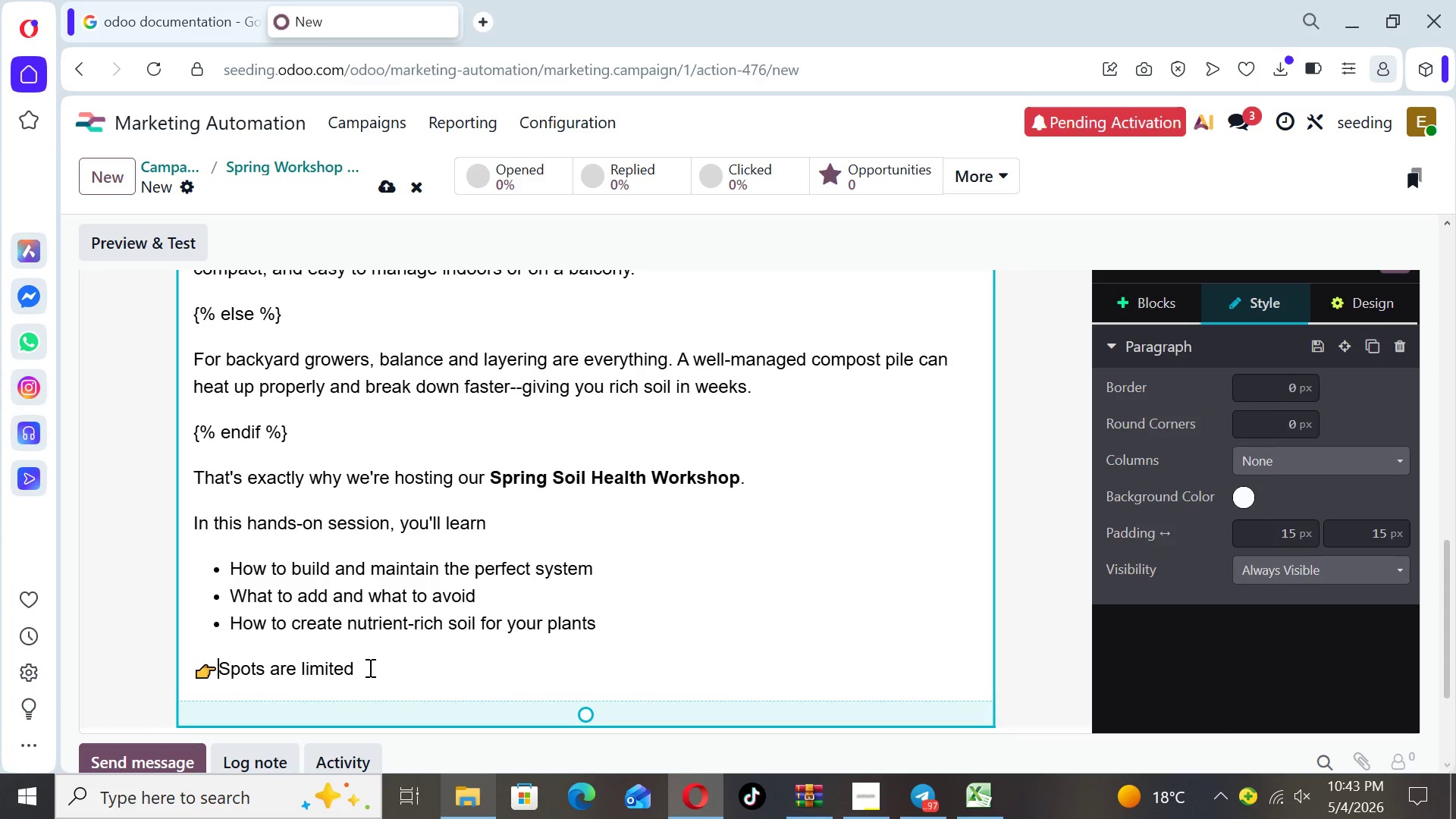 
left_click([369, 667])
 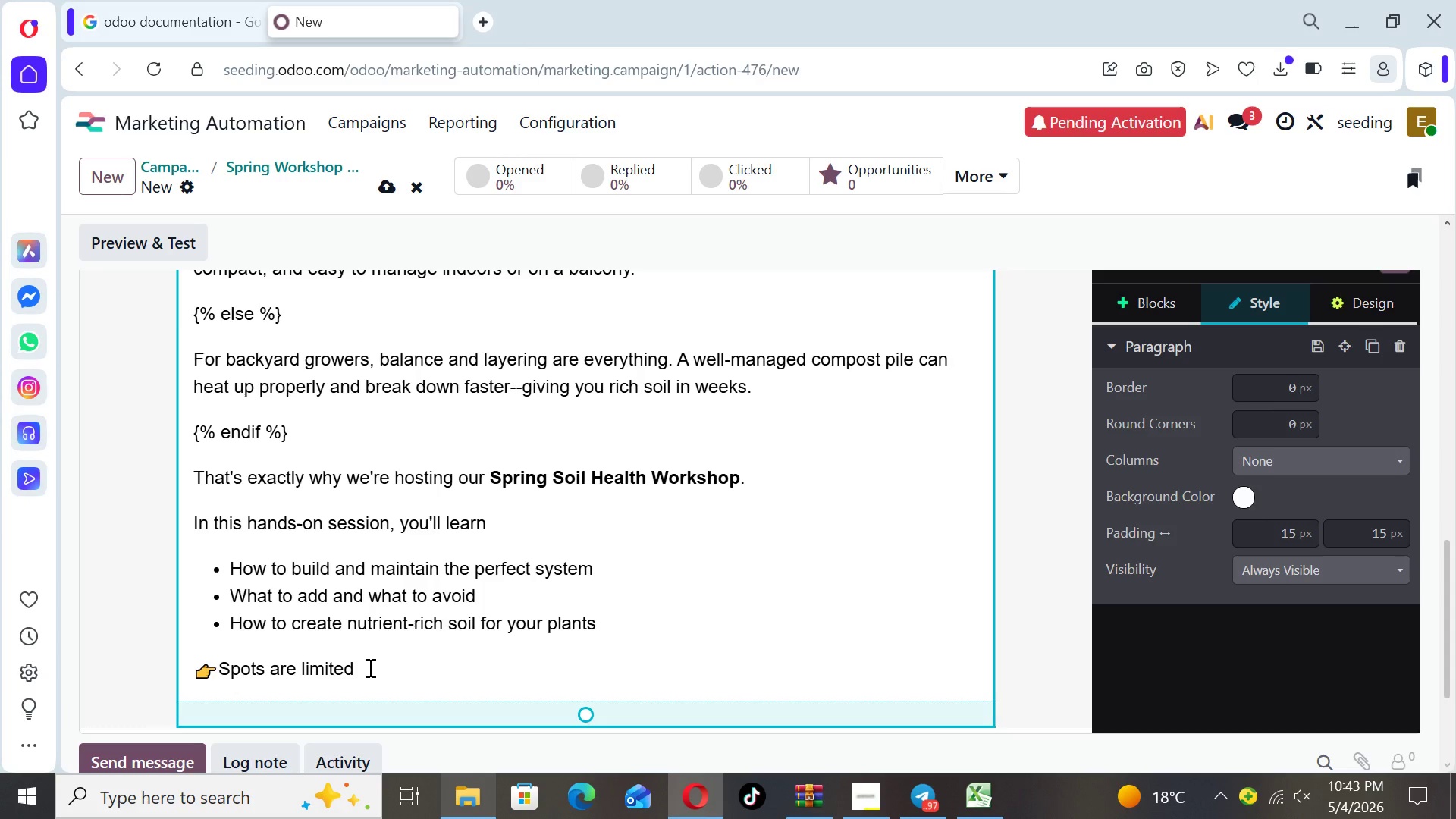 
key(Backspace)
type(--reserve yours today)
 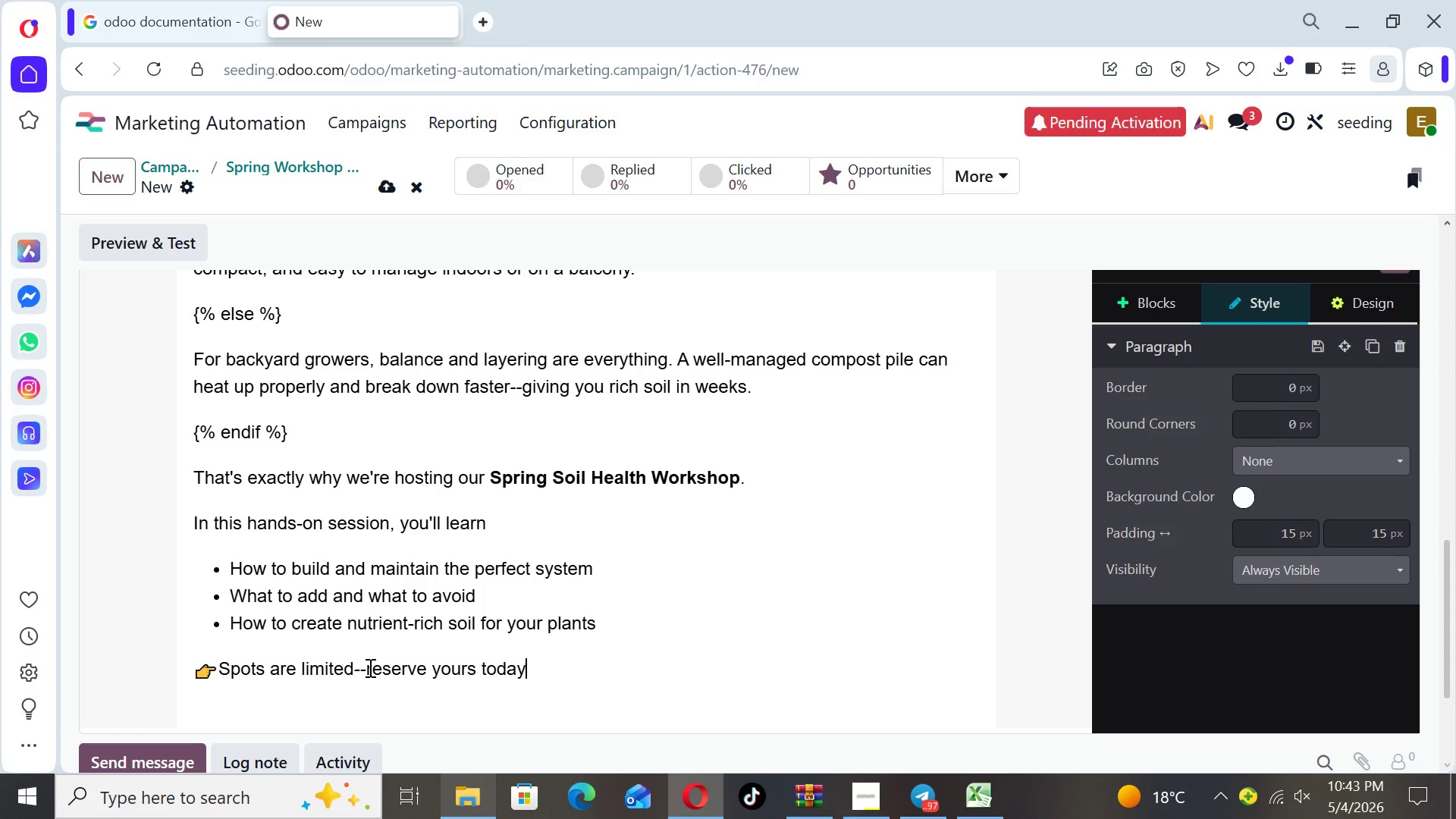 
key(Shift+Semicolon)
 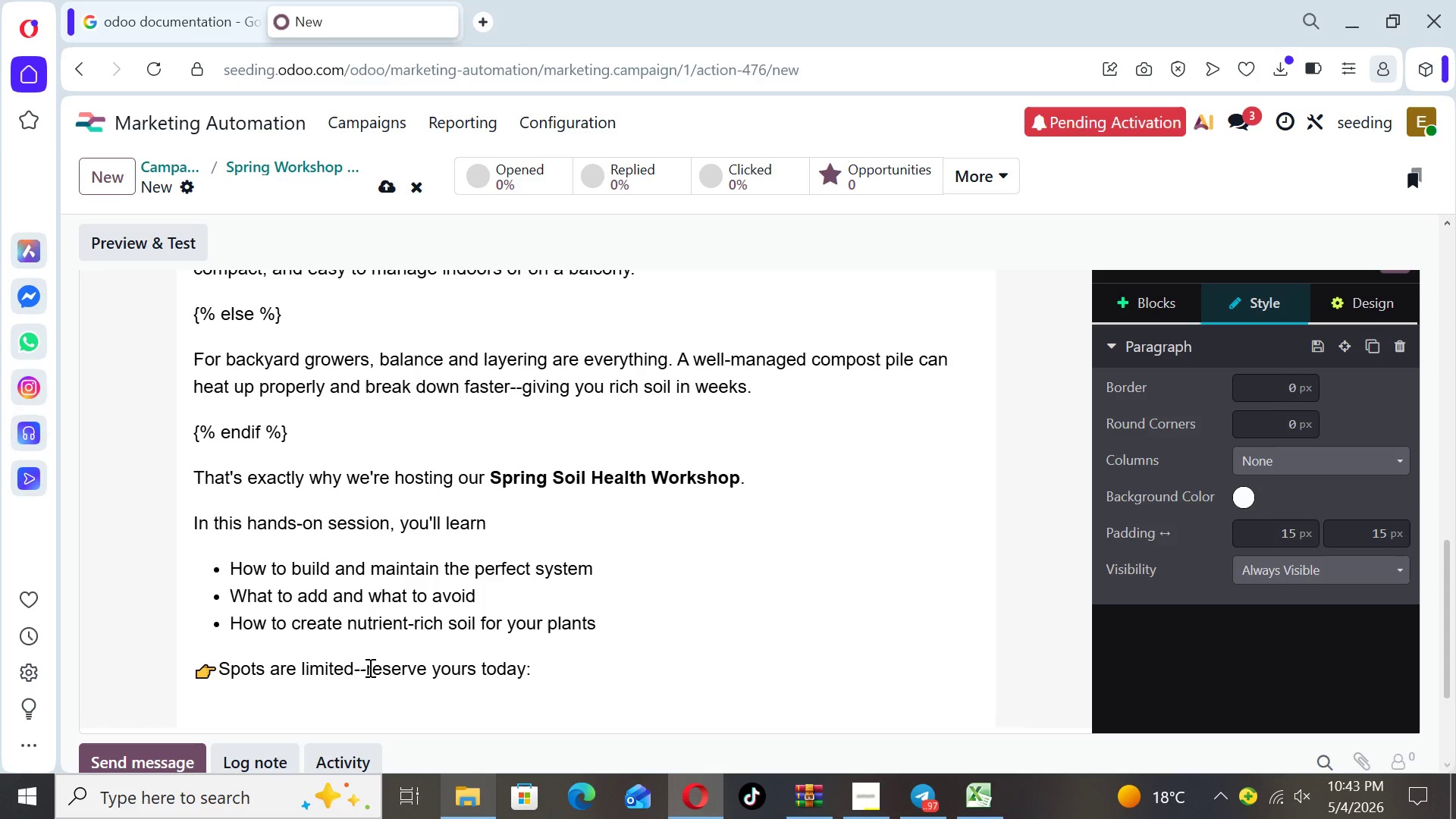 
key(Enter)
 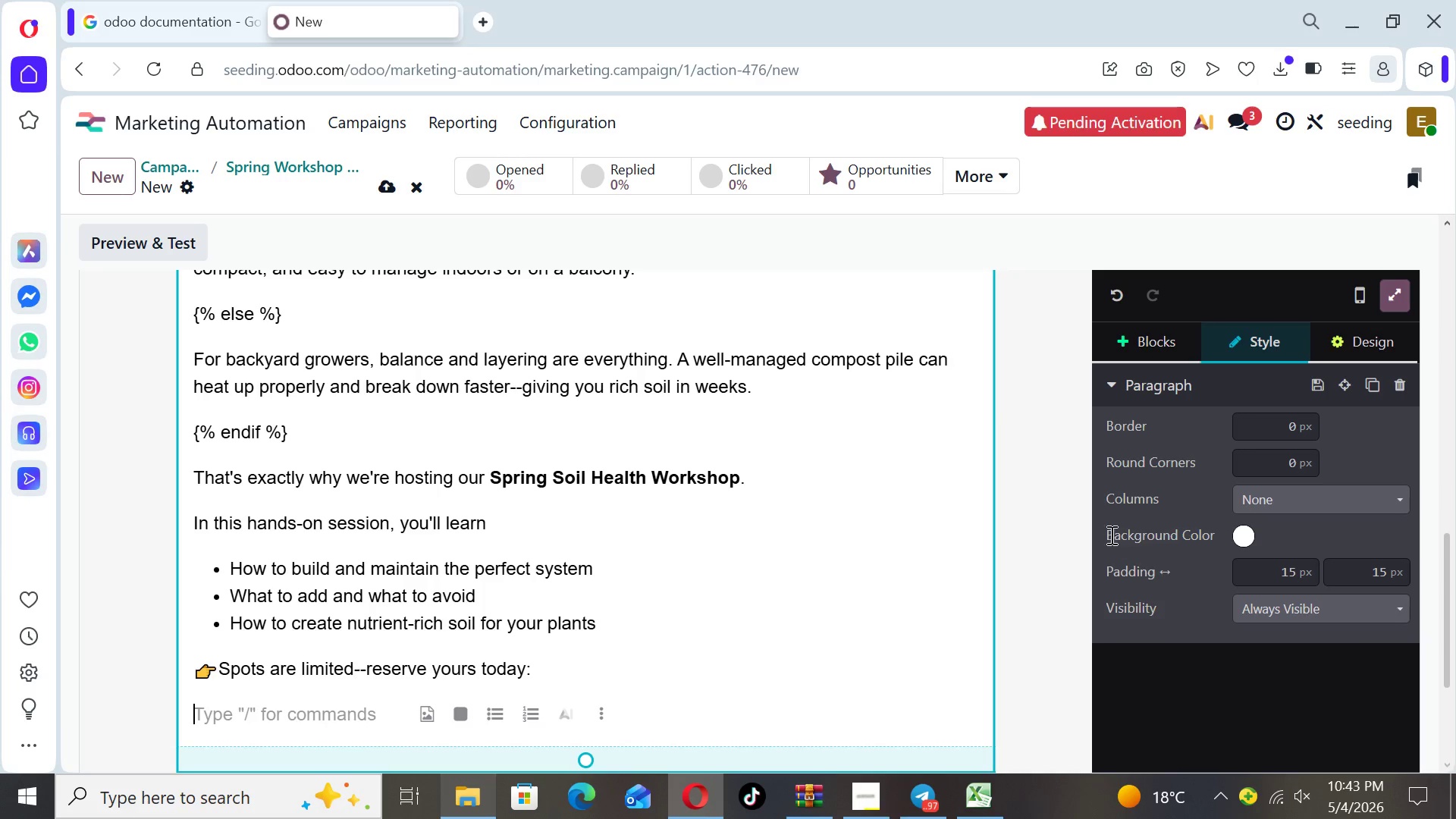 
left_click([1187, 342])
 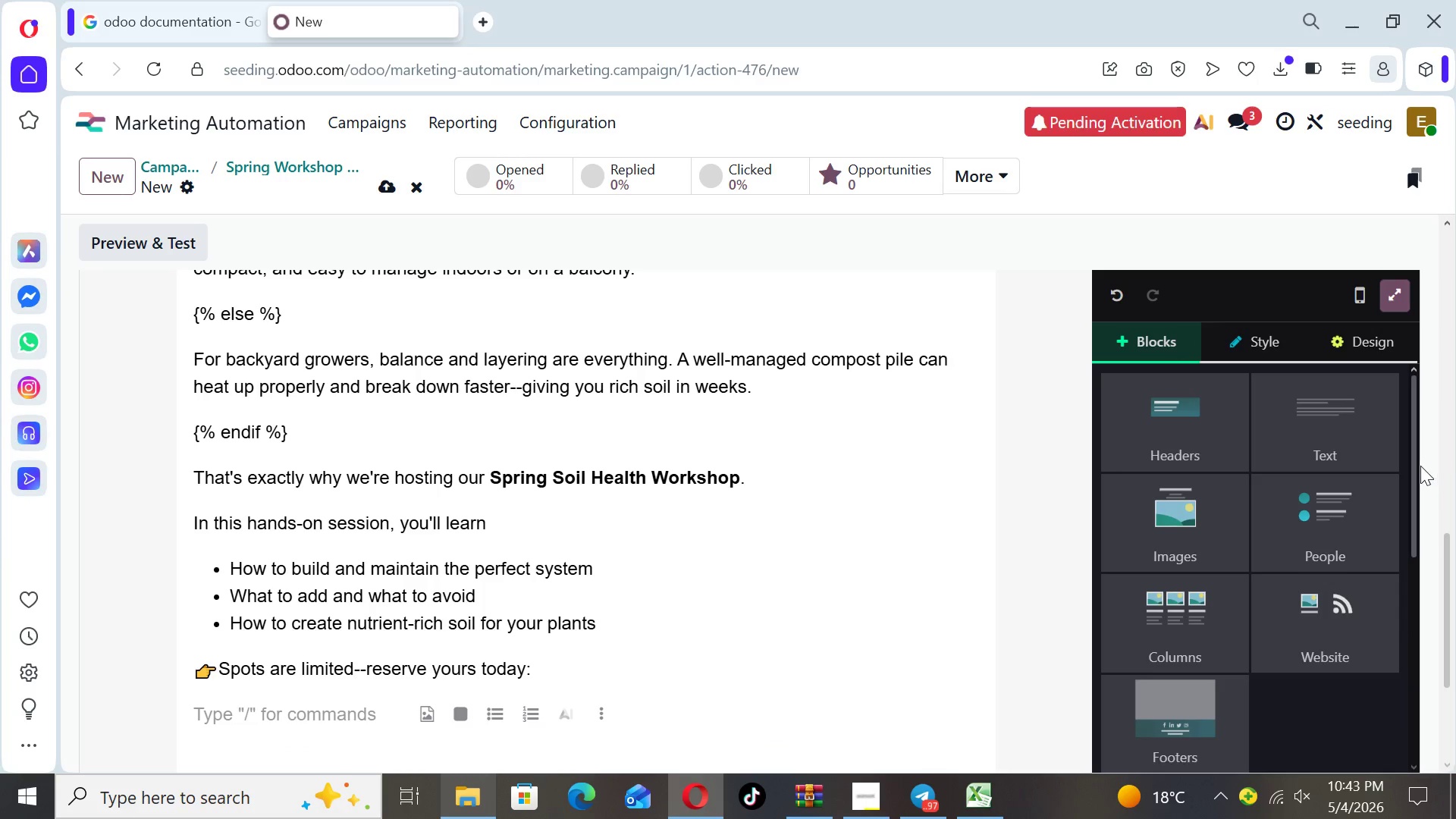 
left_click_drag(start_coordinate=[1413, 463], to_coordinate=[1402, 642])
 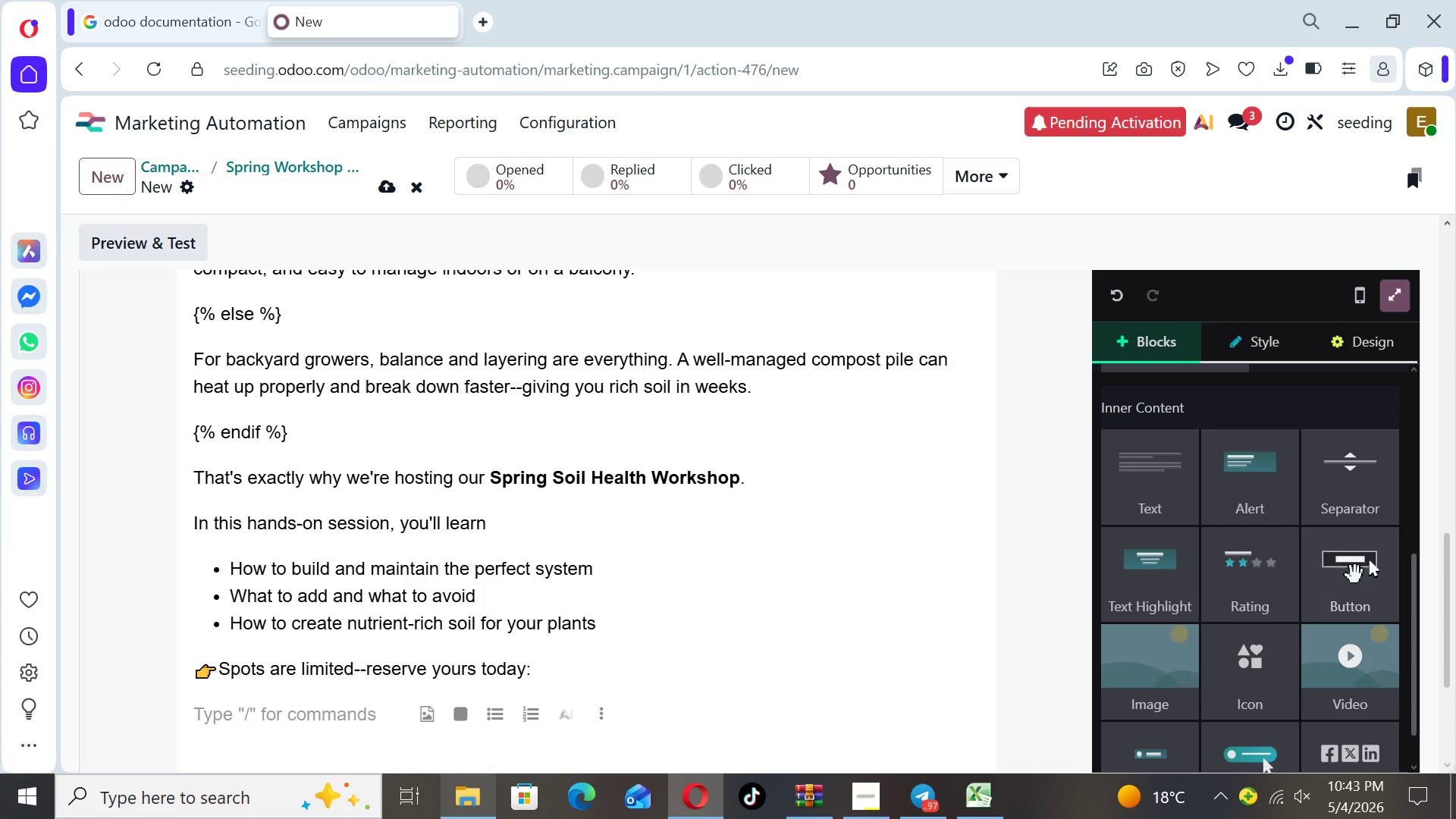 
left_click_drag(start_coordinate=[1355, 575], to_coordinate=[579, 724])
 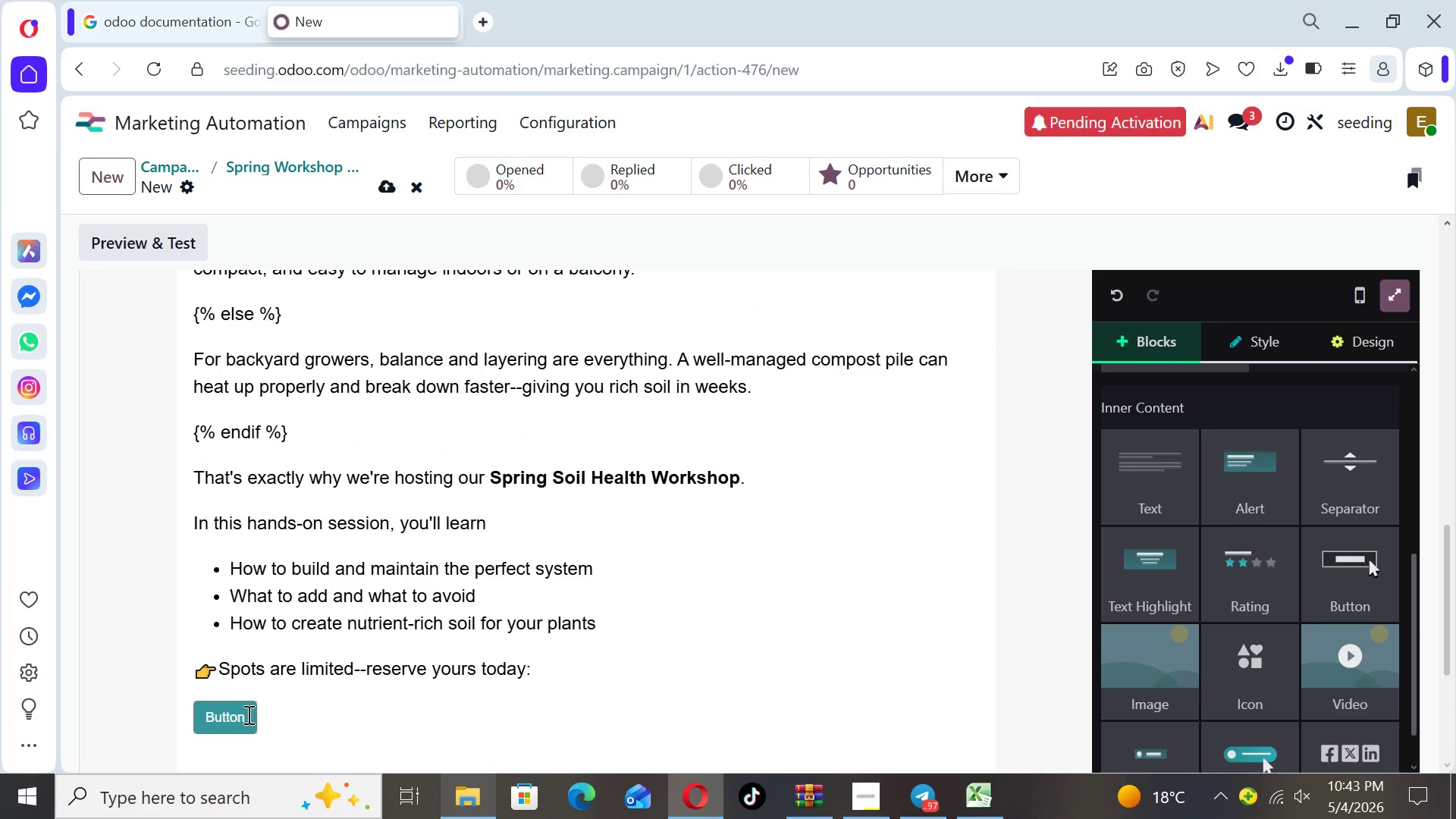 
left_click([246, 715])
 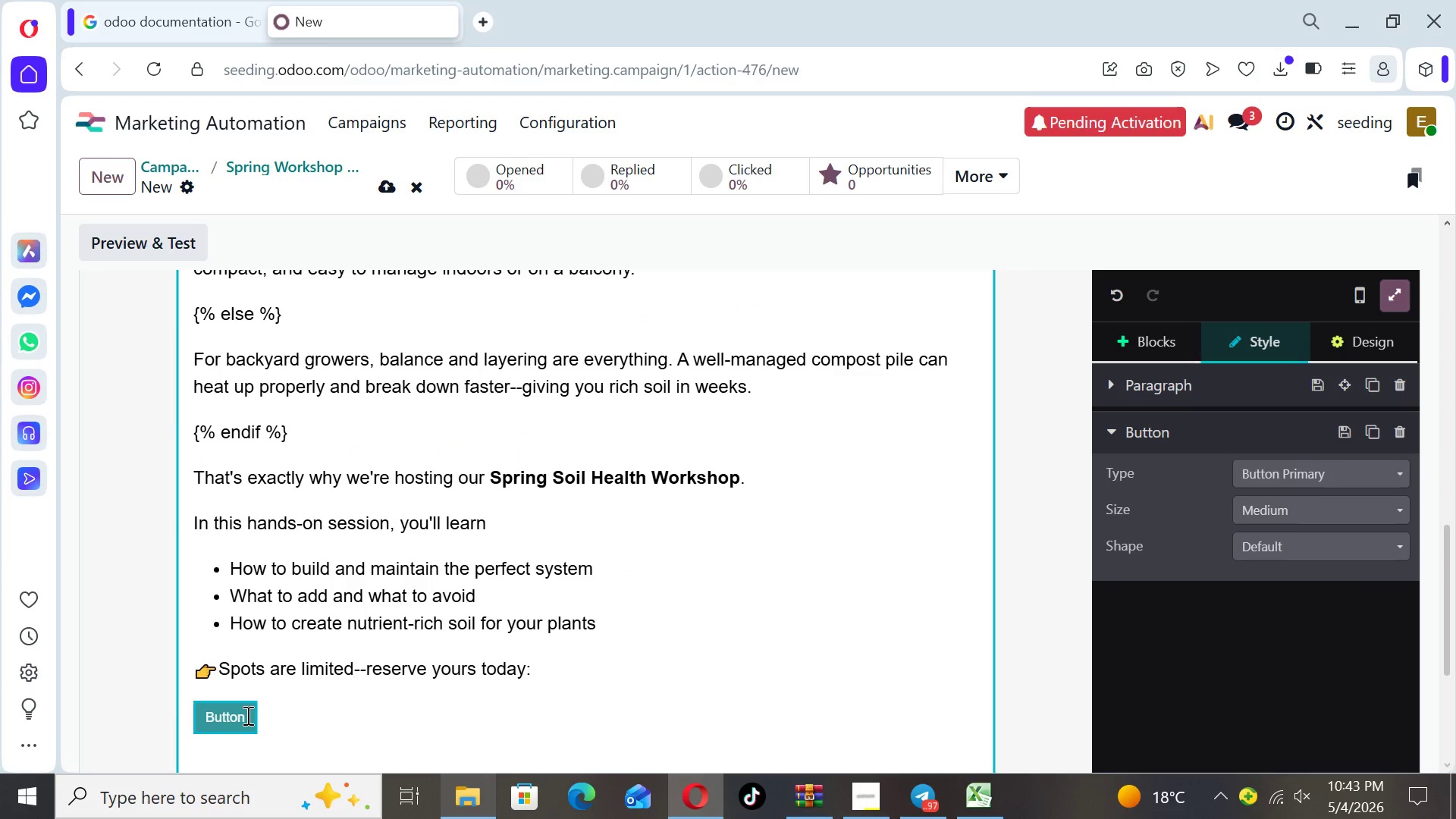 
key(Backspace)
key(Backspace)
key(Backspace)
key(Backspace)
key(Backspace)
key(Backspace)
key(Backspace)
type(Register For The Worj)
key(Backspace)
type(kshop)
 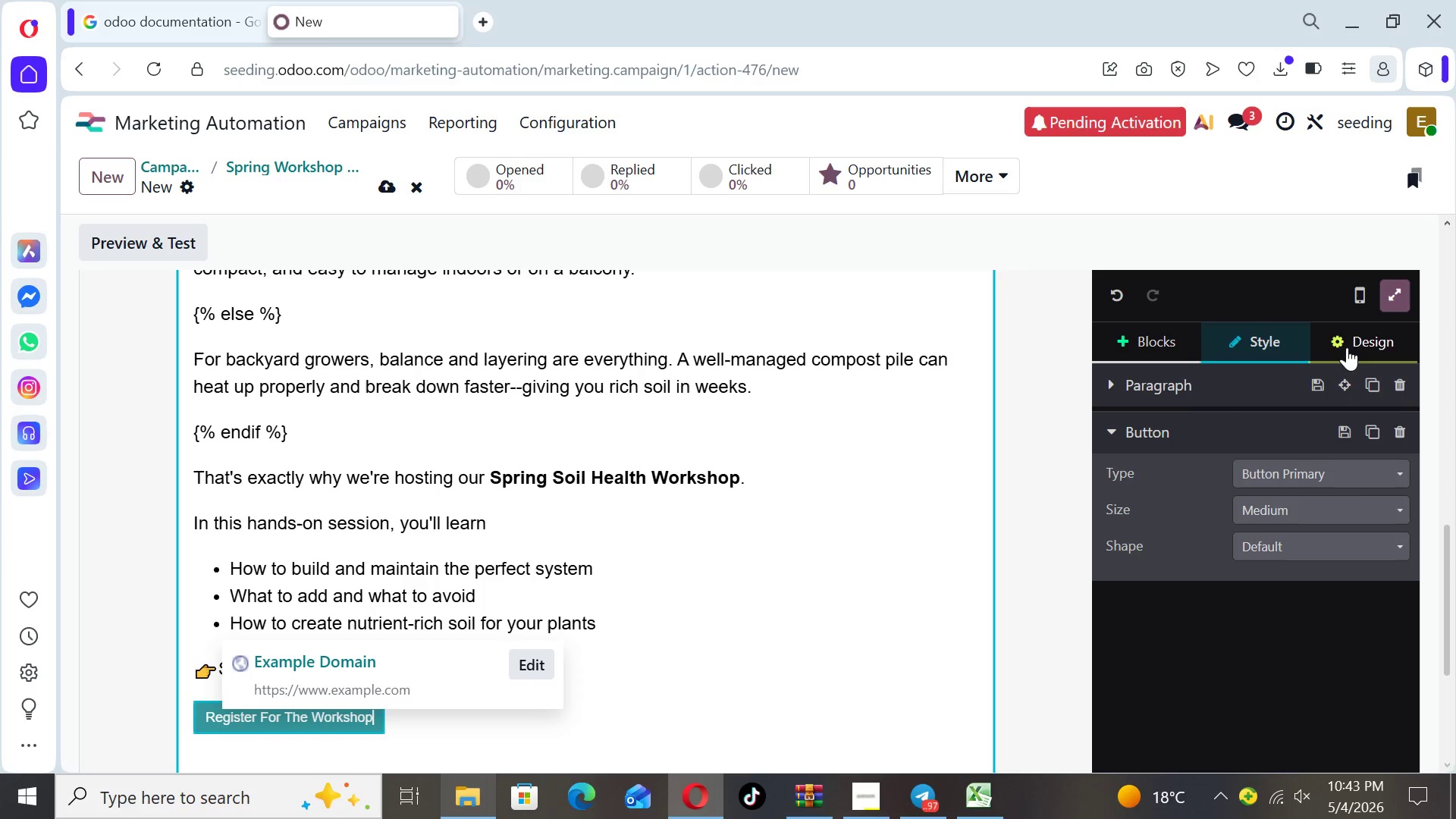 
left_click([1342, 508])
 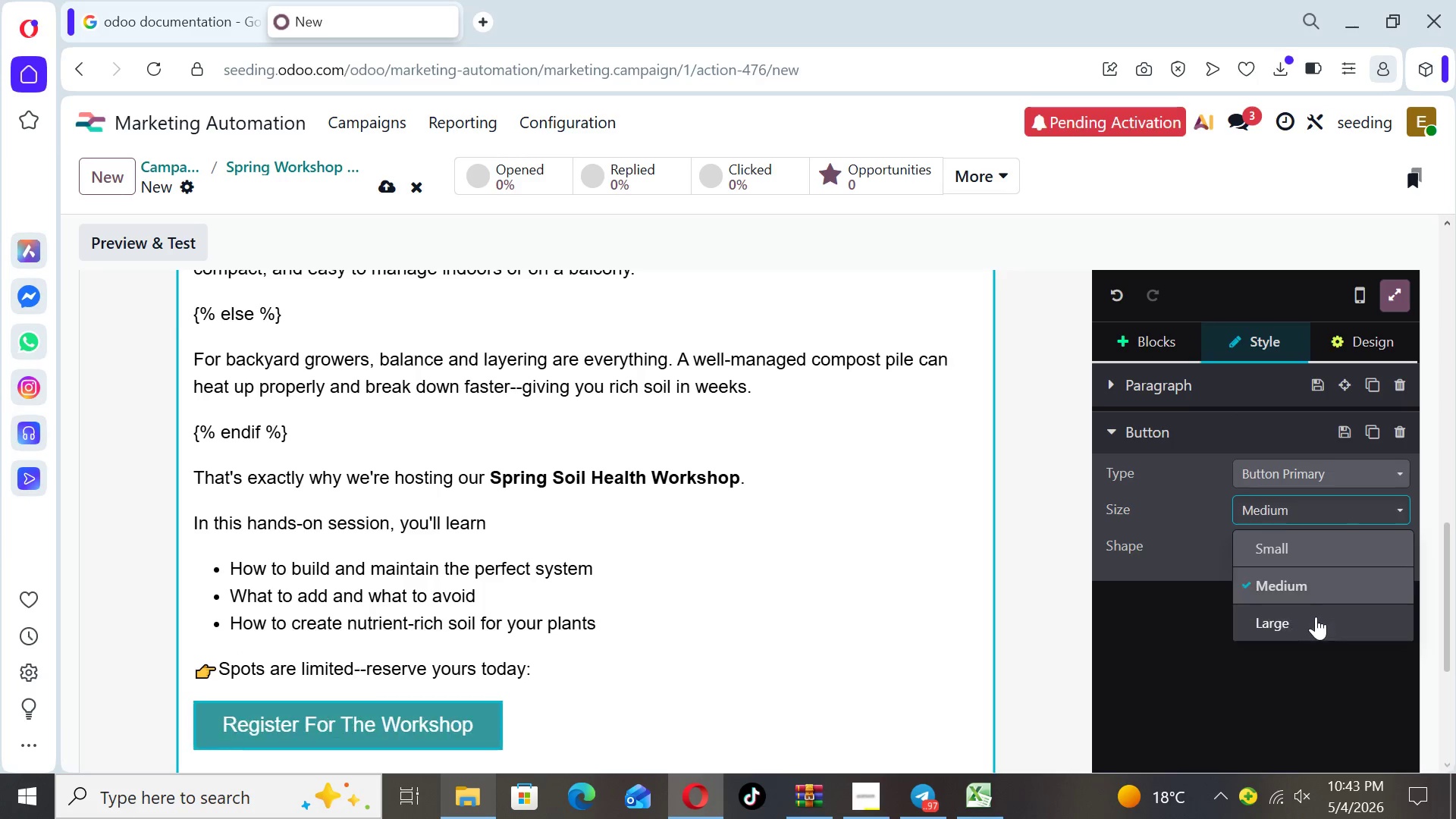 
left_click([1316, 622])
 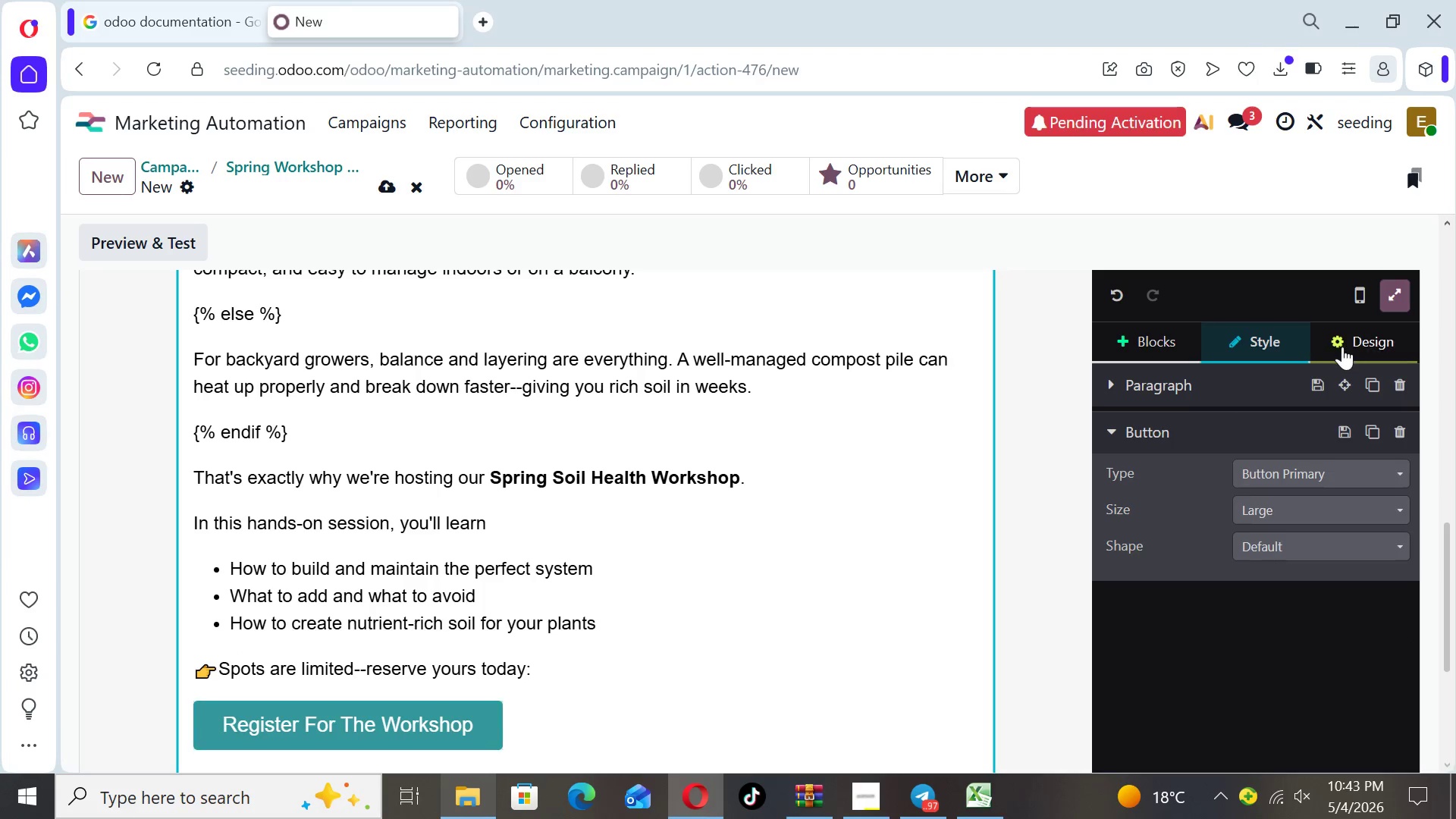 
left_click([1347, 347])
 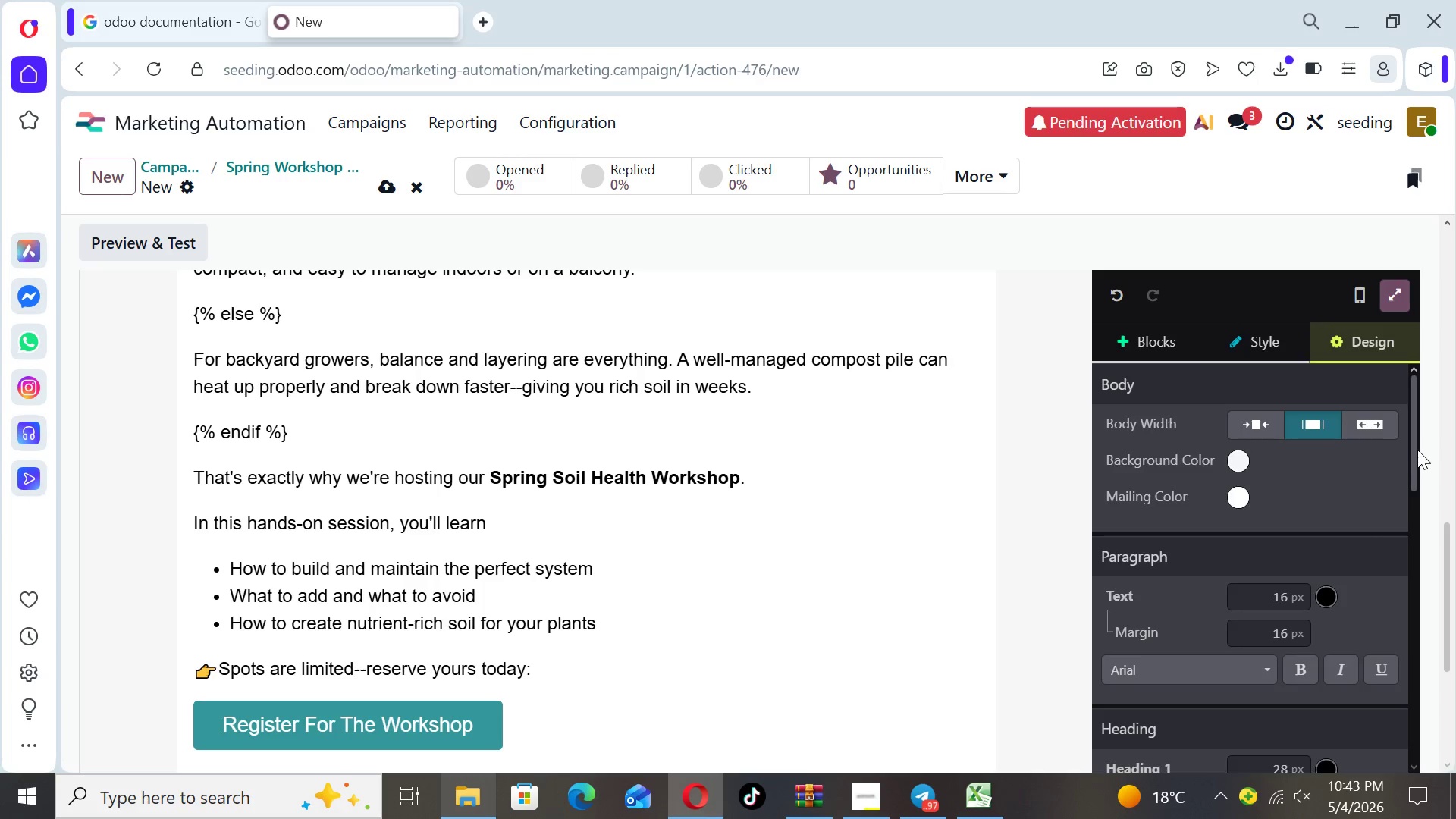 
left_click_drag(start_coordinate=[1417, 447], to_coordinate=[1393, 639])
 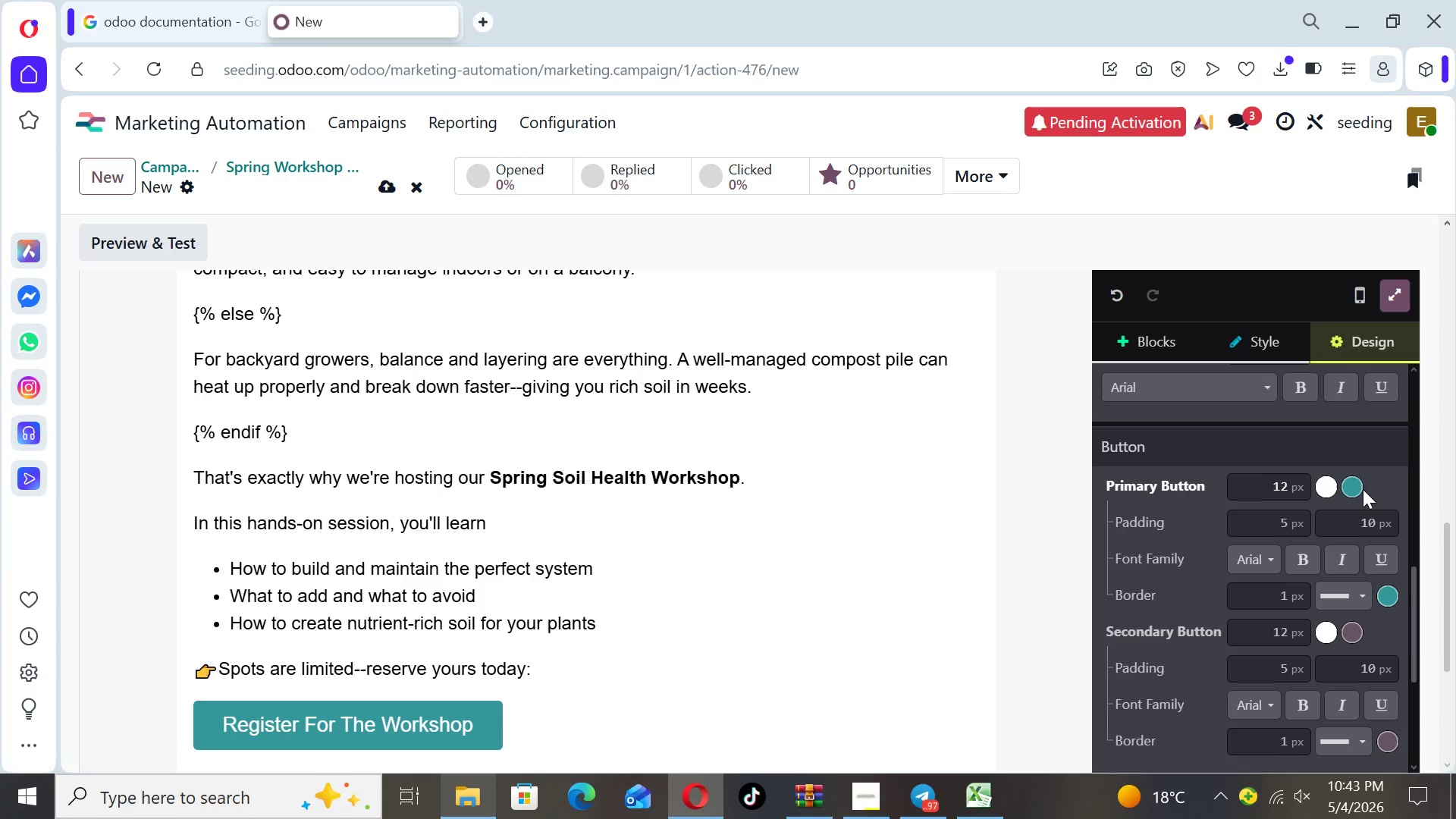 
left_click([1357, 482])
 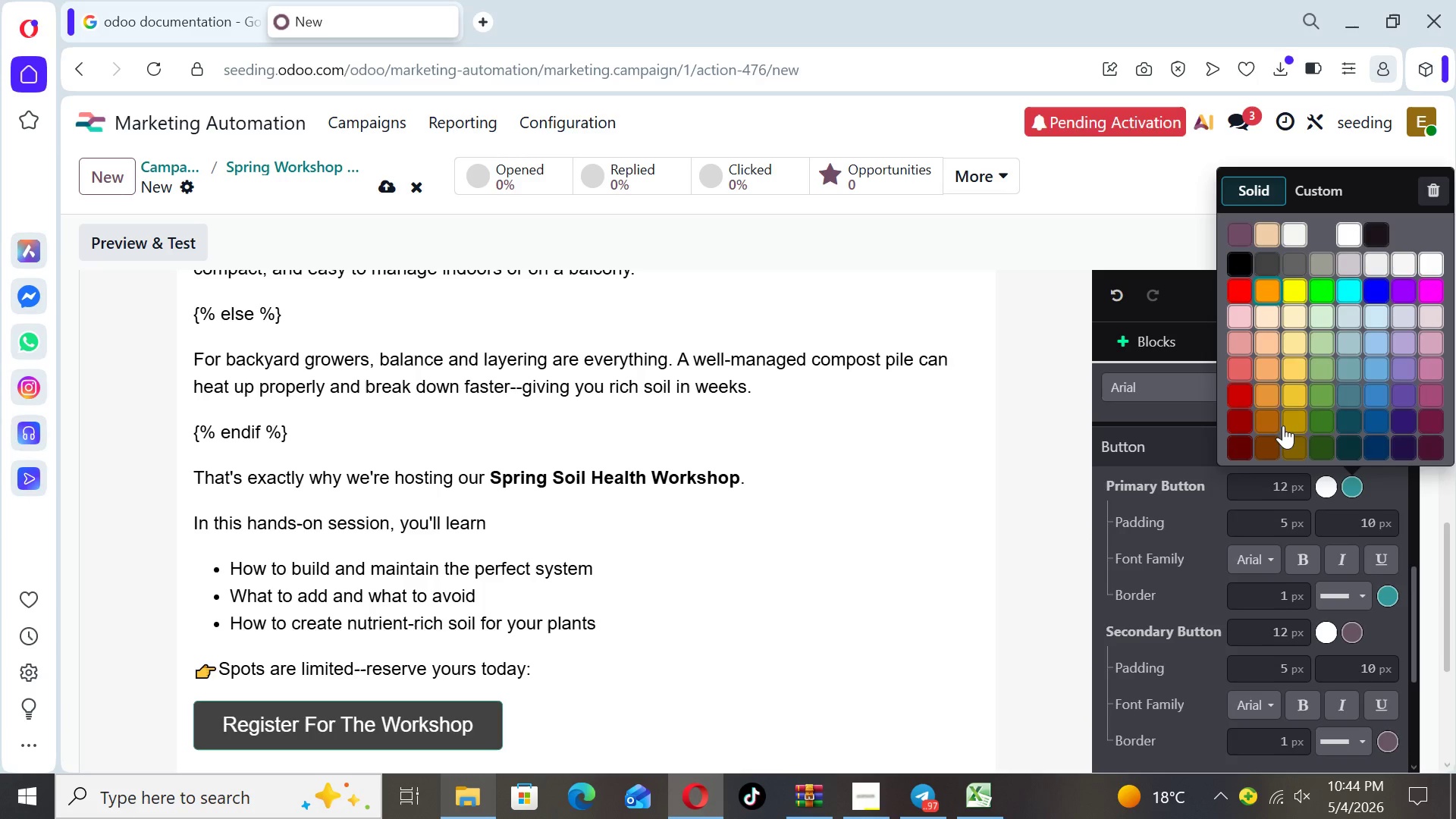 
wait(9.64)
 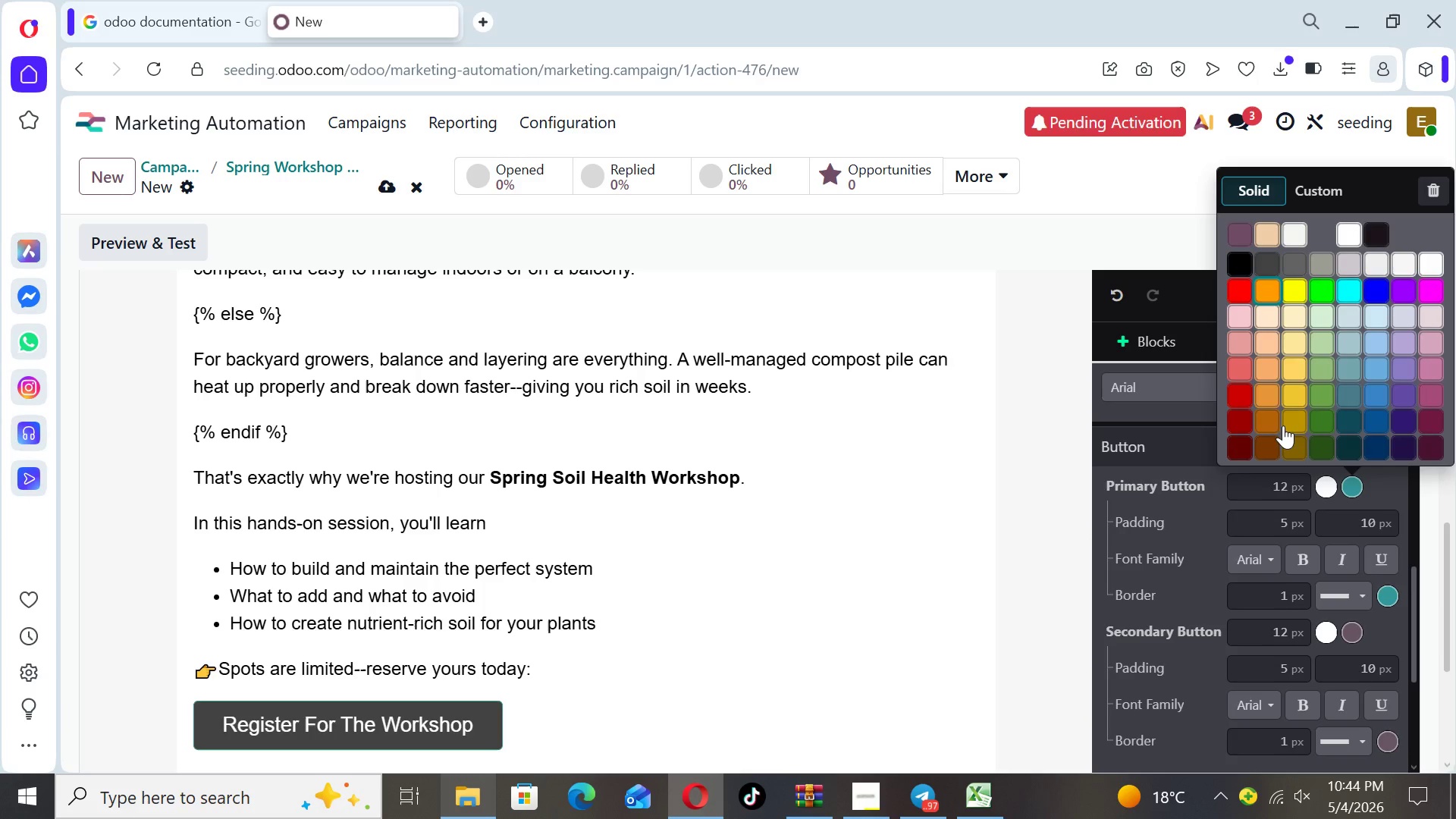 
left_click([1235, 448])
 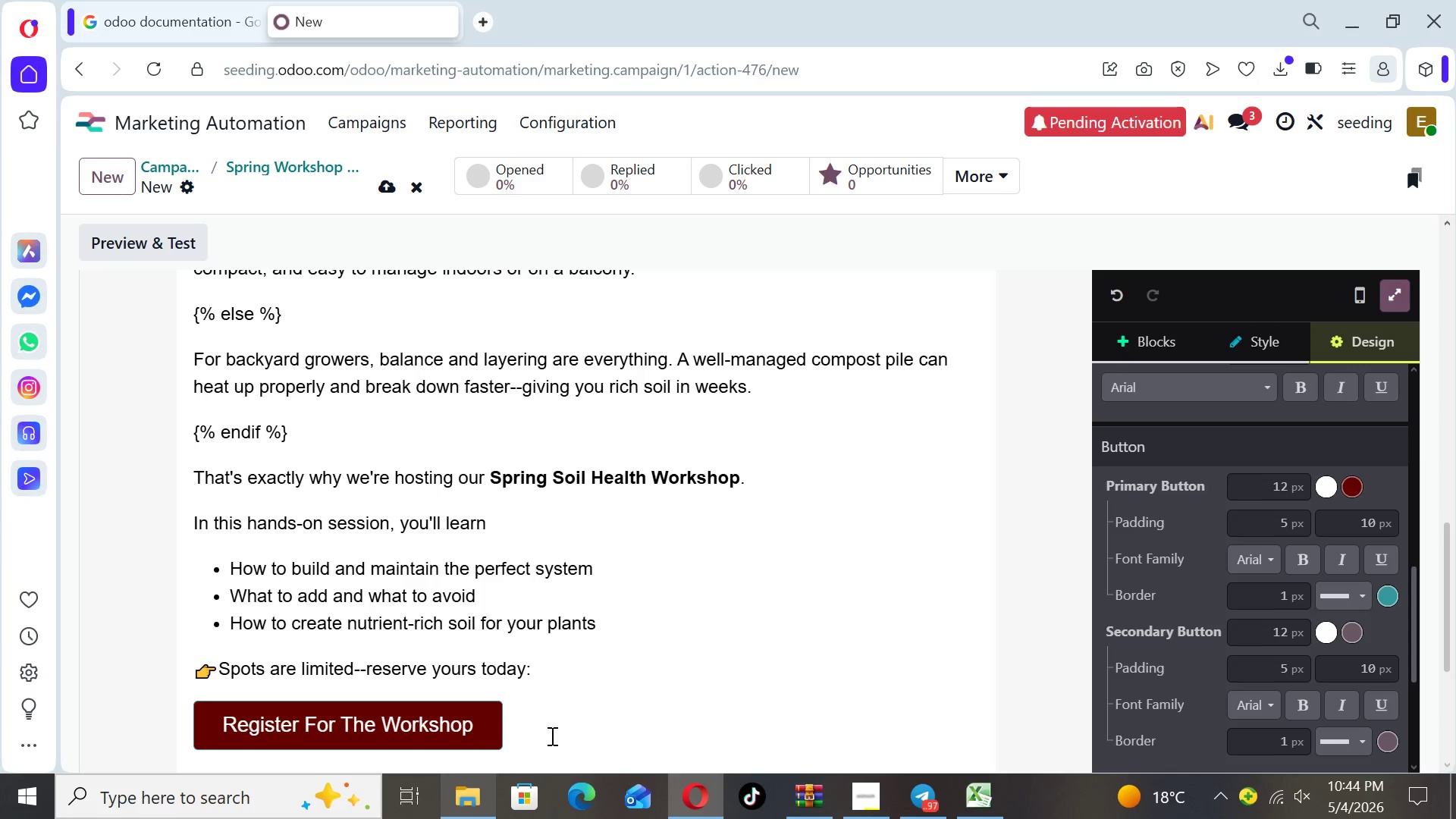 
left_click([554, 726])
 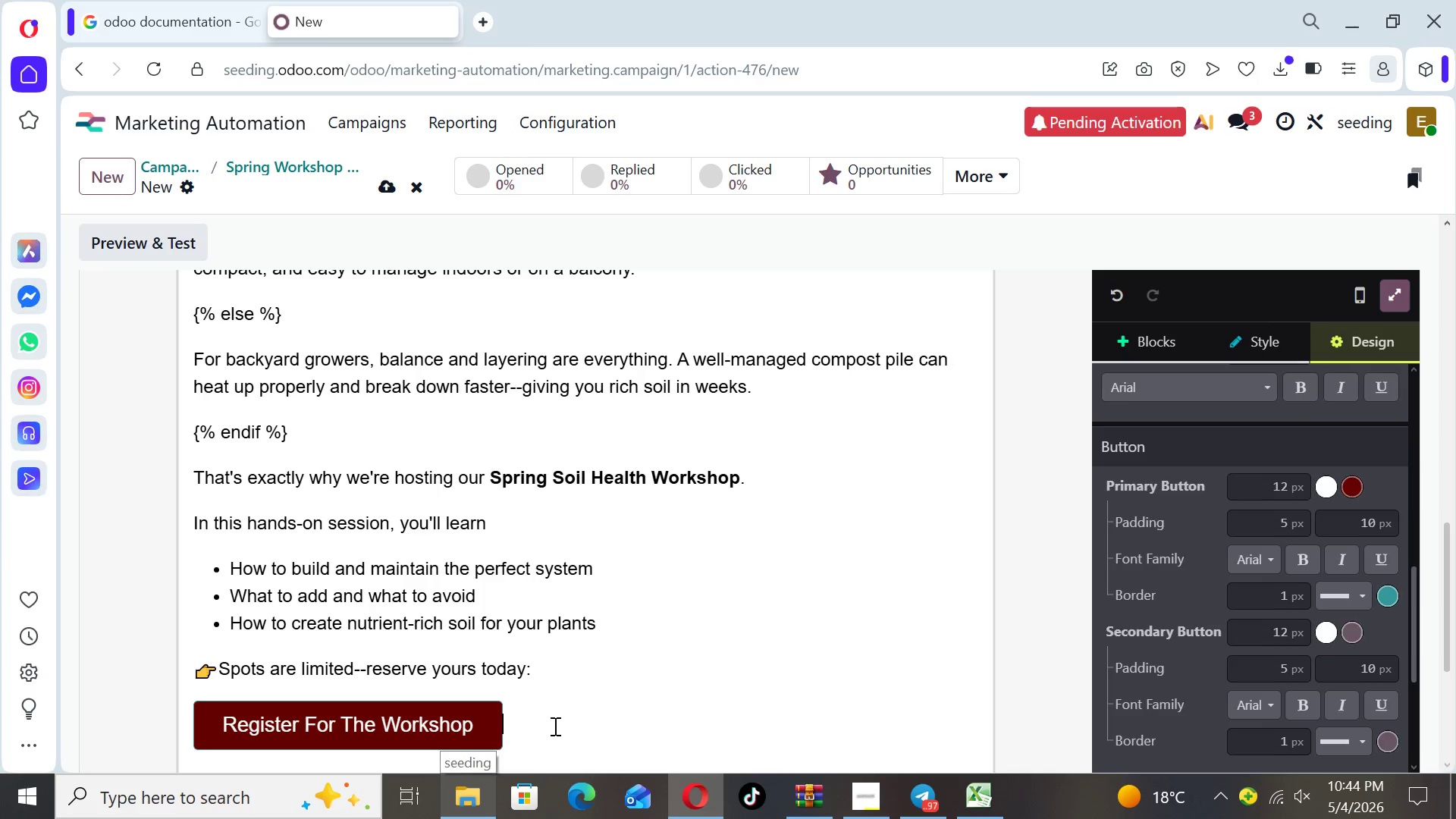 
key(Enter)
 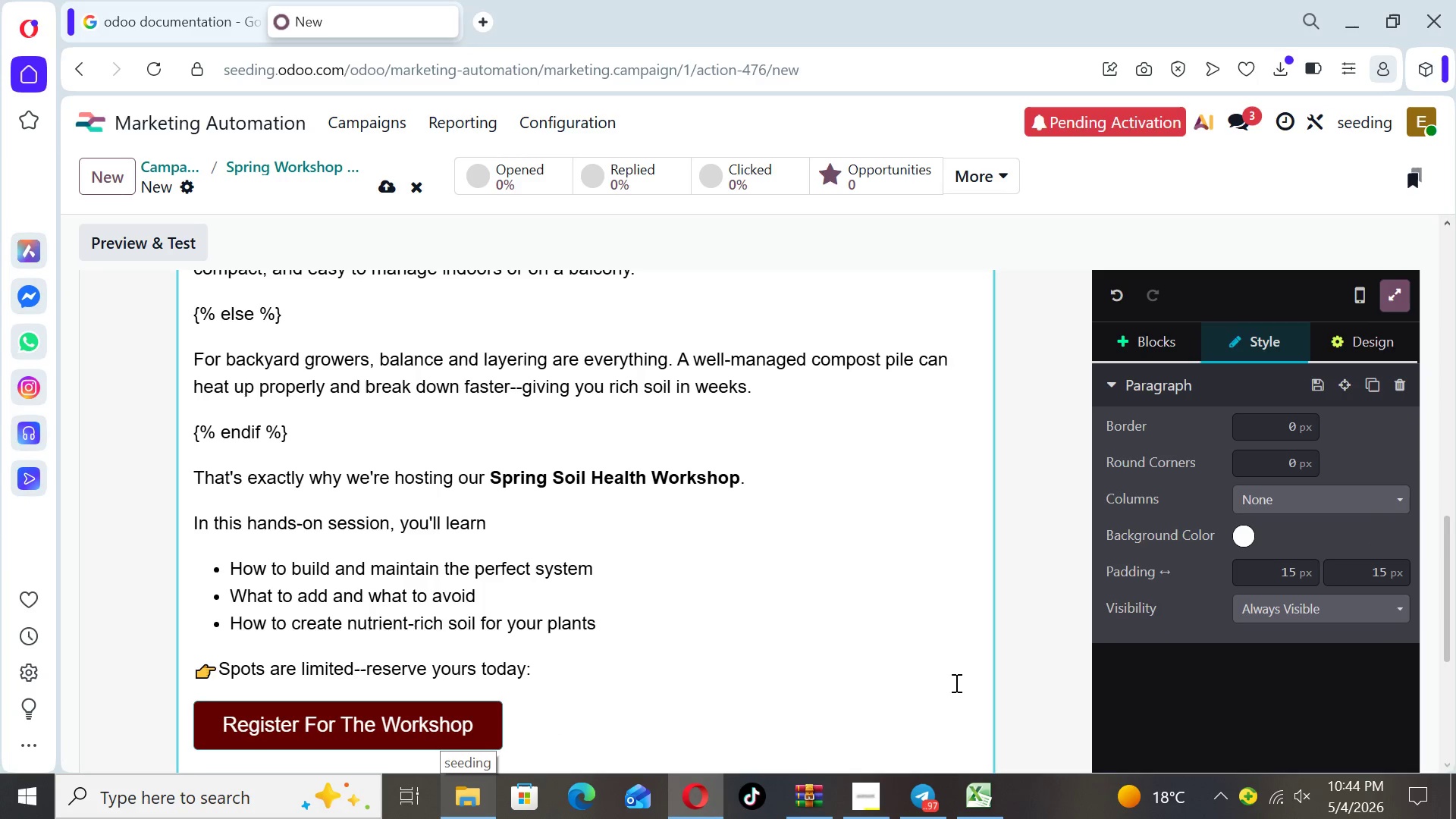 
left_click([1065, 670])
 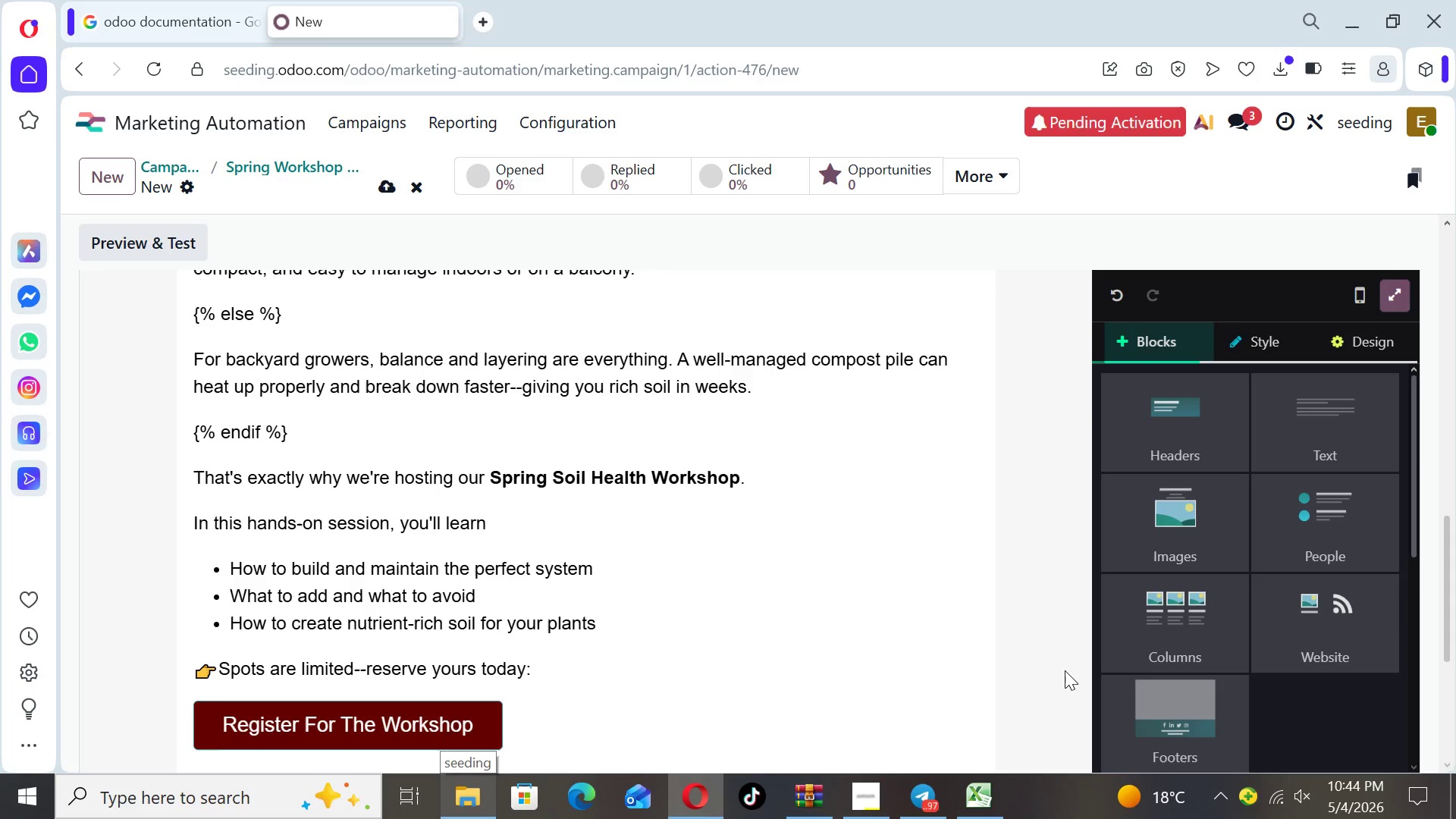 
key(ArrowDown)
 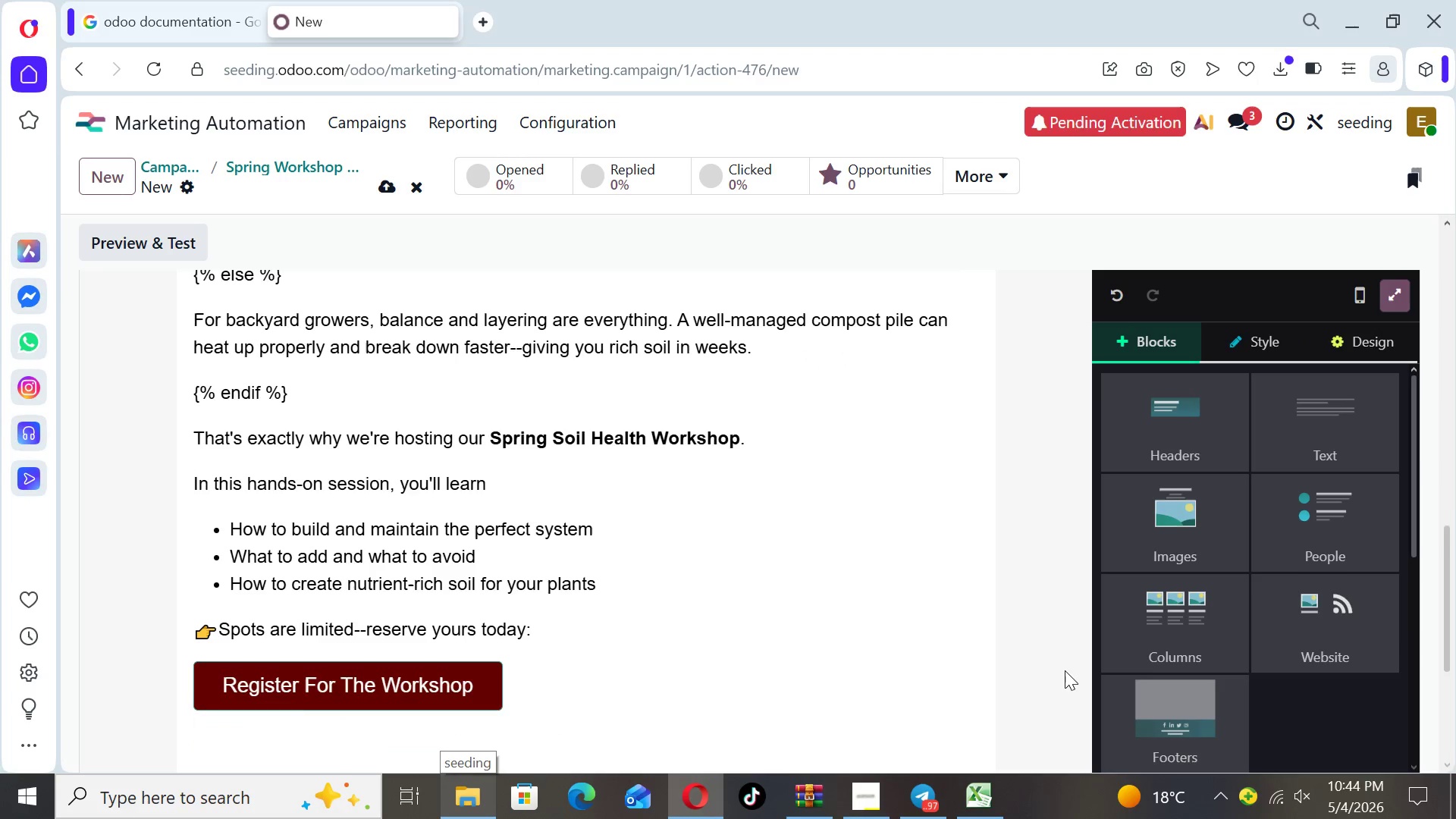 
key(ArrowDown)
 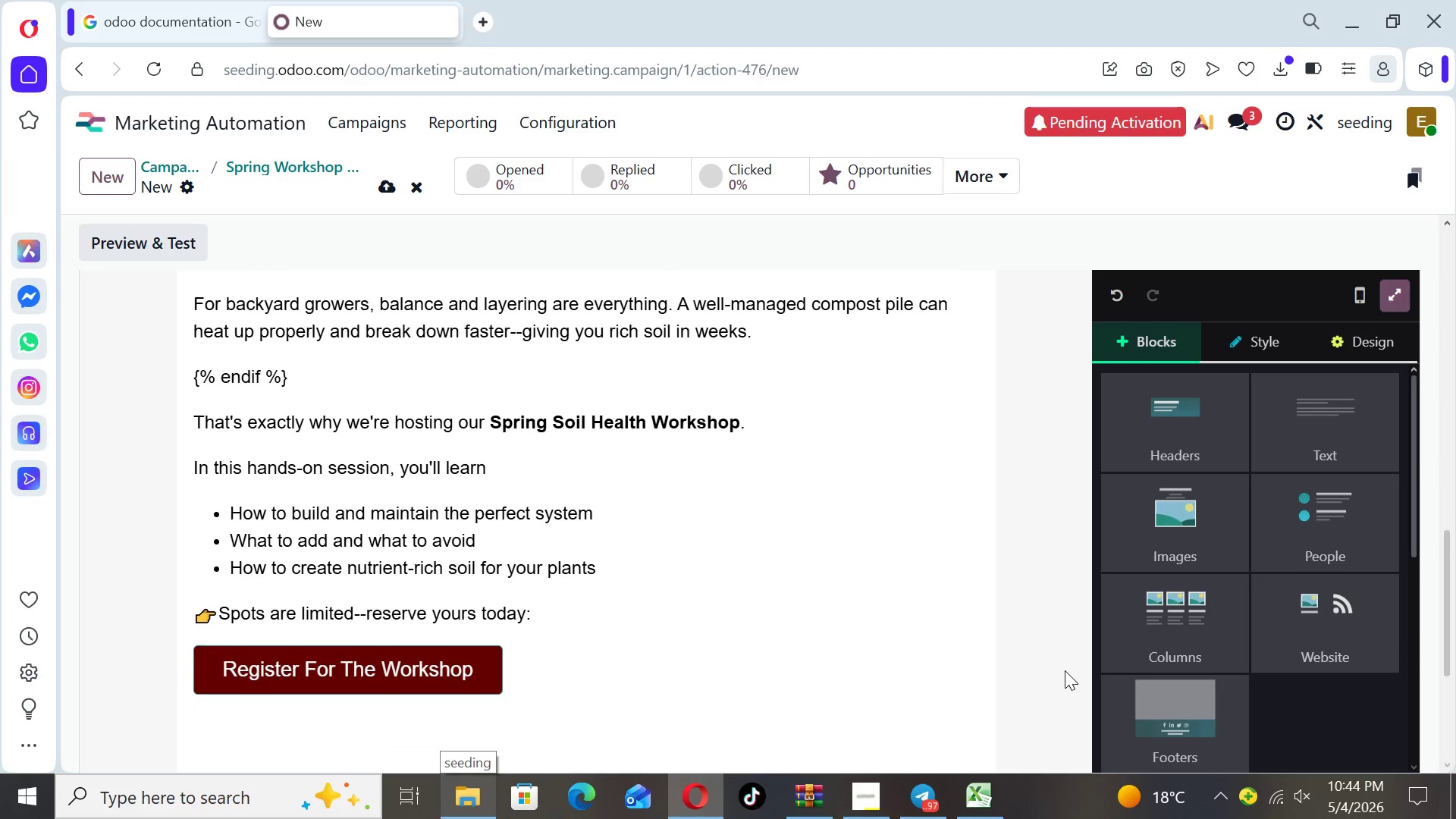 
key(ArrowDown)
 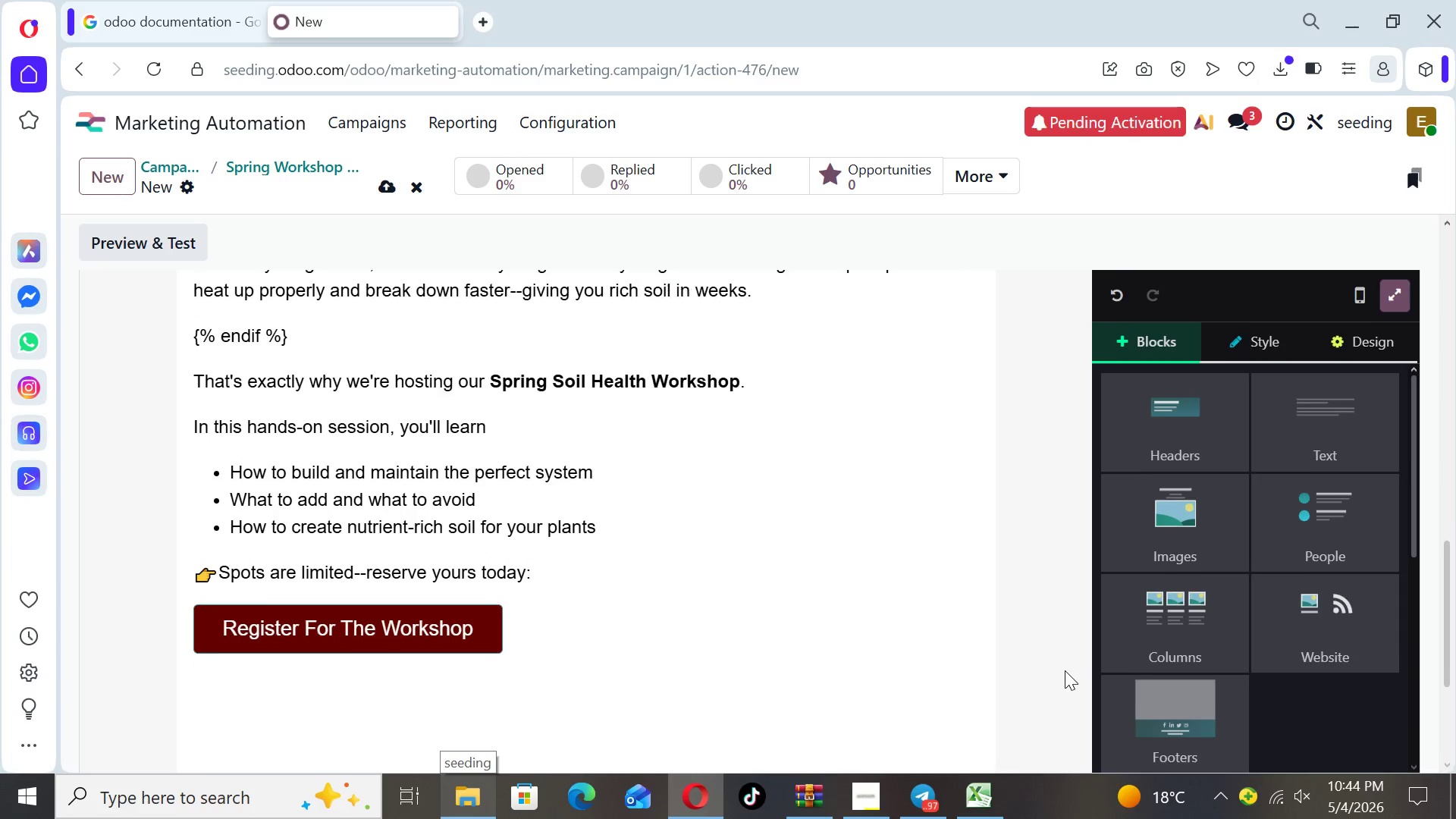 
key(ArrowDown)
 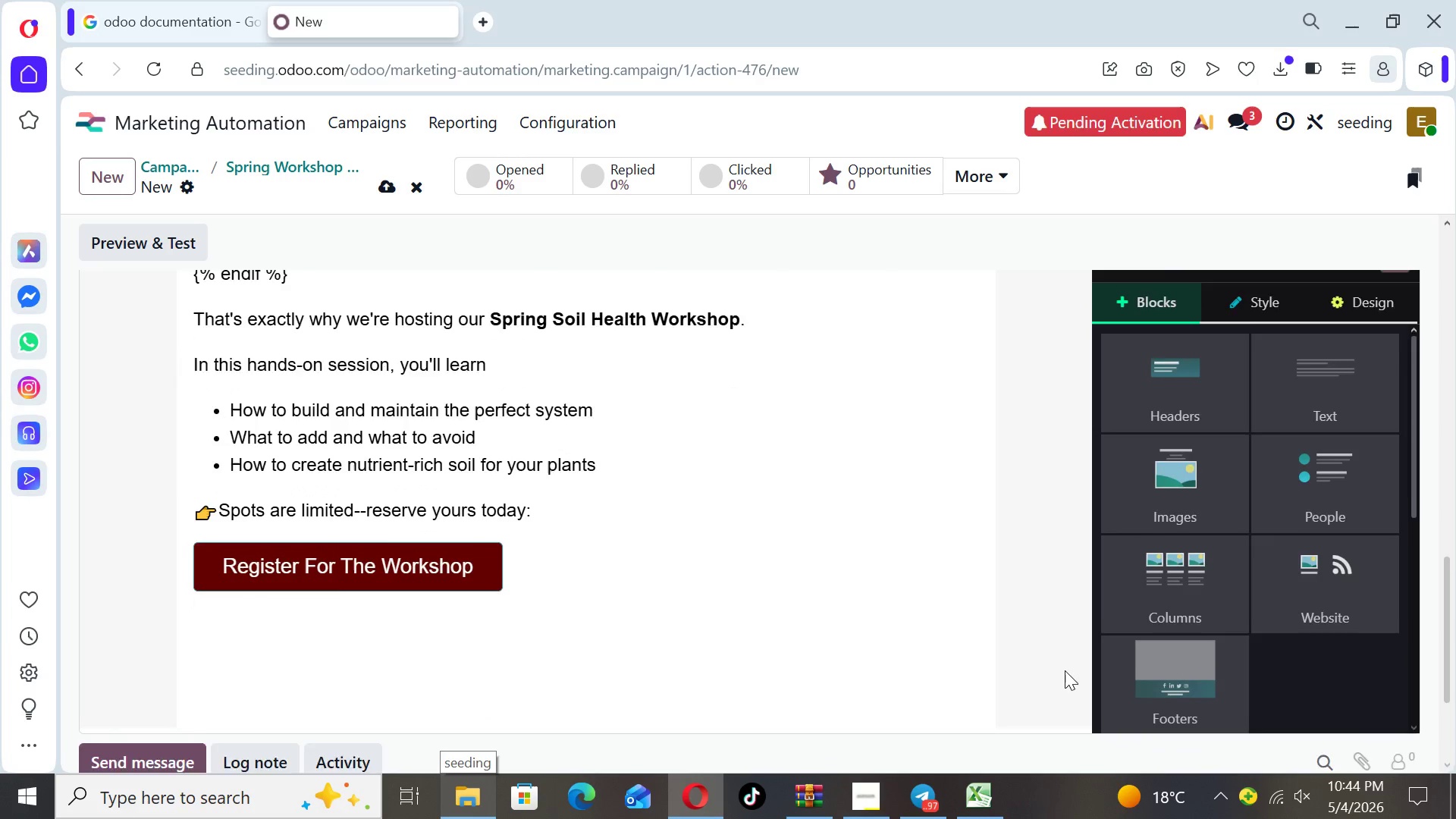 
key(ArrowDown)
 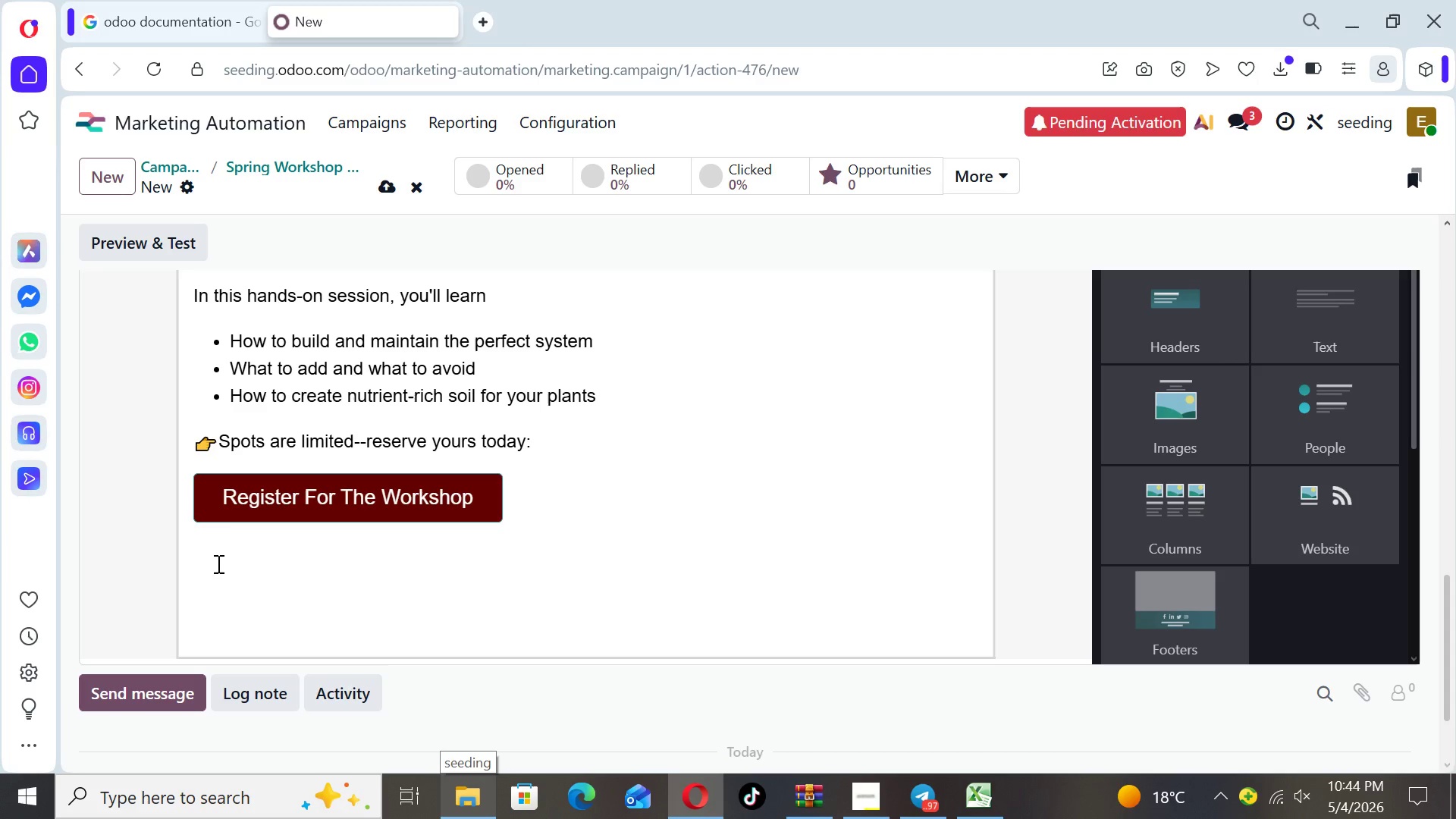 
left_click([218, 563])
 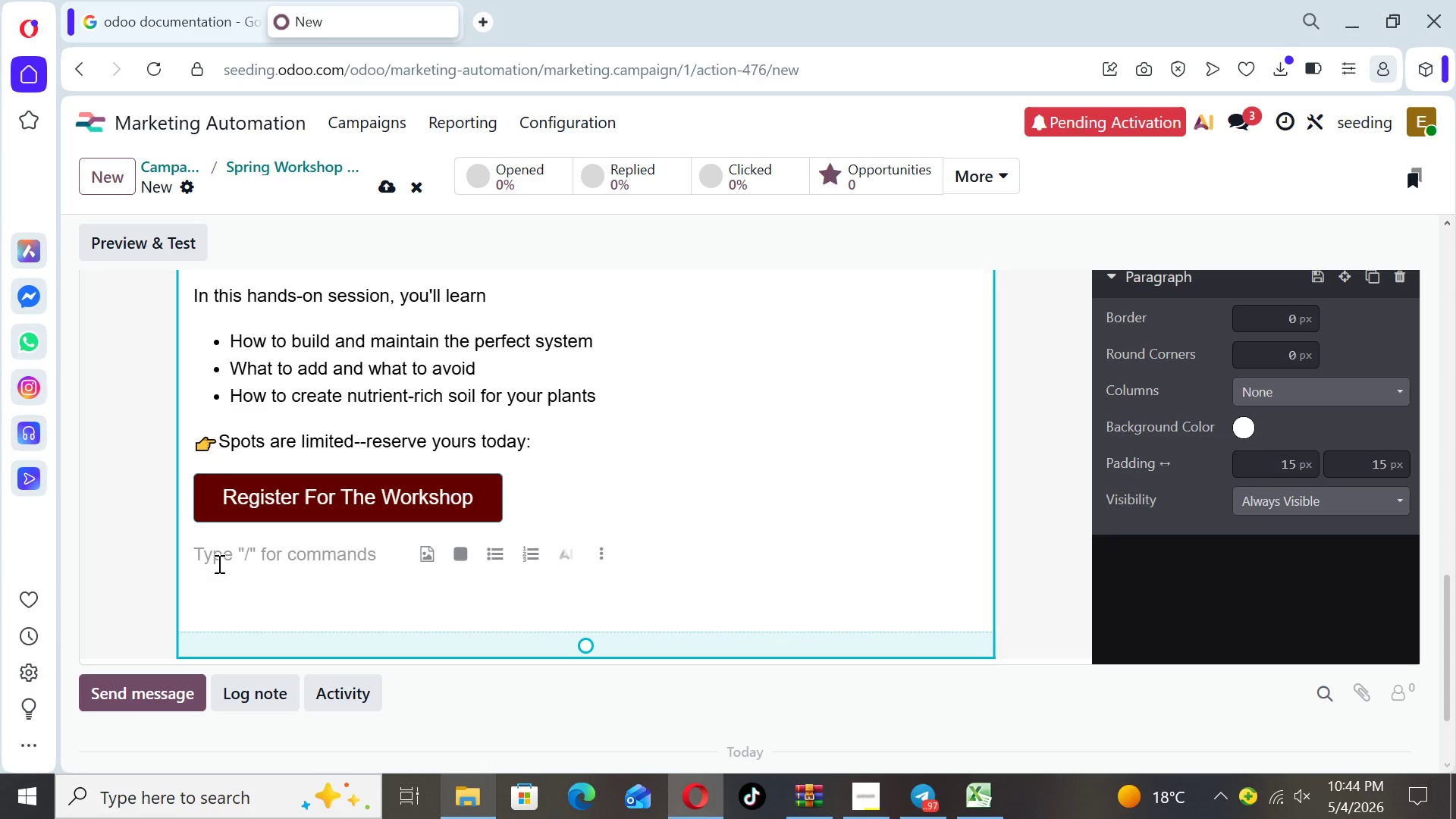 
wait(7.86)
 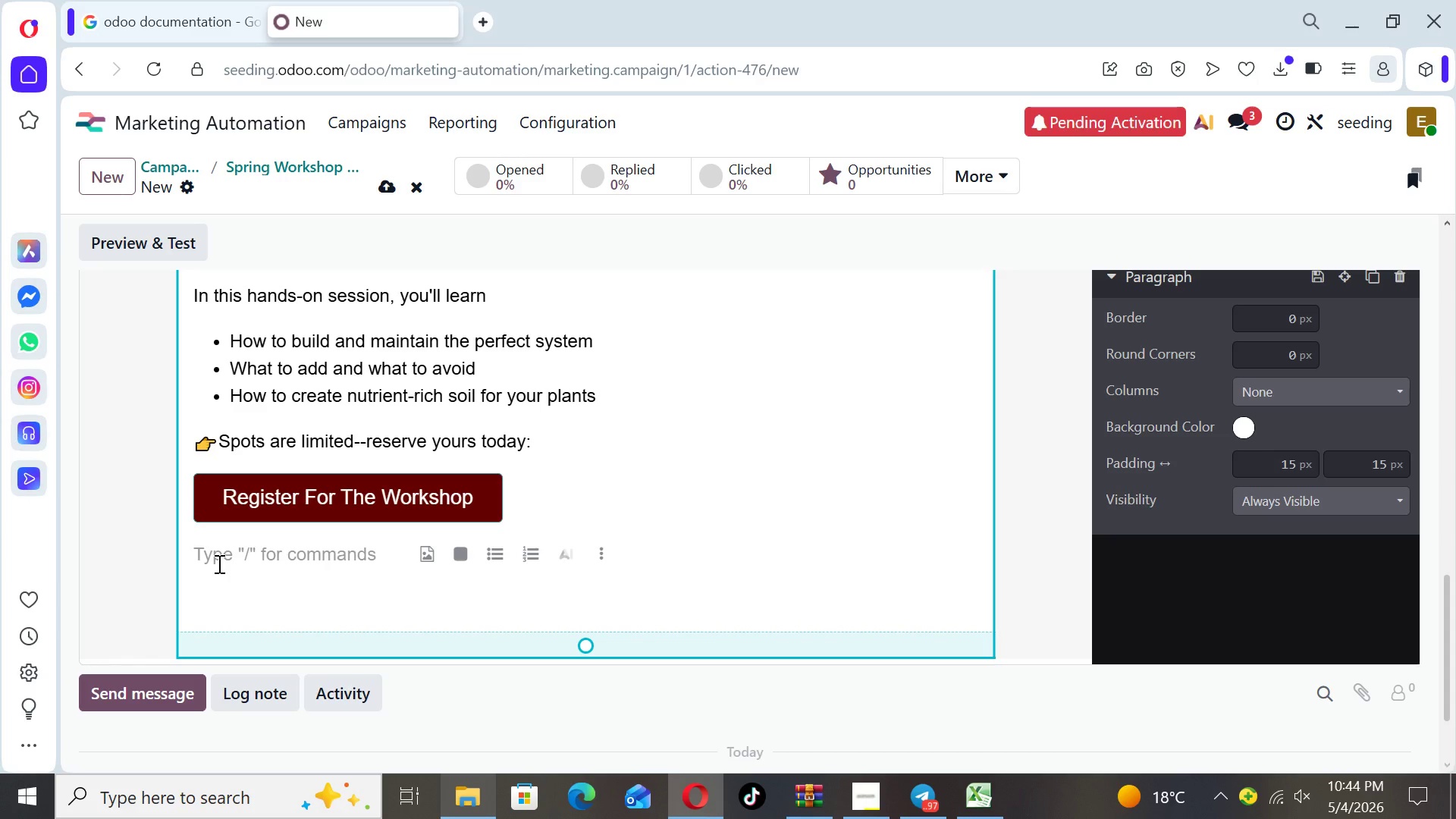 
type(Let's grow bw)
key(Backspace)
type(etter, together)
 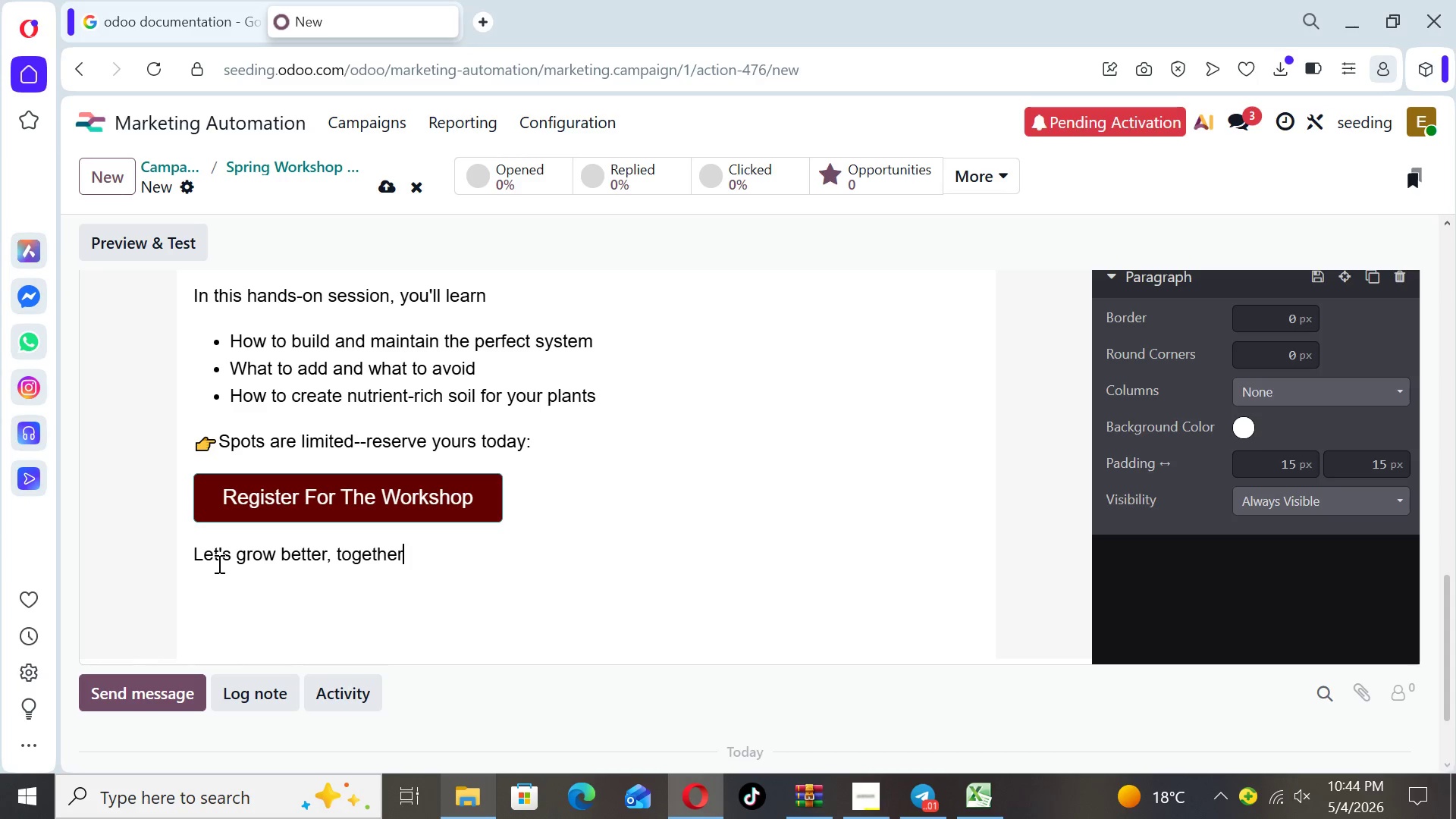 
key(Period)
 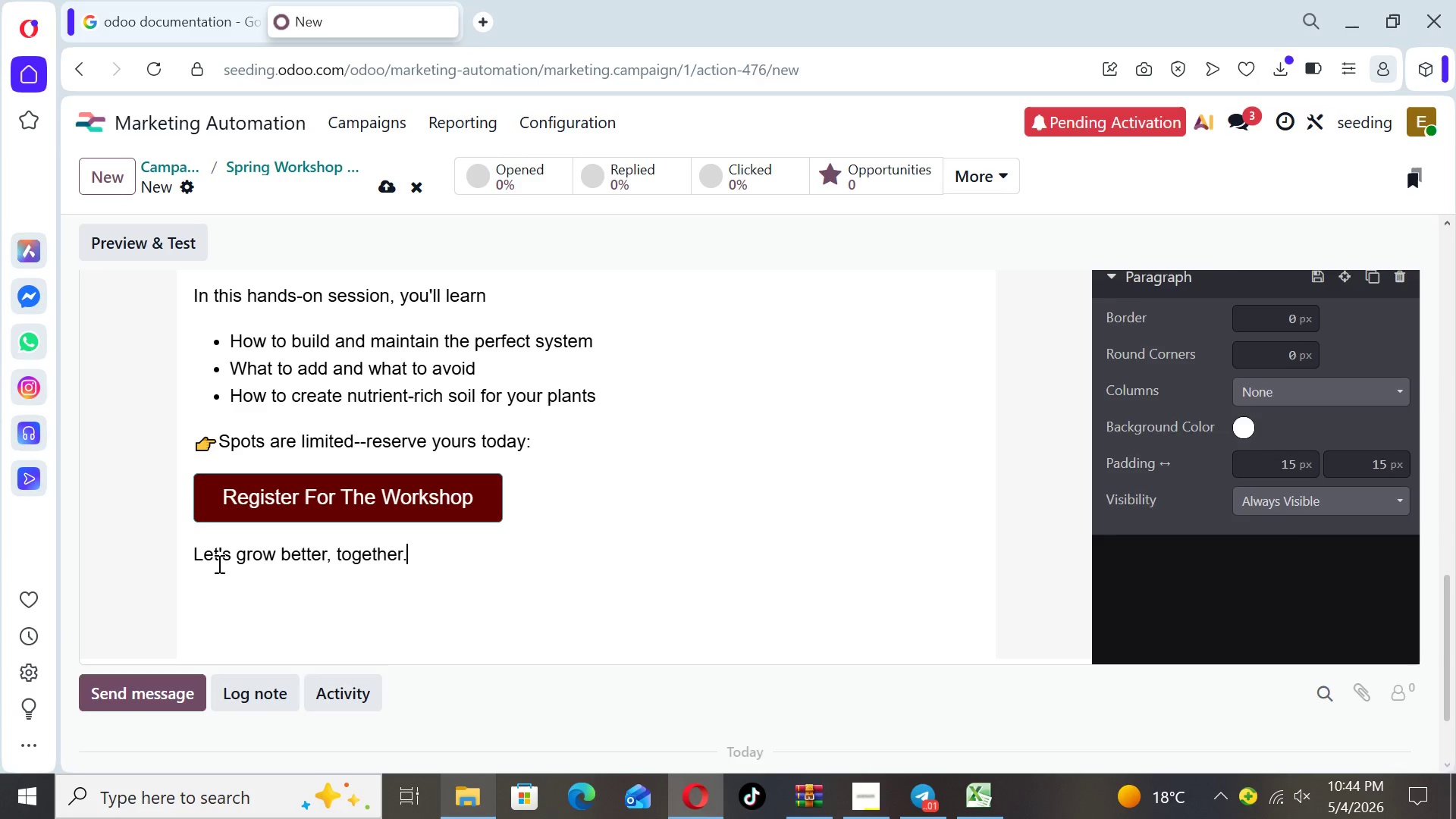 
key(Enter)
 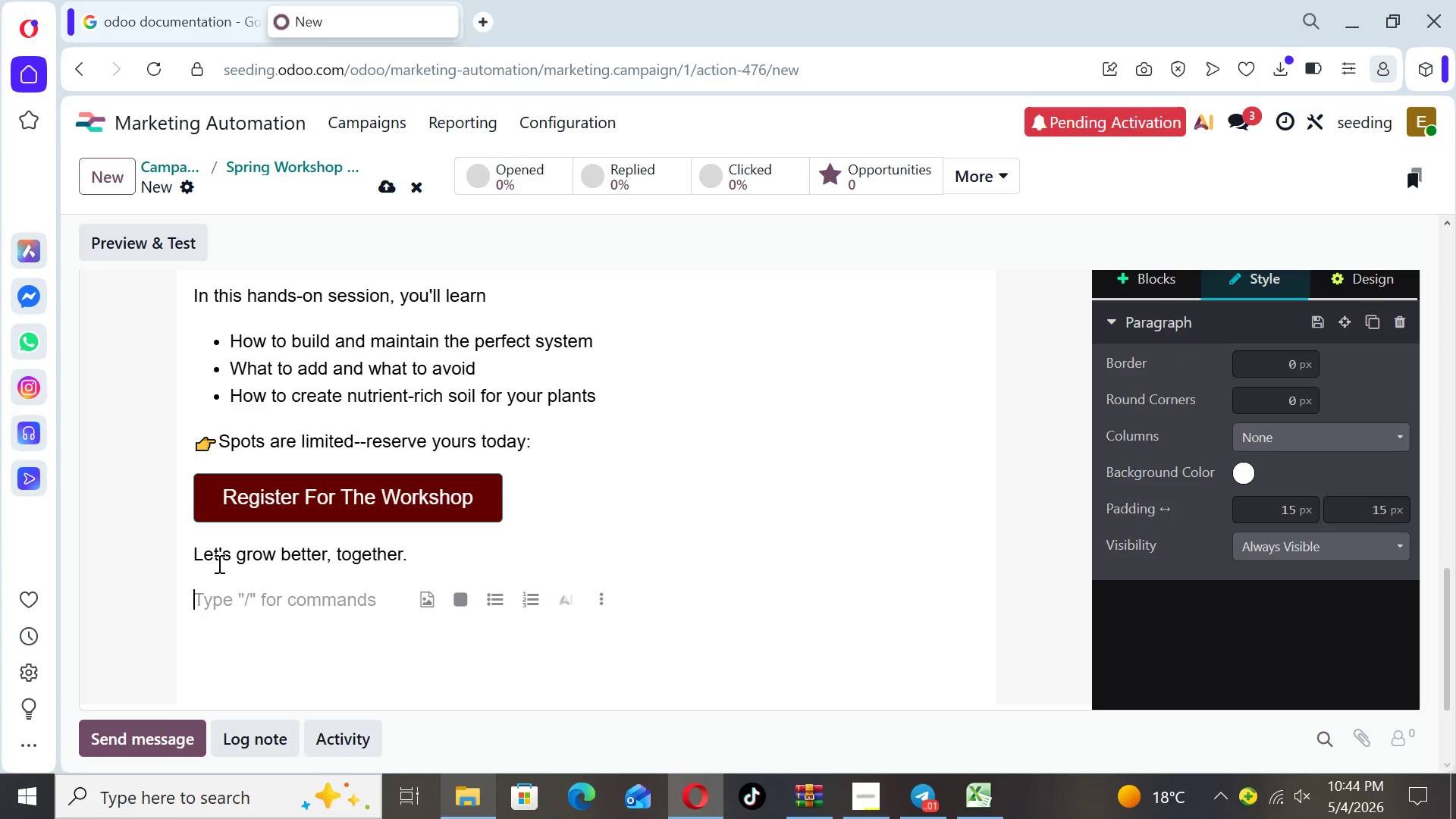 
type(Seeding & Sprout)
 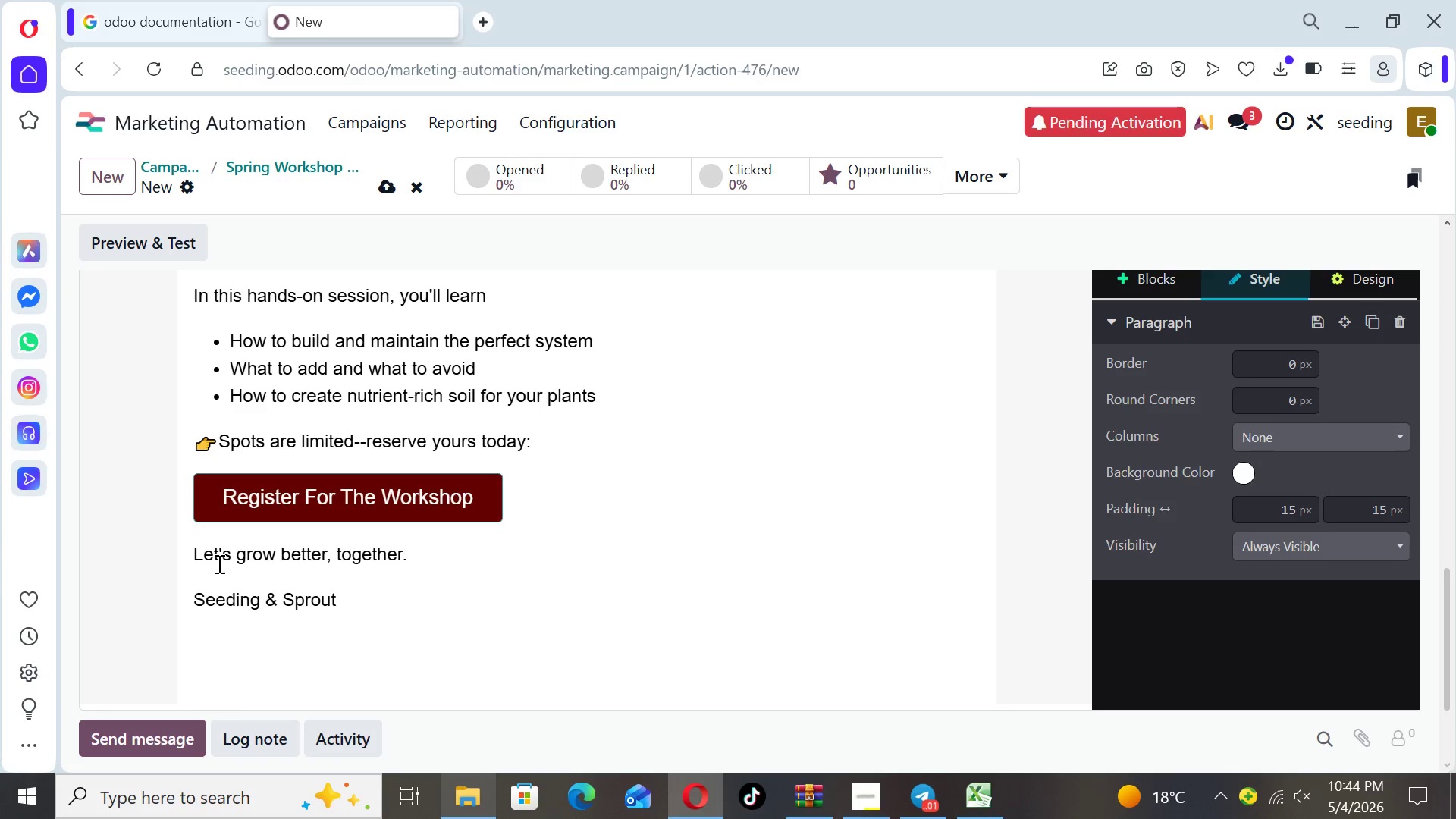 
wait(5.14)
 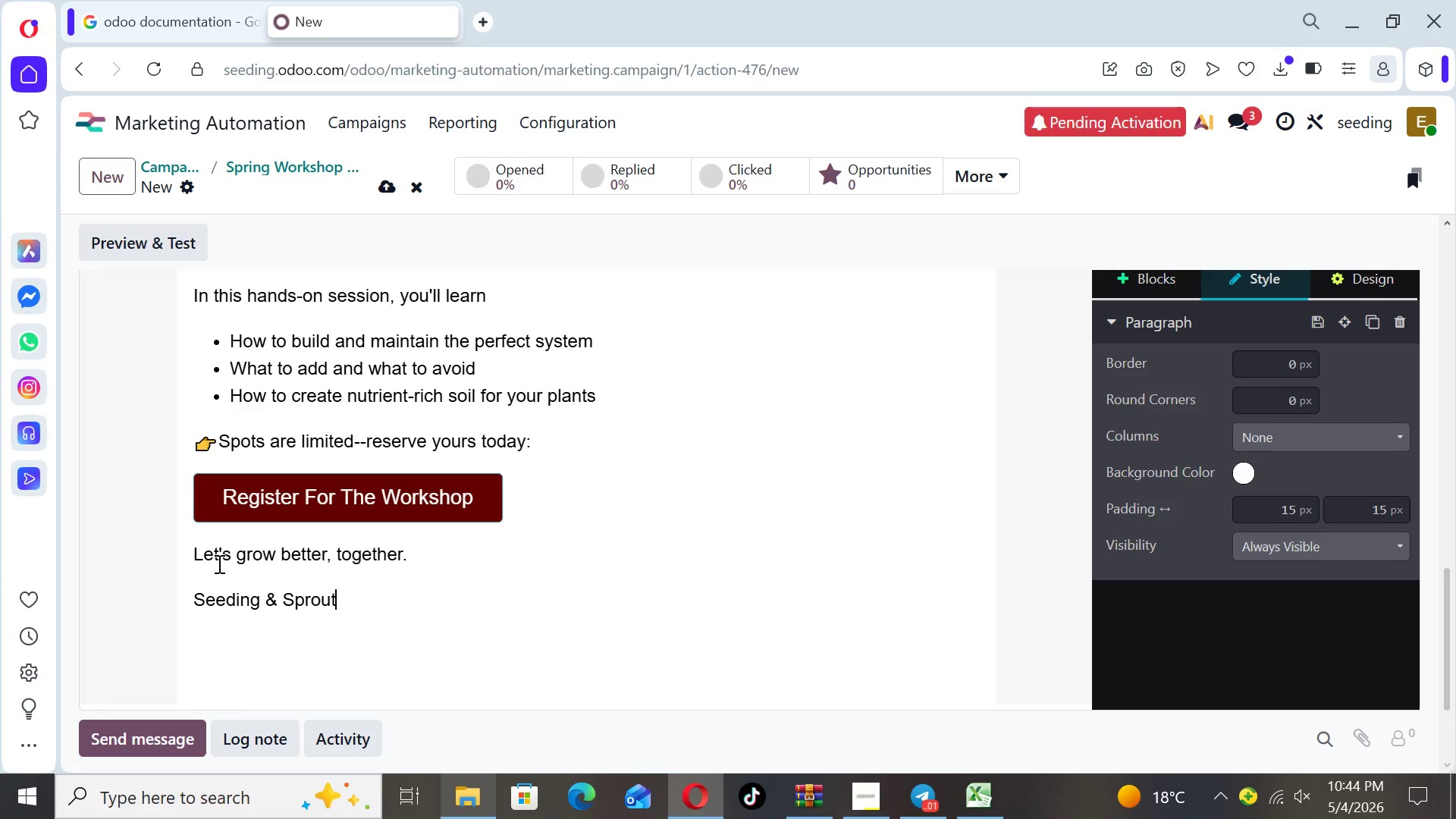 
left_click([1021, 548])
 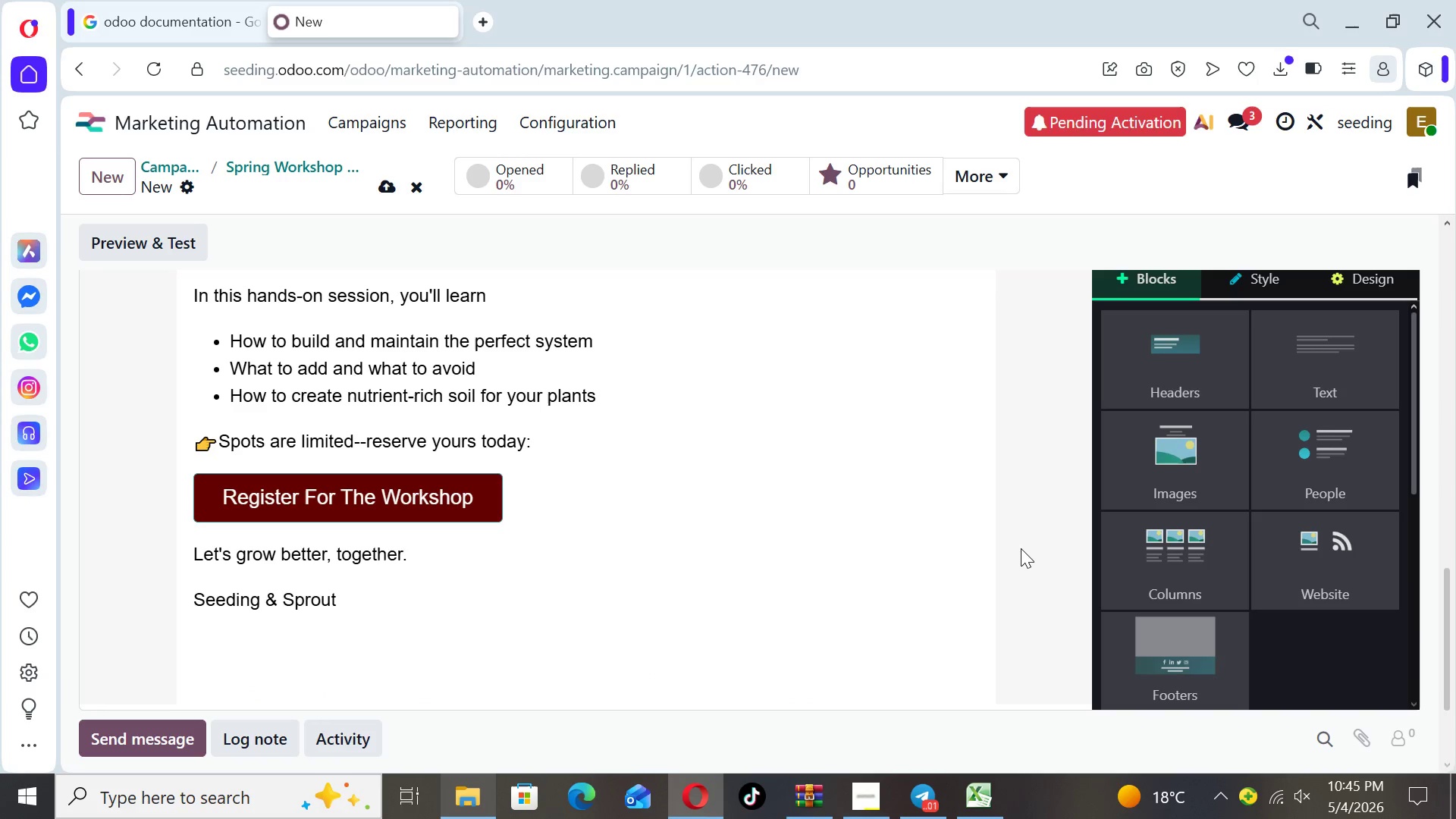 
key(ArrowUp)
 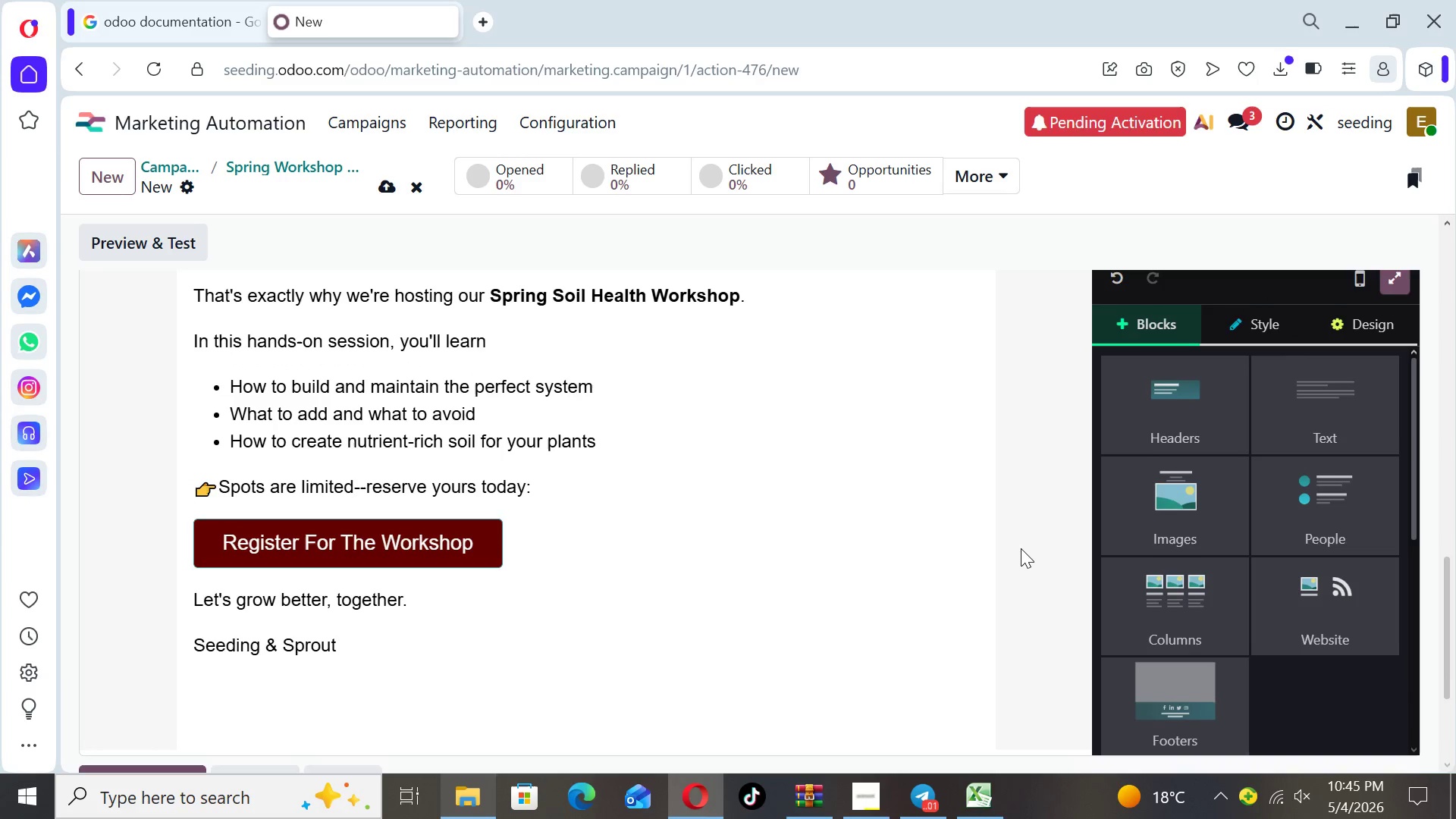 
key(ArrowUp)
 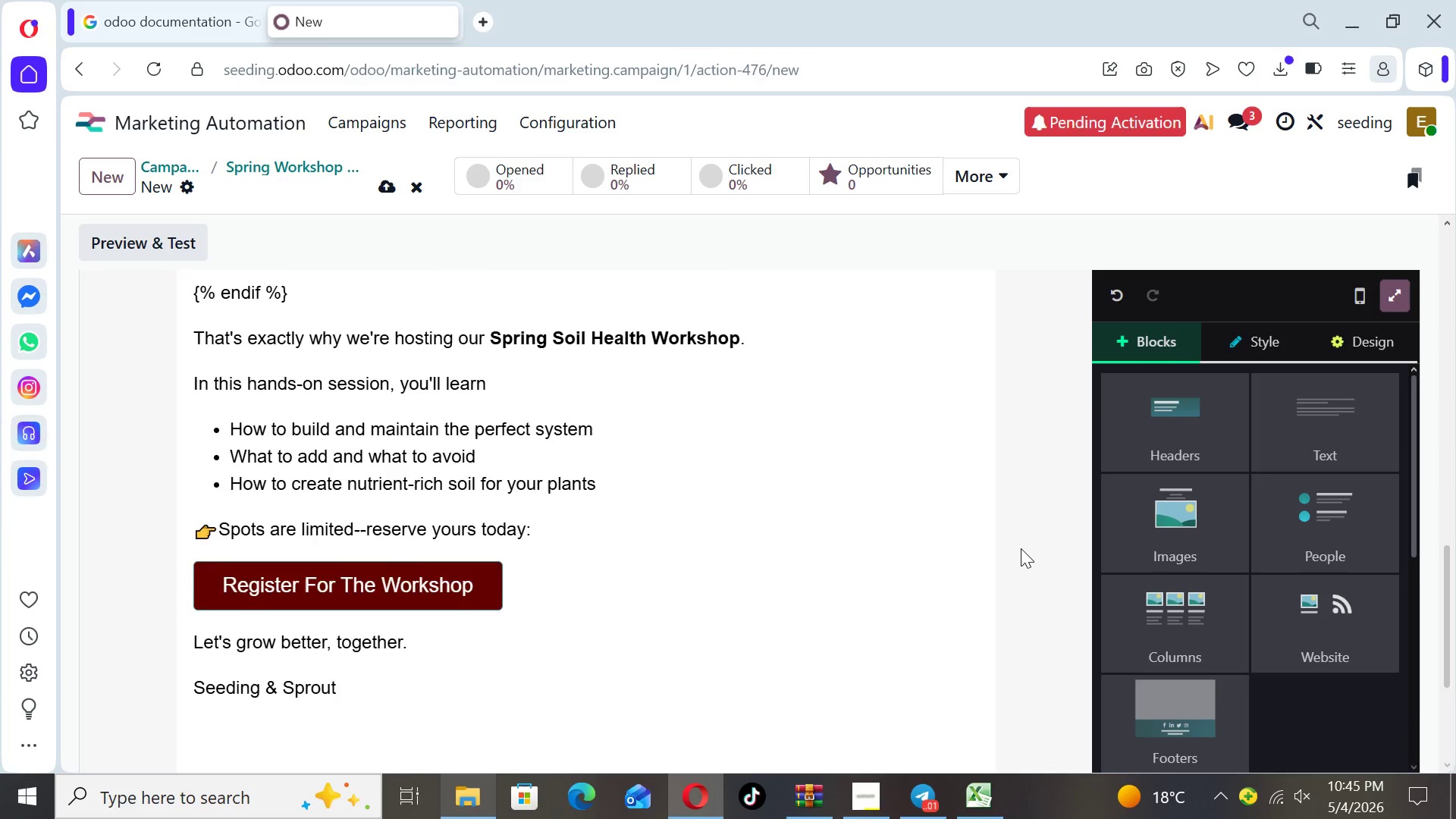 
key(ArrowUp)
 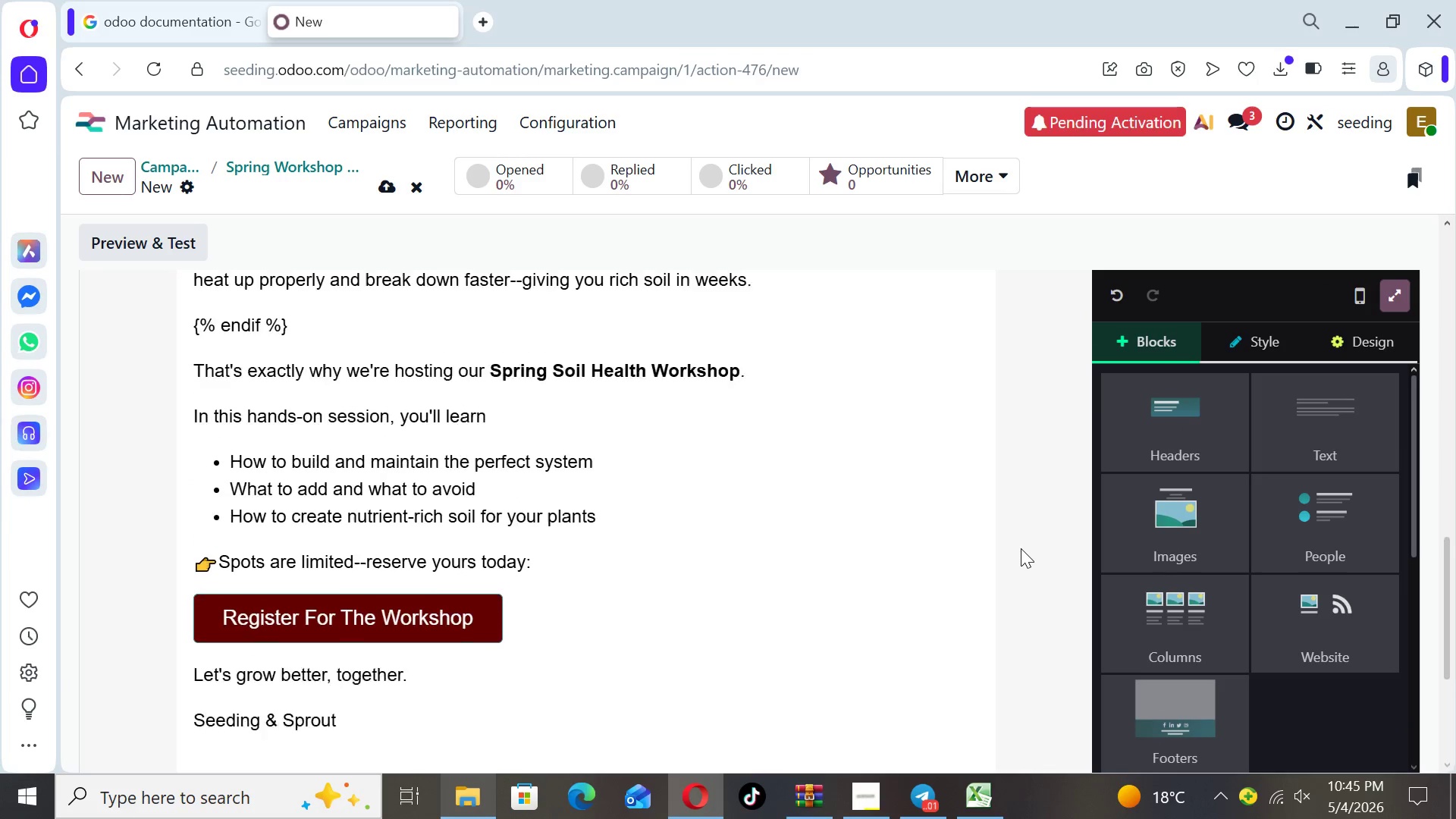 
key(ArrowUp)
 